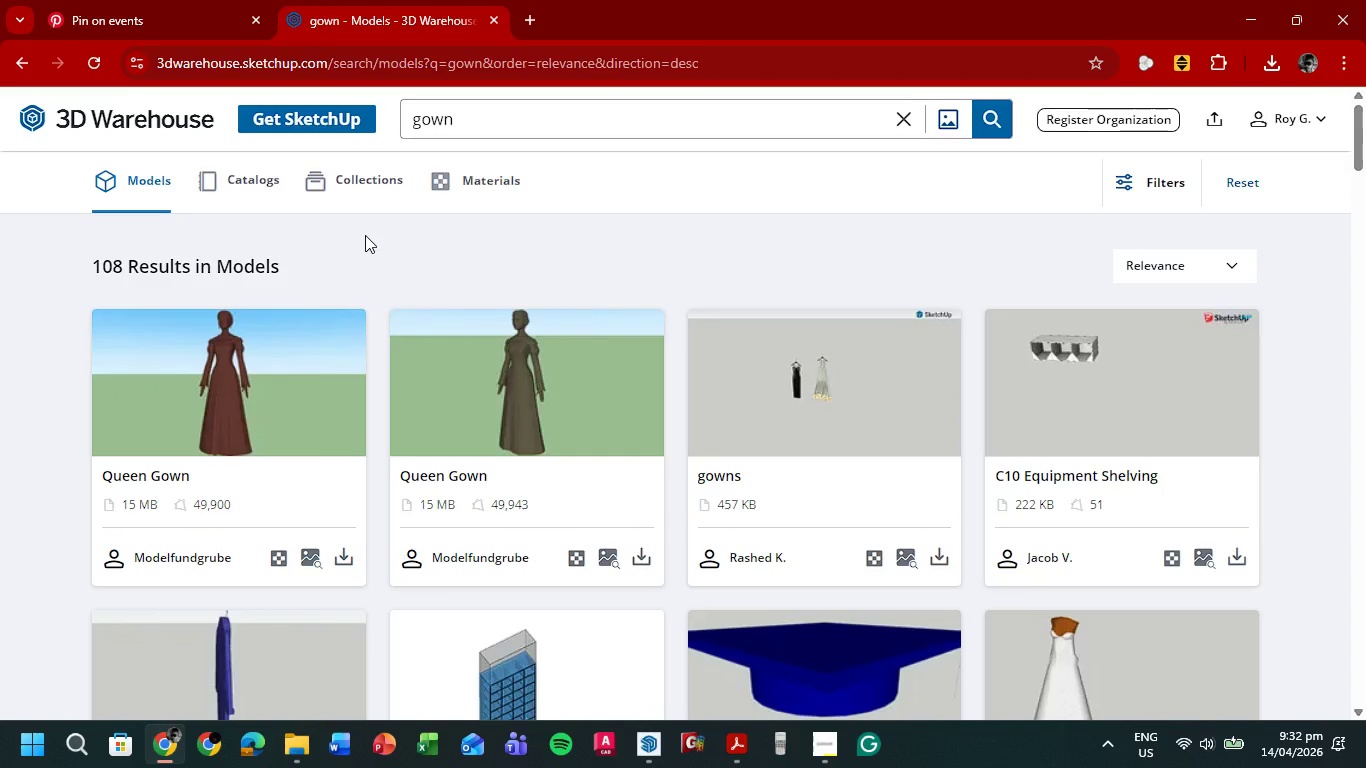 
scroll: coordinate [735, 272], scroll_direction: down, amount: 21.0
 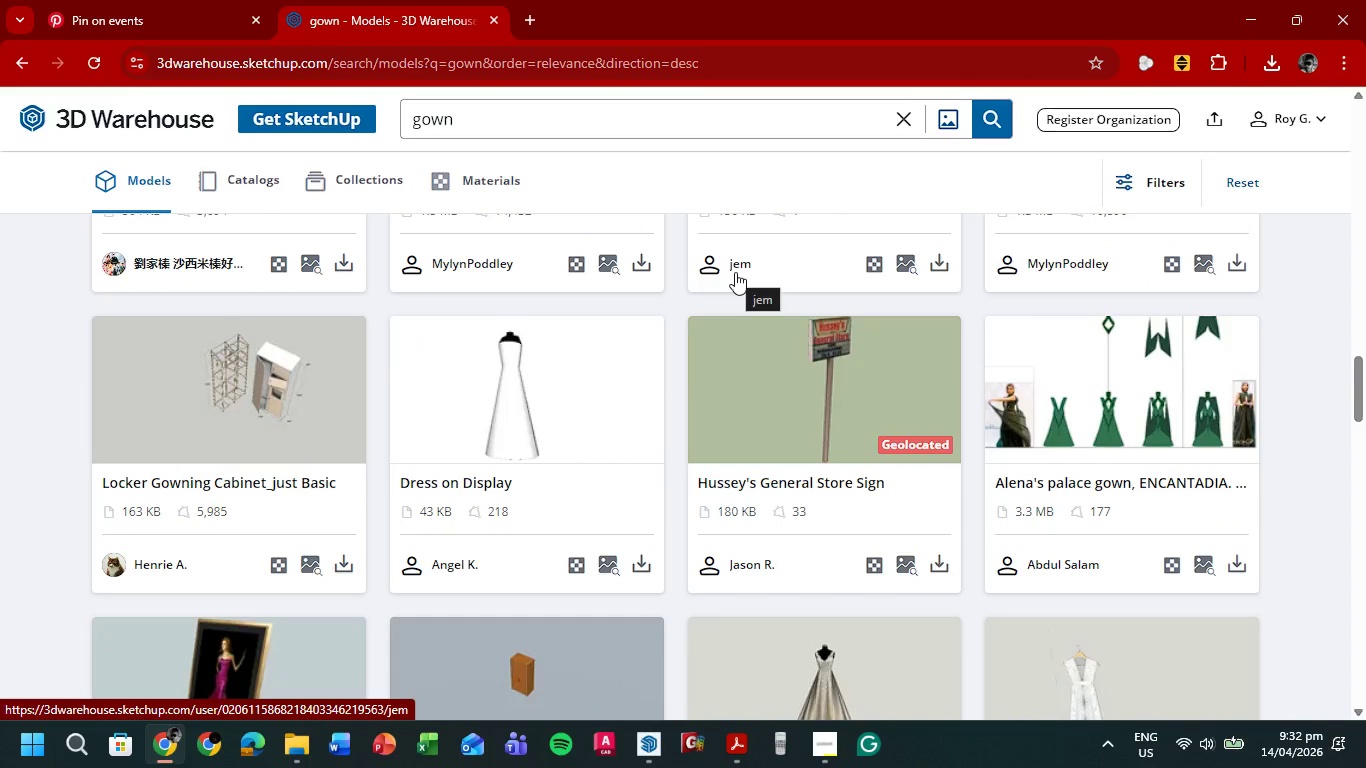 
scroll: coordinate [735, 272], scroll_direction: down, amount: 1.0
 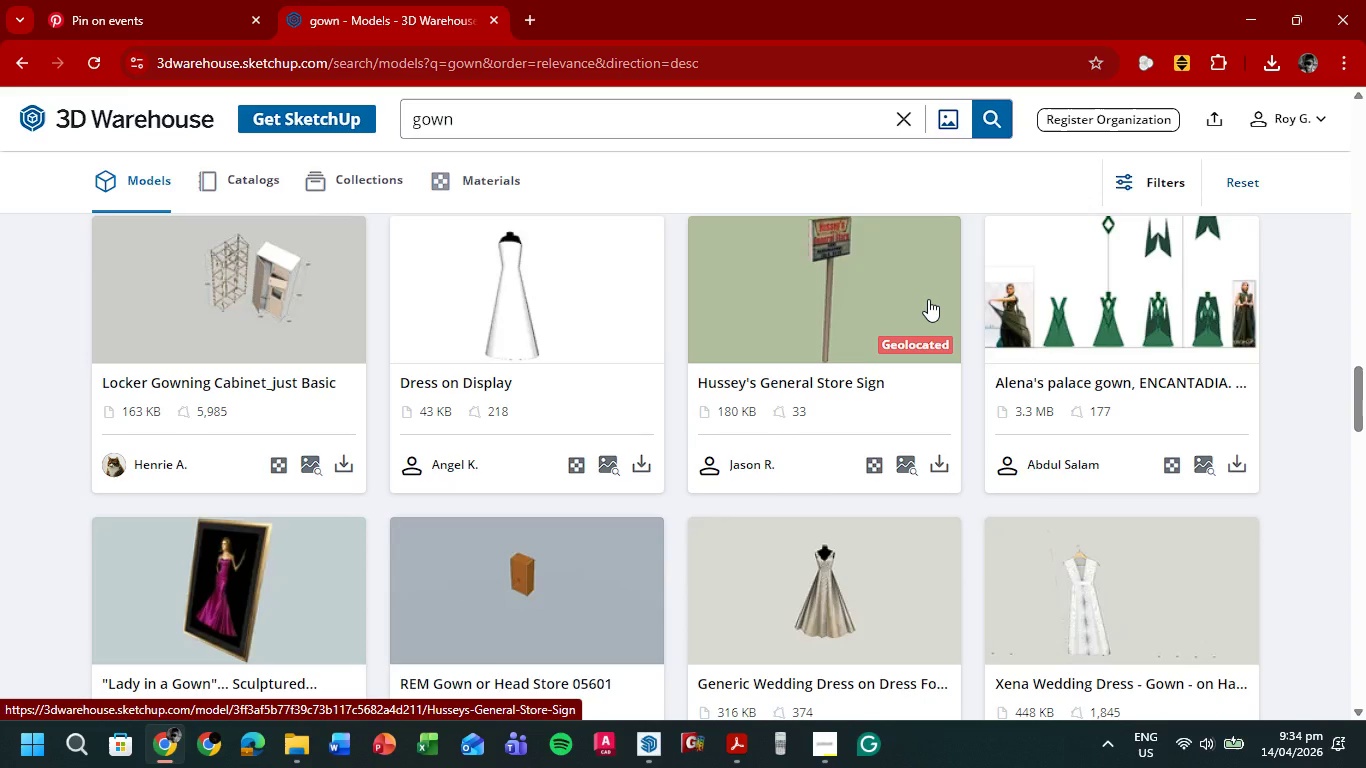 
wait(86.65)
 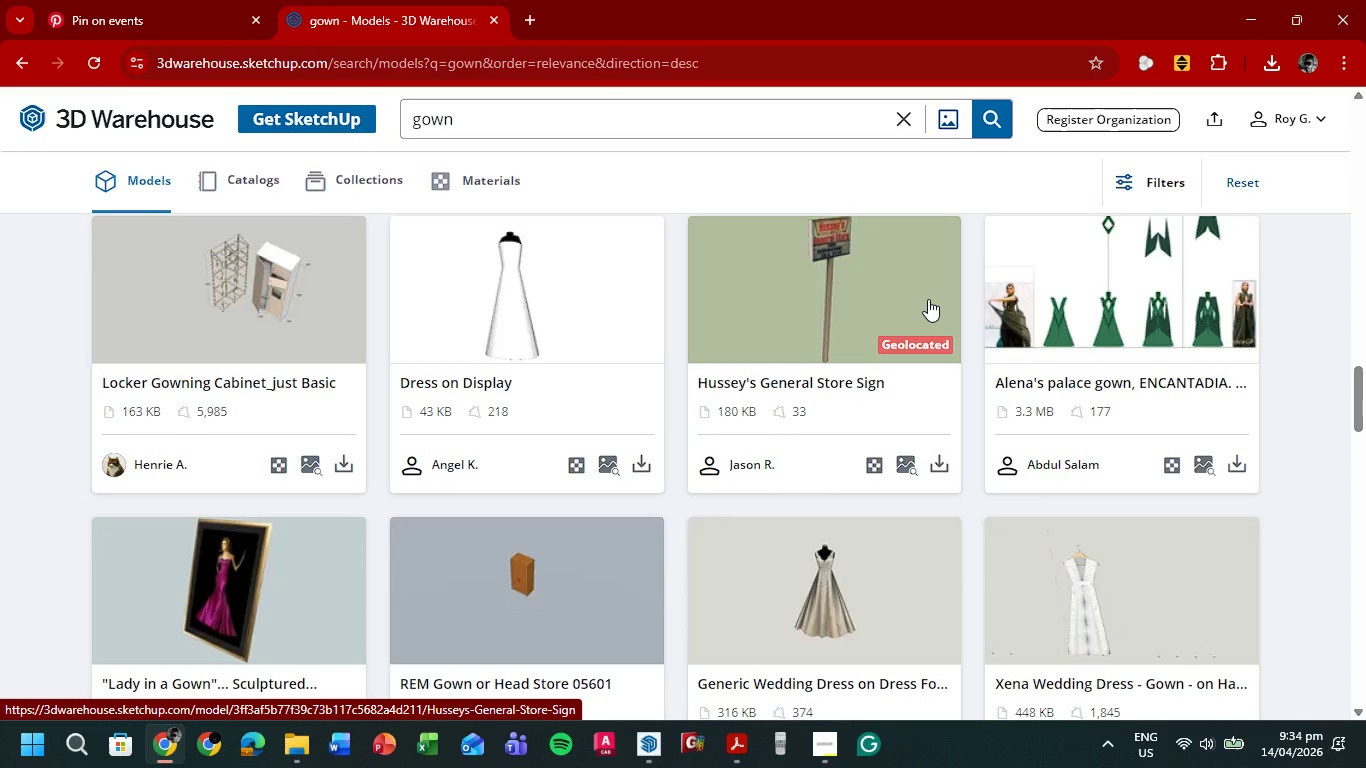 
scroll: coordinate [905, 269], scroll_direction: down, amount: 4.0
 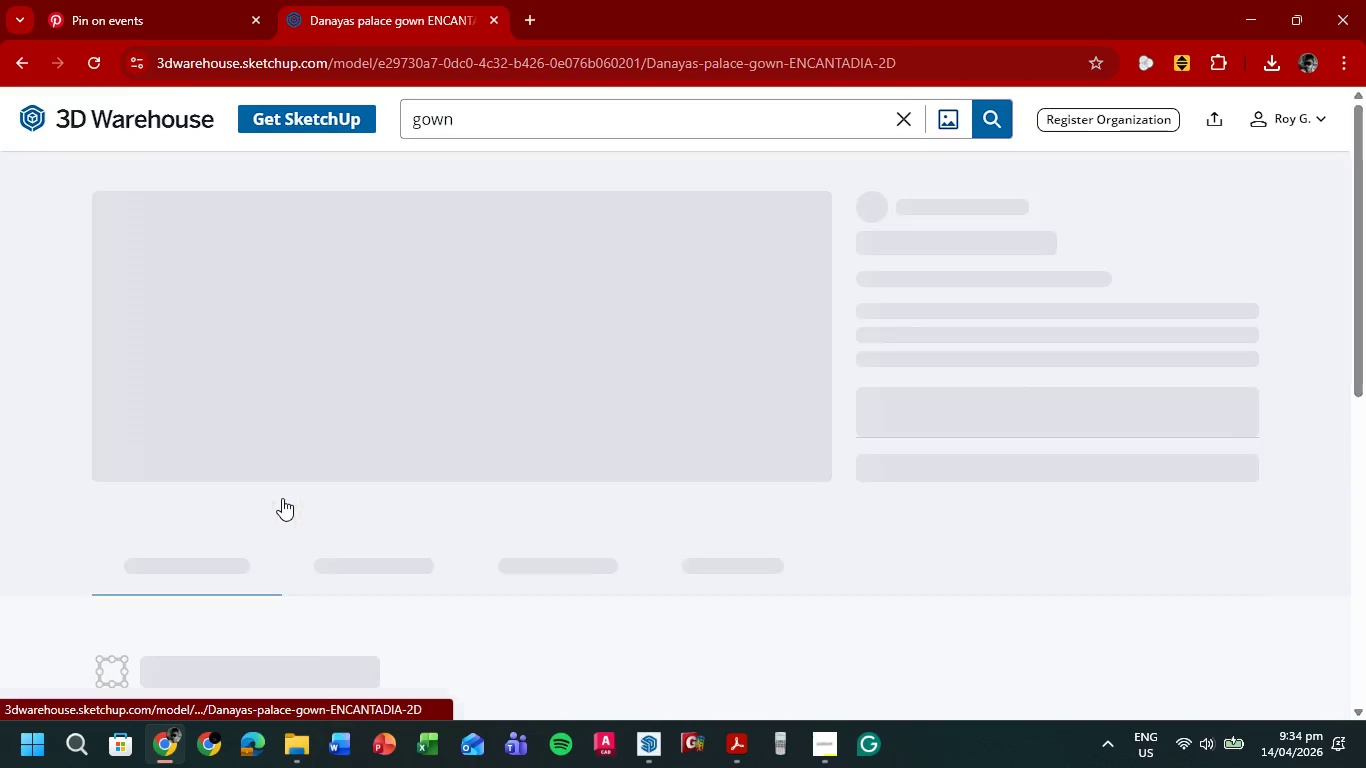 
mouse_move([319, 489])
 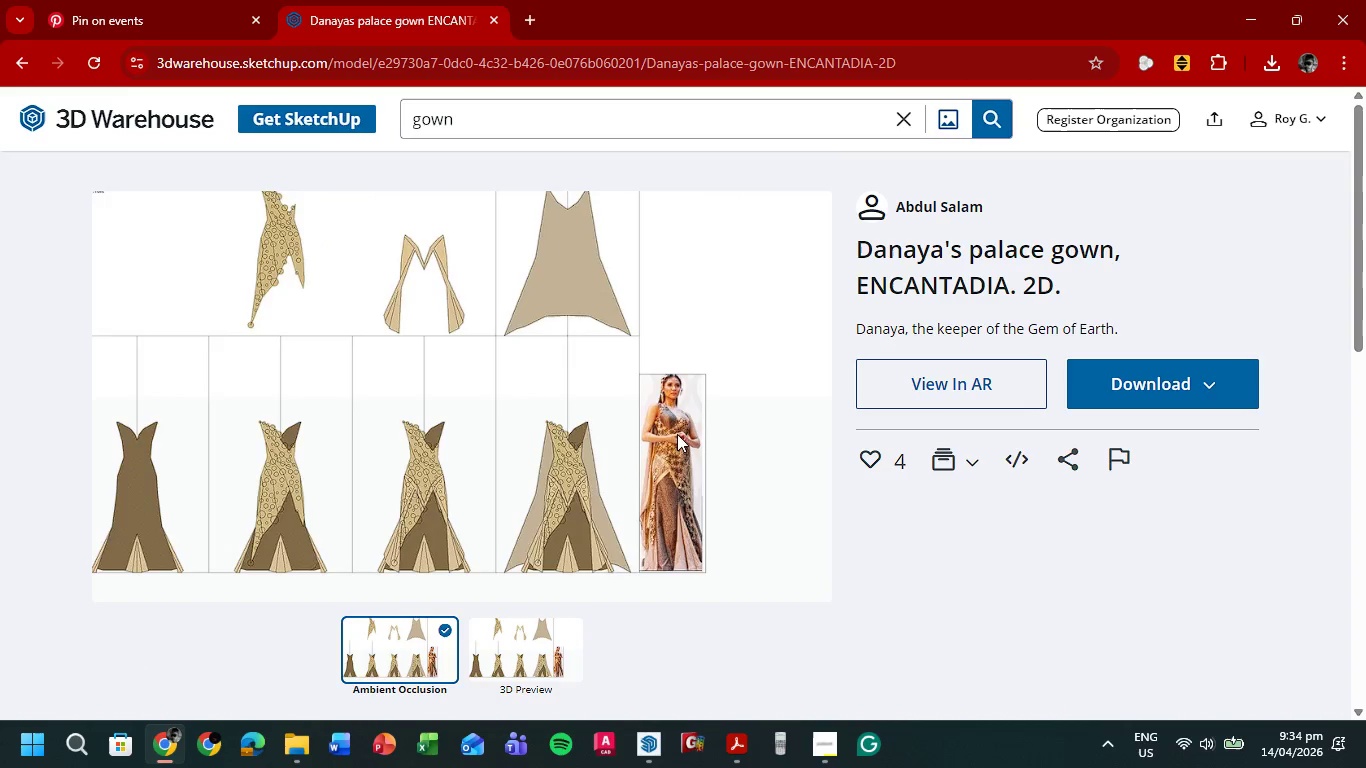 
left_click([531, 553])
 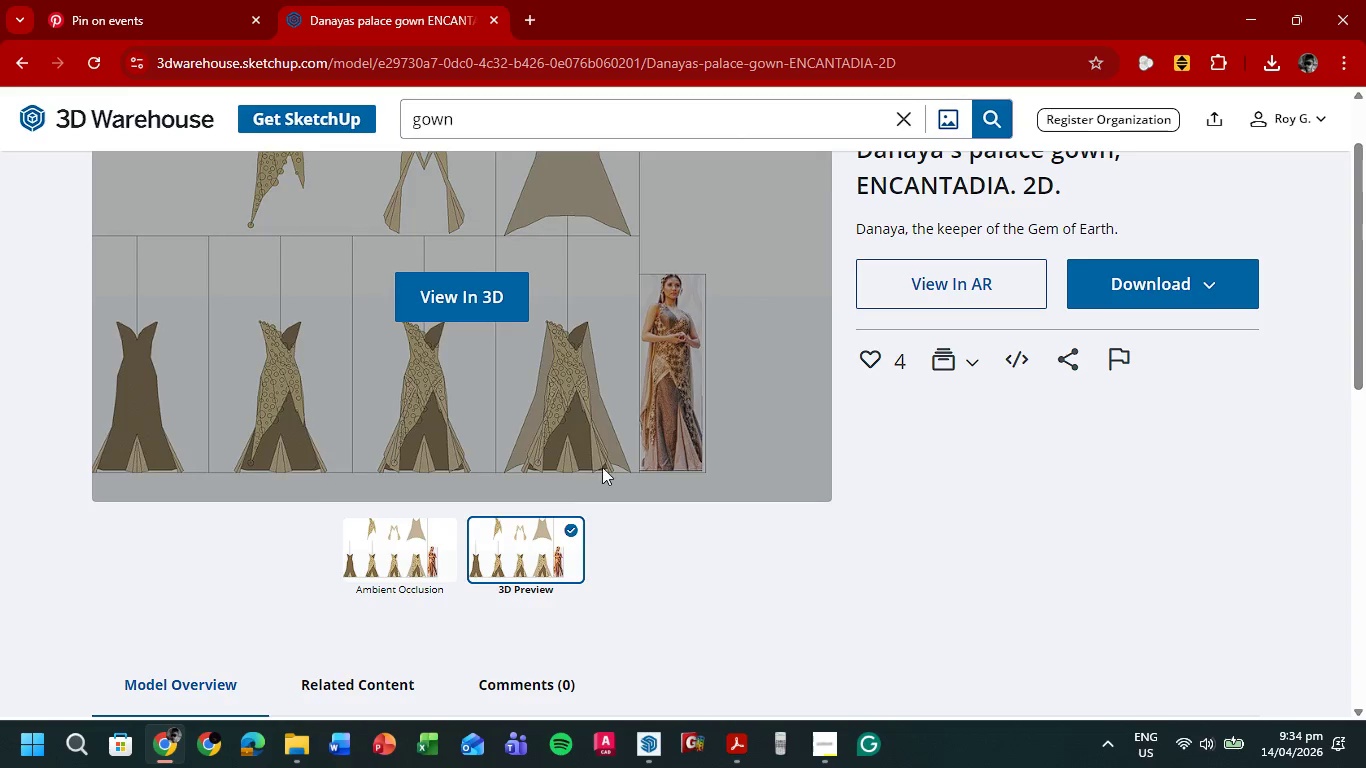 
scroll: coordinate [659, 435], scroll_direction: down, amount: 1.0
 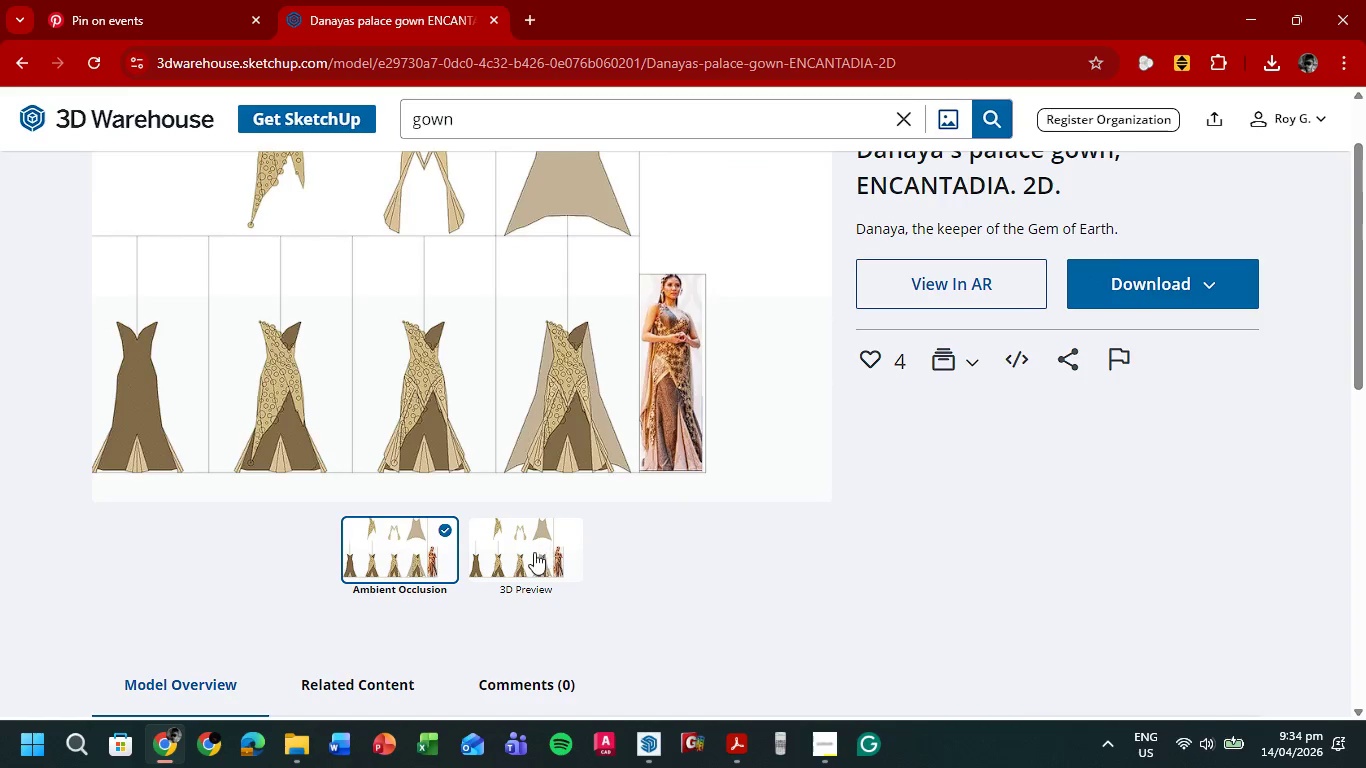 
left_click([486, 276])
 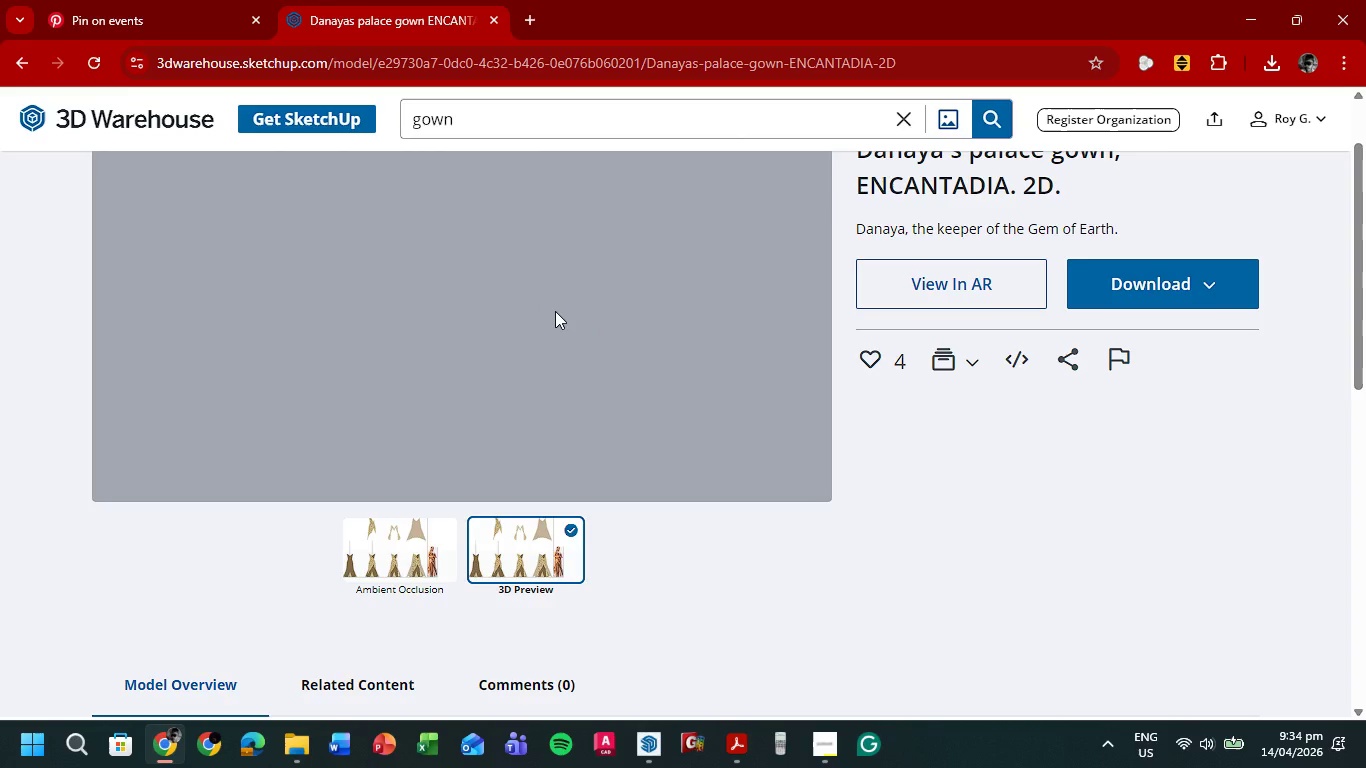 
wait(5.61)
 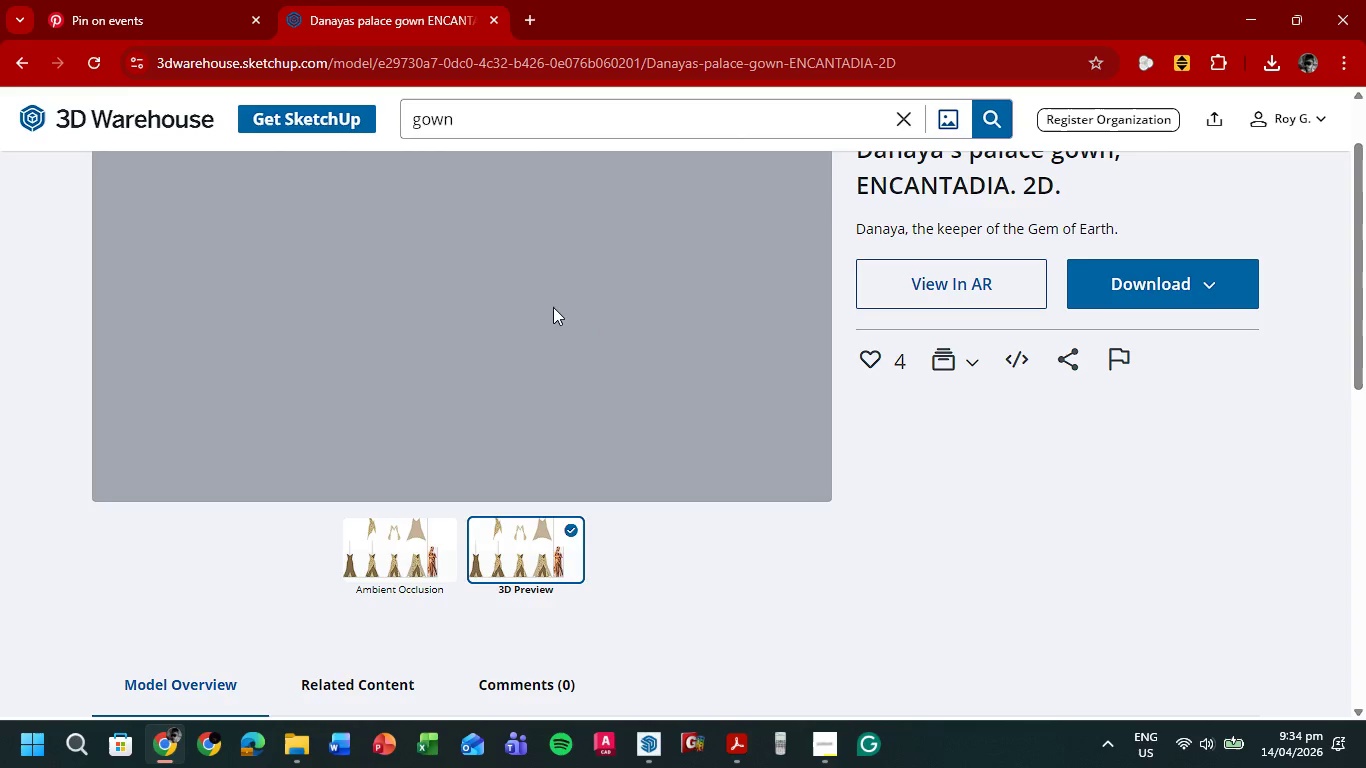 
scroll: coordinate [998, 443], scroll_direction: up, amount: 3.0
 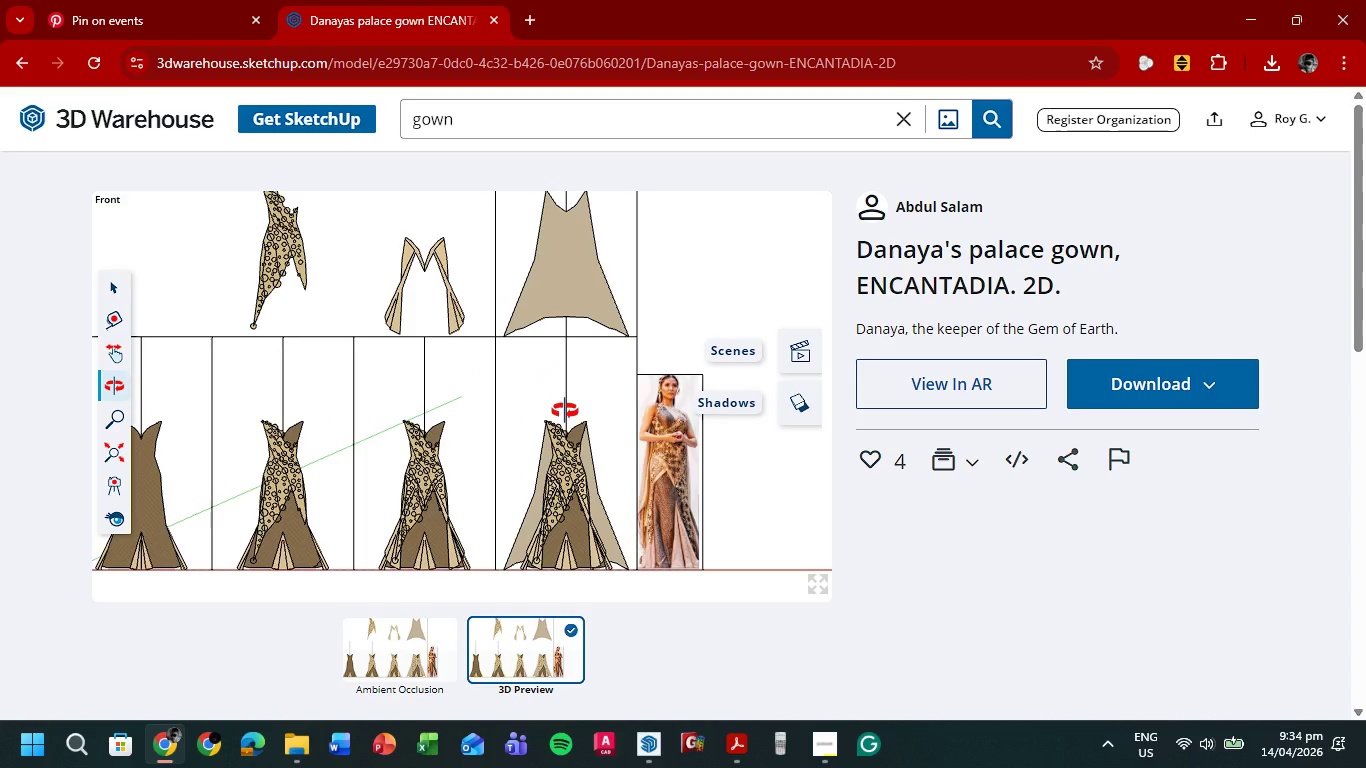 
wait(10.94)
 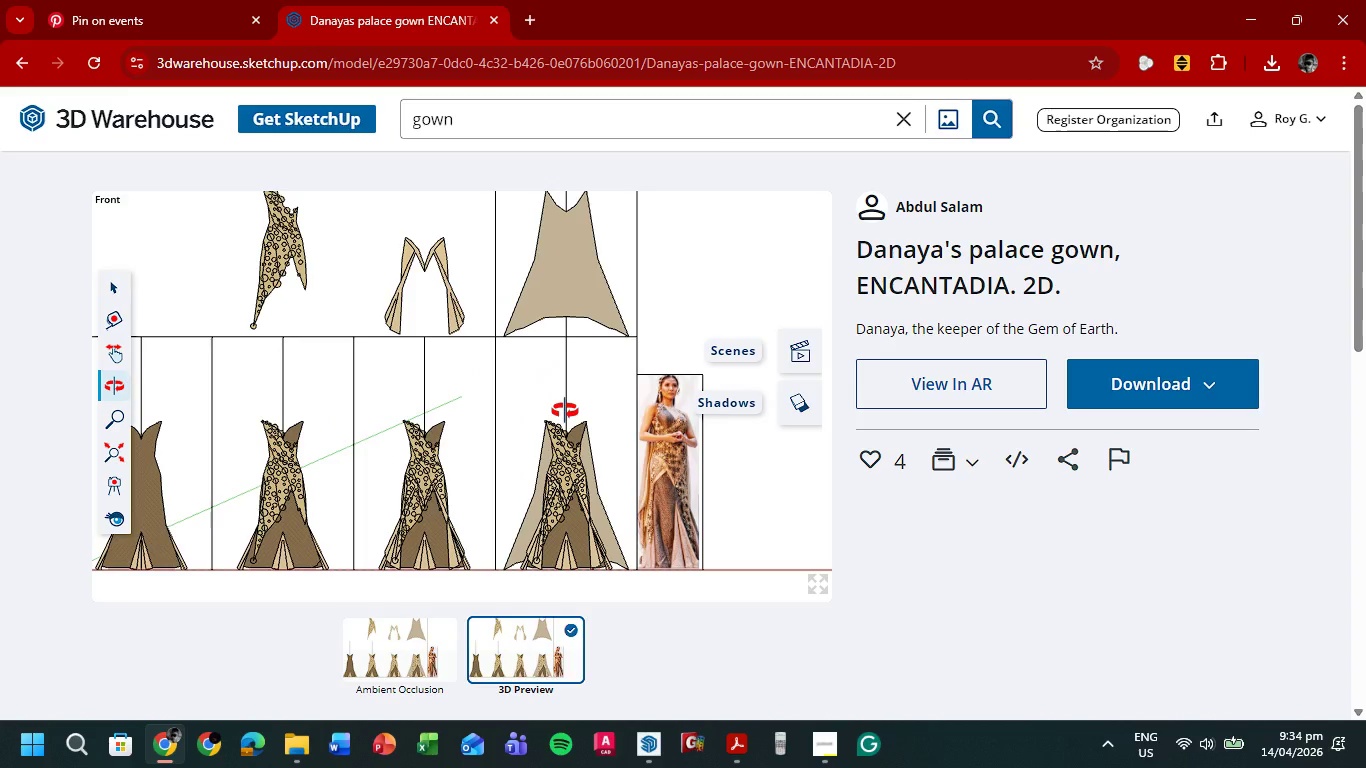 
left_click([27, 60])
 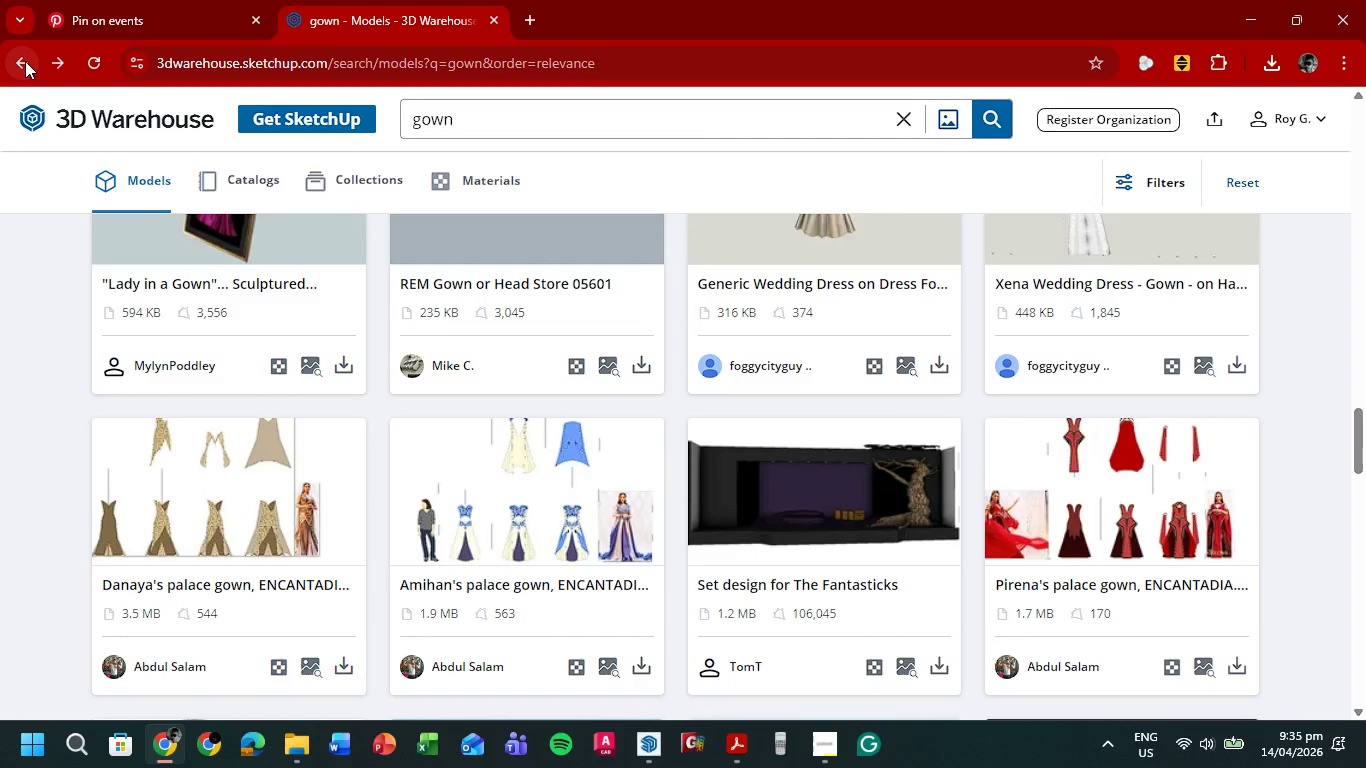 
wait(9.09)
 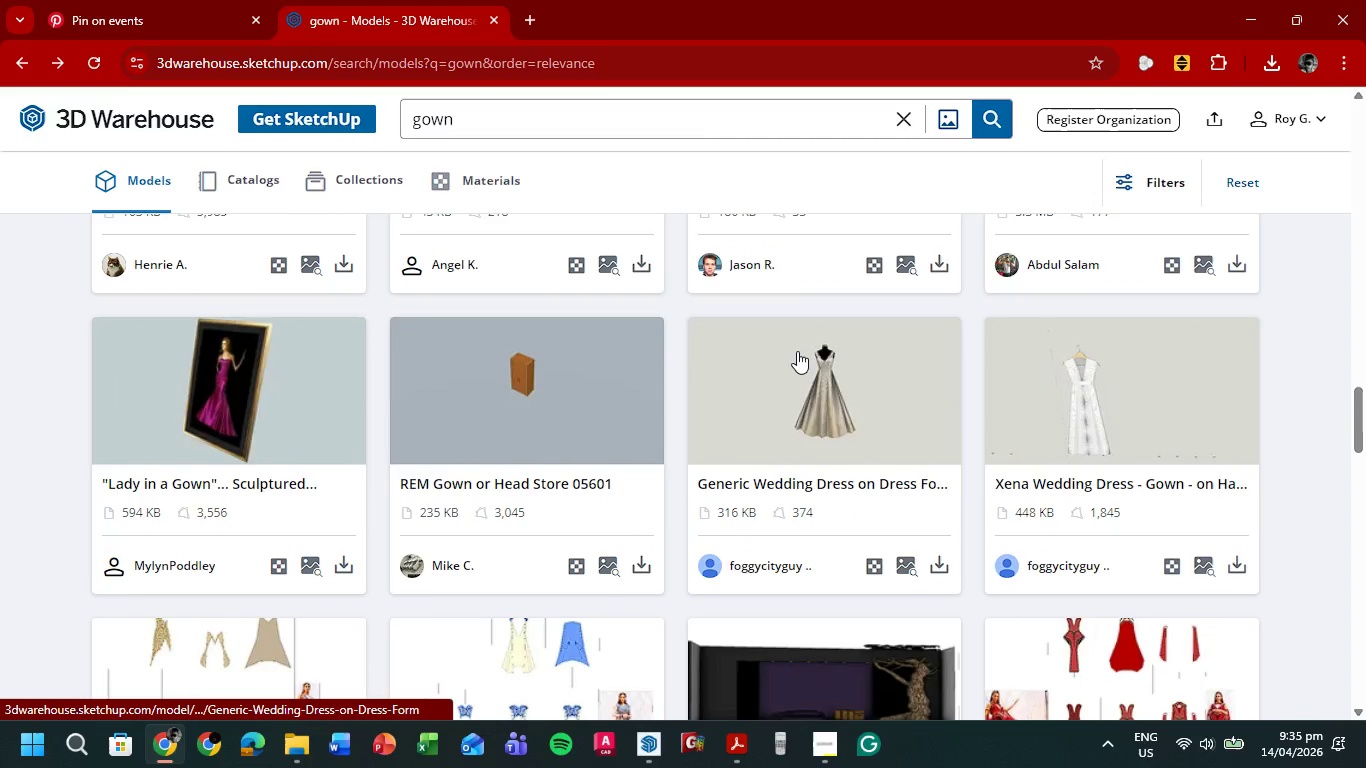 
left_click([944, 568])
 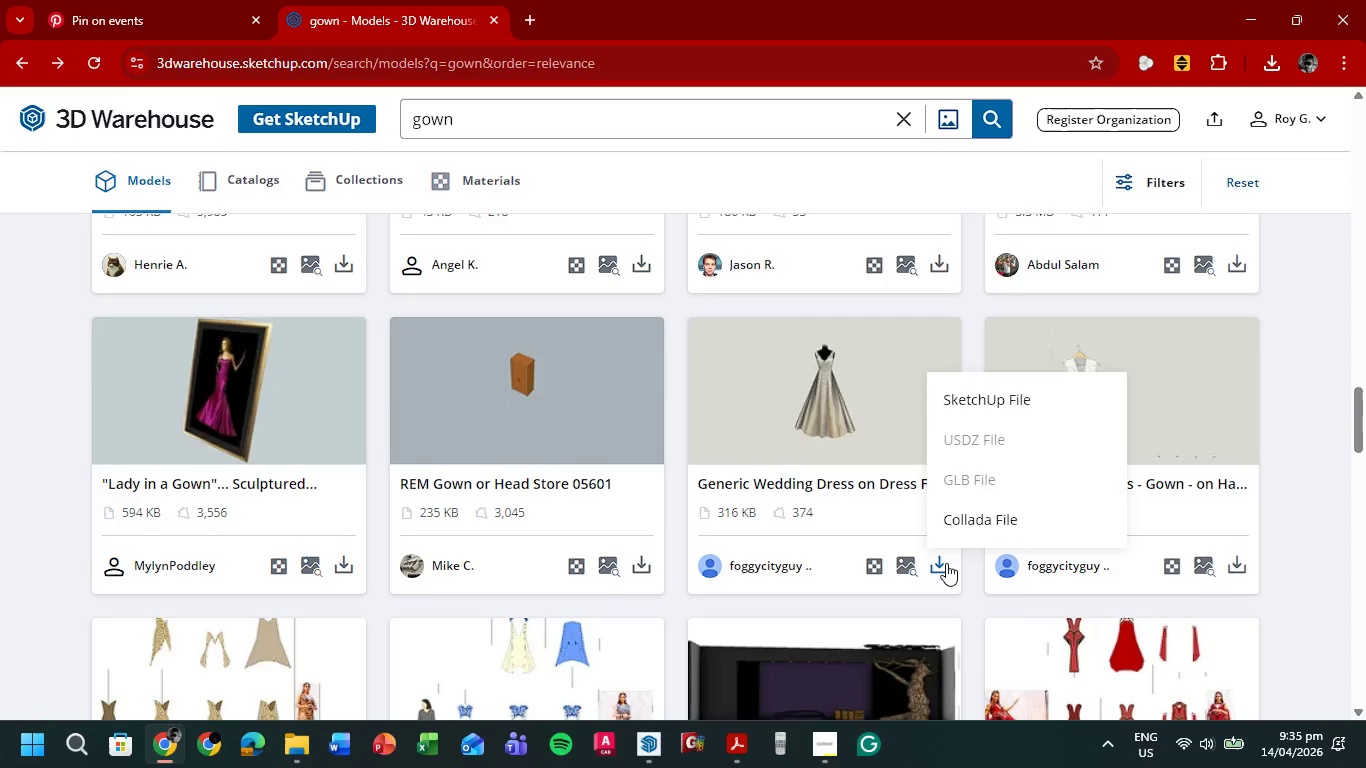 
scroll: coordinate [795, 332], scroll_direction: up, amount: 2.0
 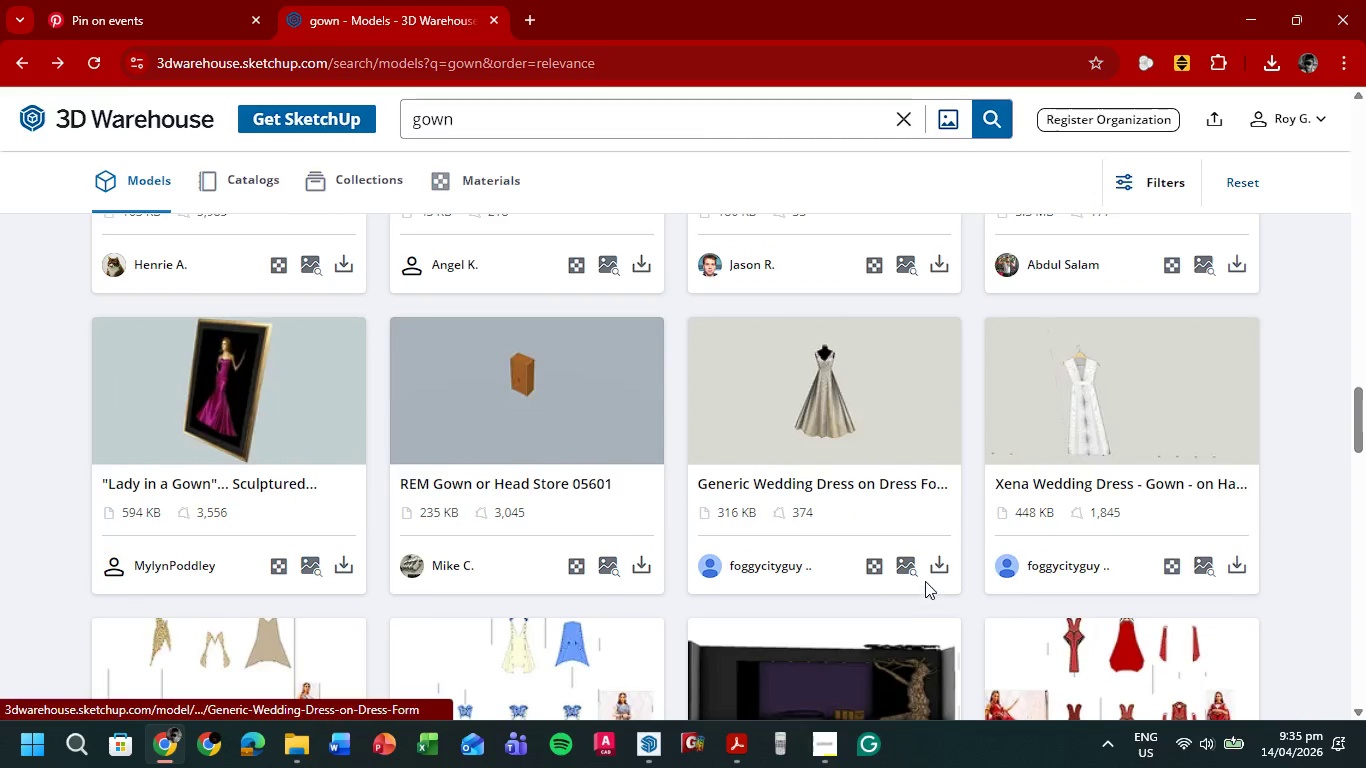 
wait(28.9)
 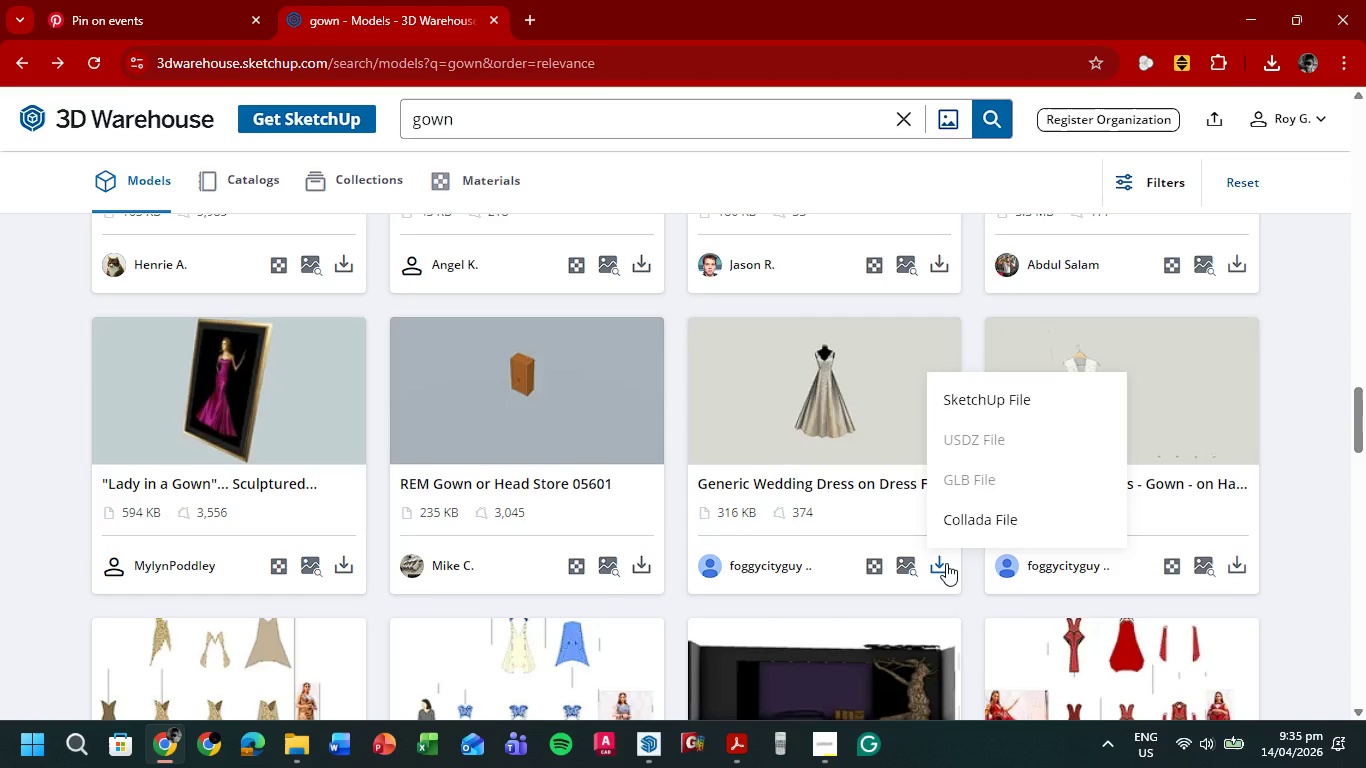 
left_click([1014, 409])
 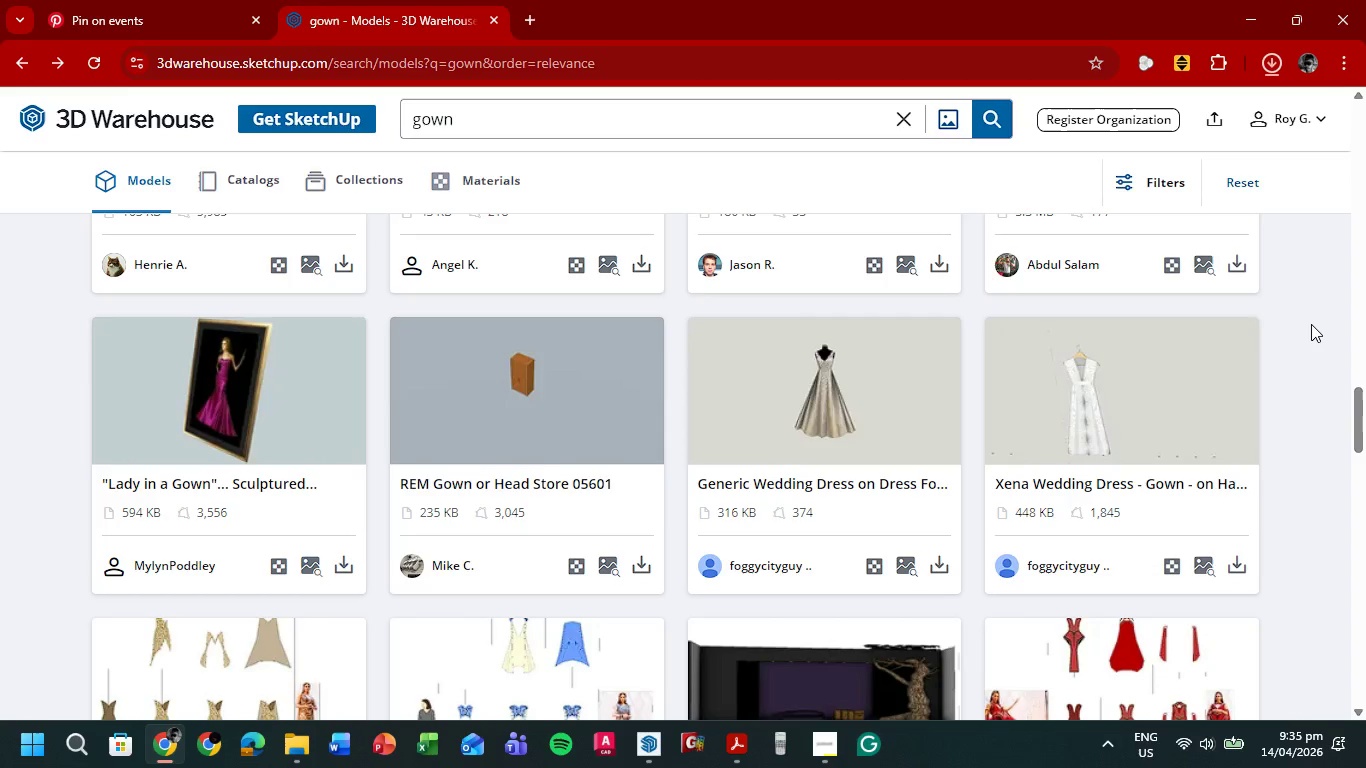 
mouse_move([1295, 344])
 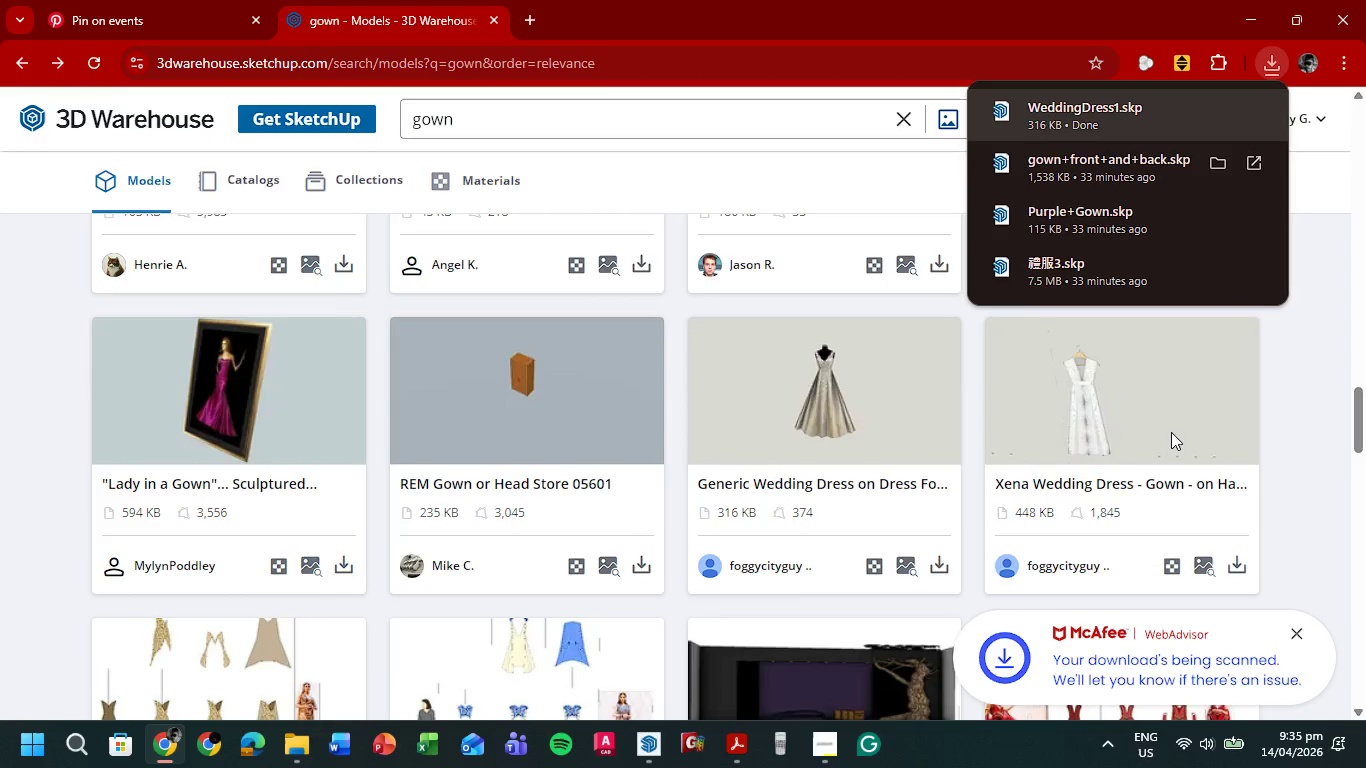 
scroll: coordinate [1228, 424], scroll_direction: down, amount: 15.0
 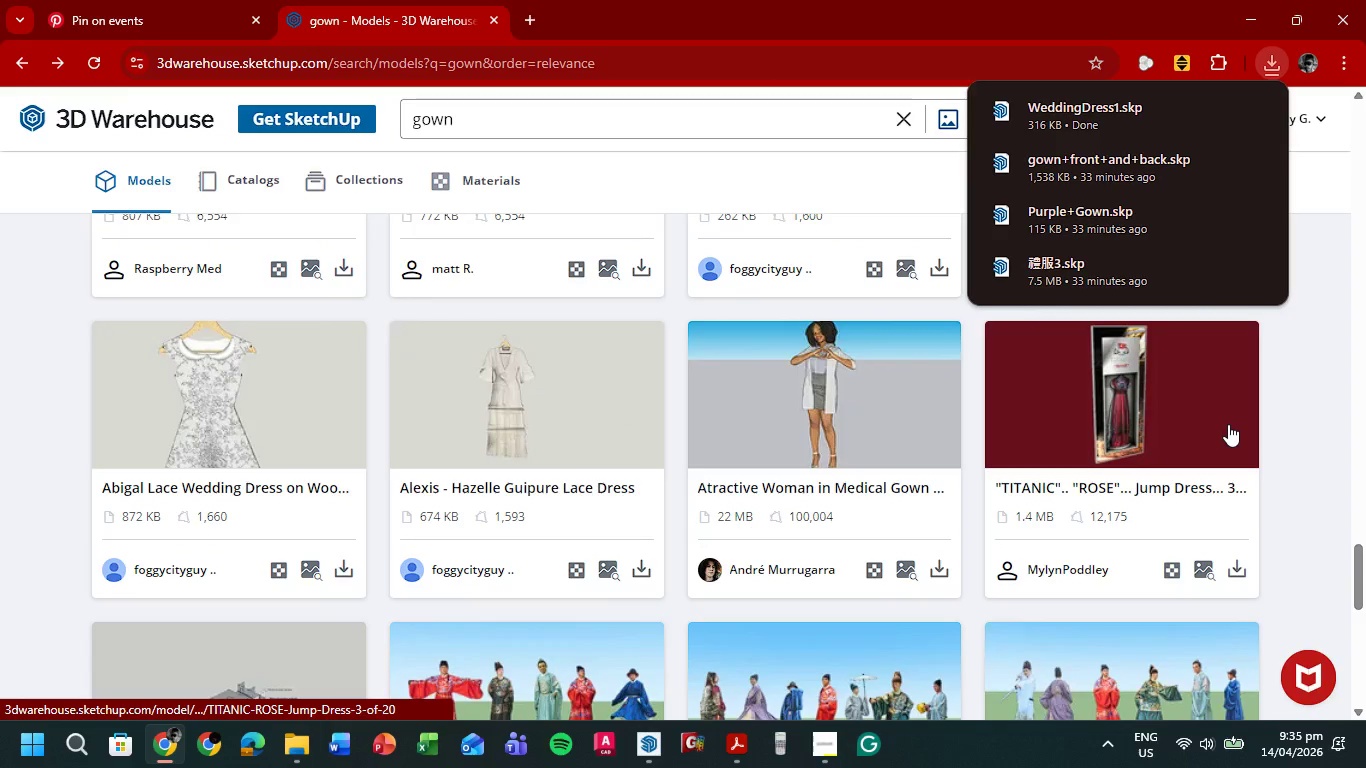 
left_click([737, 383])
 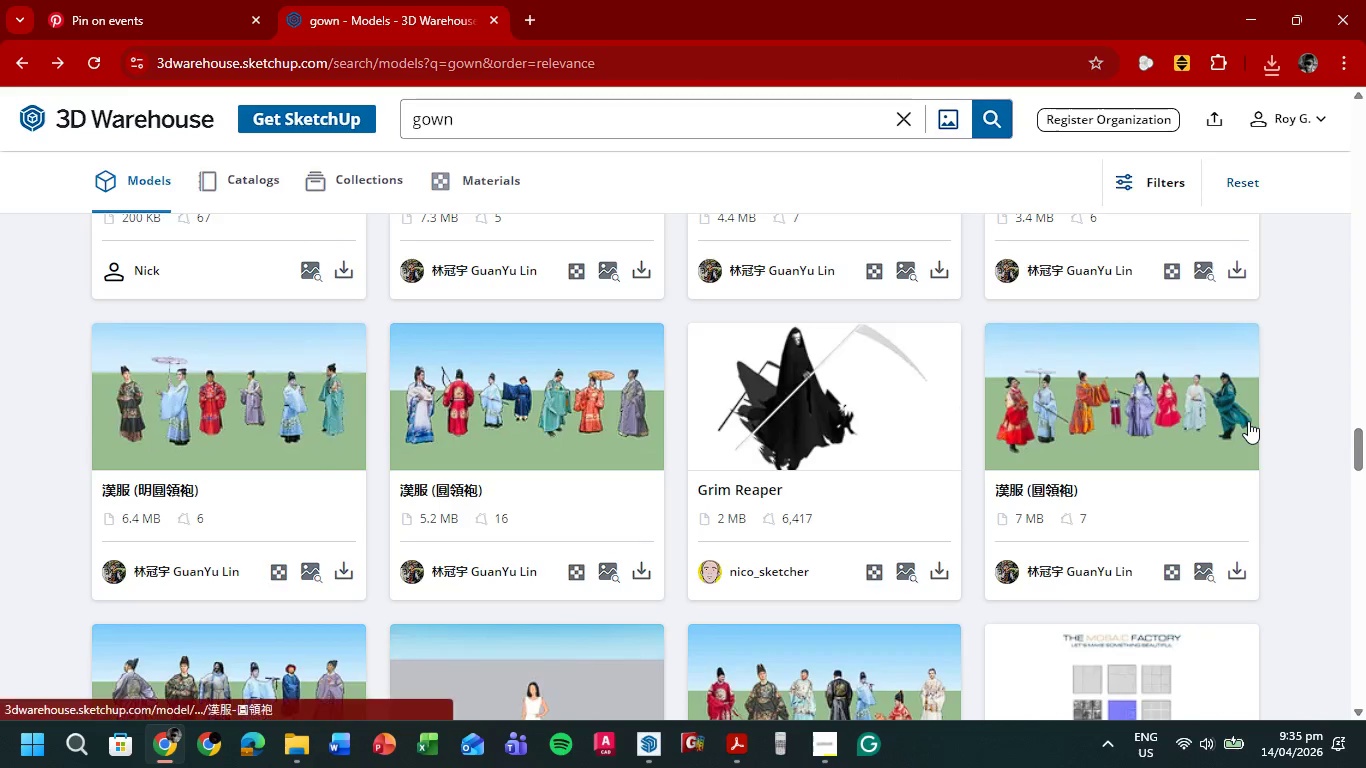 
scroll: coordinate [1256, 416], scroll_direction: down, amount: 18.0
 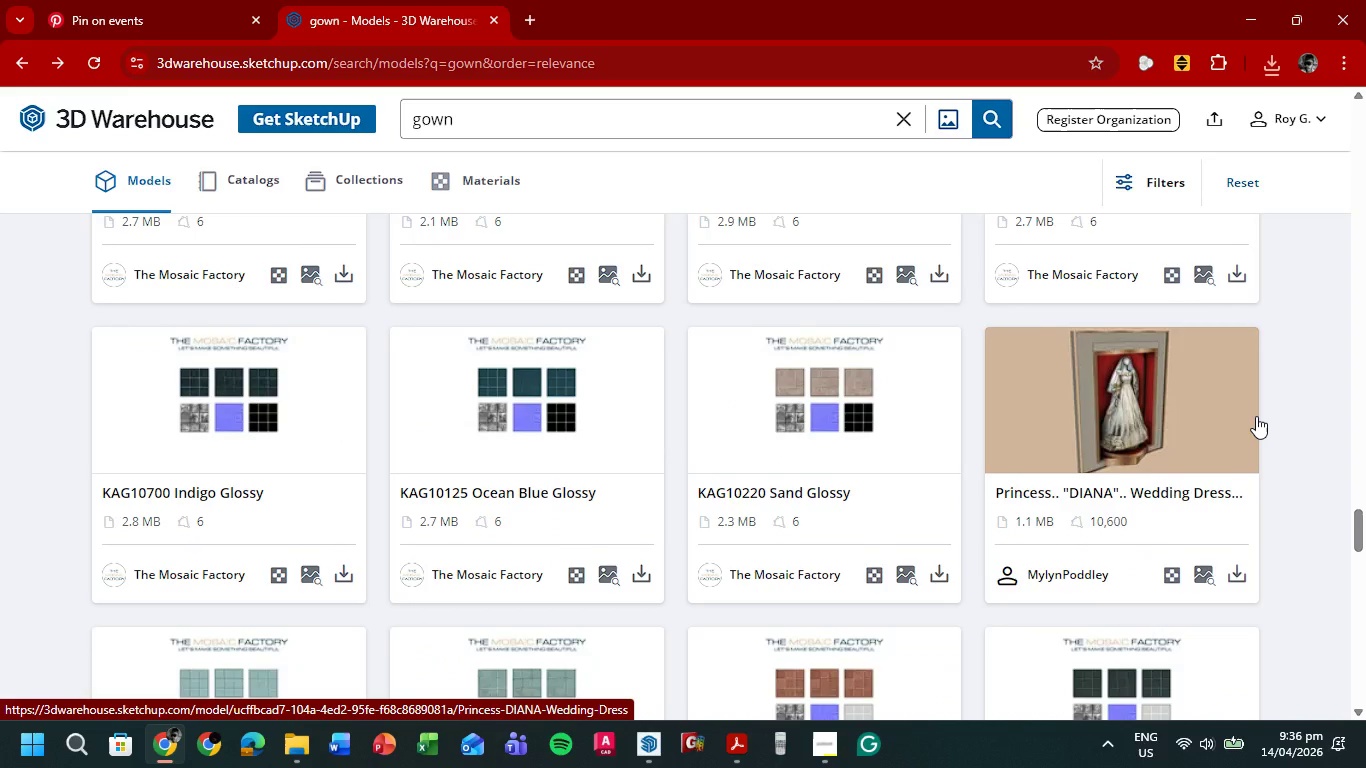 
left_click([1274, 70])
 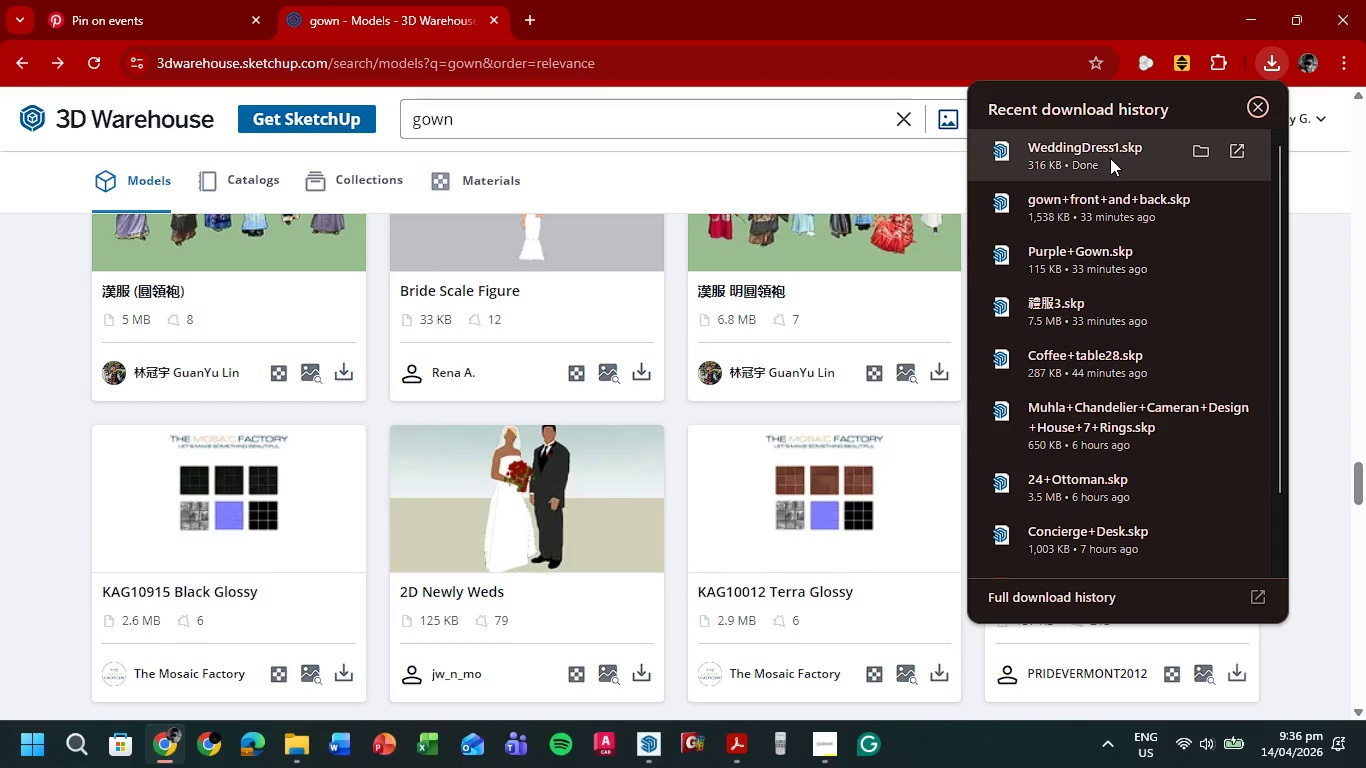 
scroll: coordinate [1256, 416], scroll_direction: up, amount: 7.0
 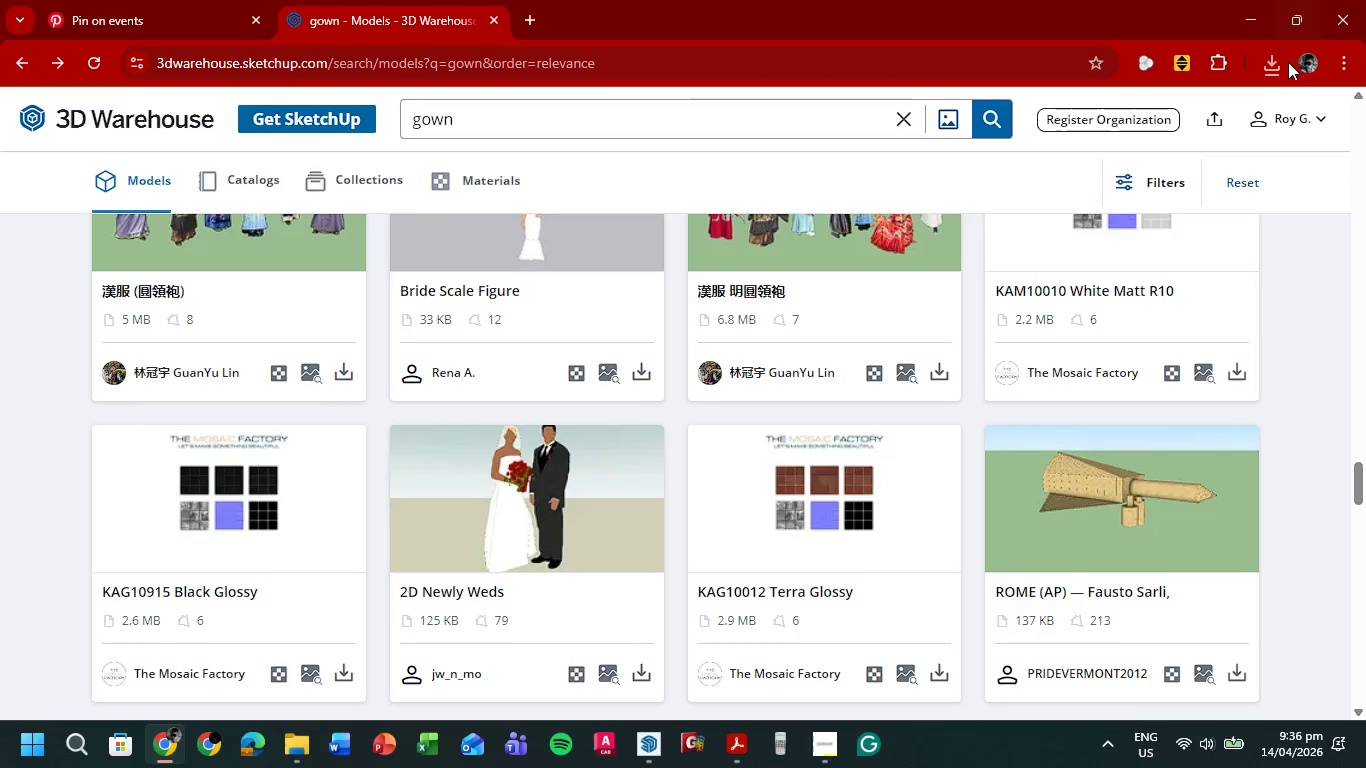 
left_click([1110, 158])
 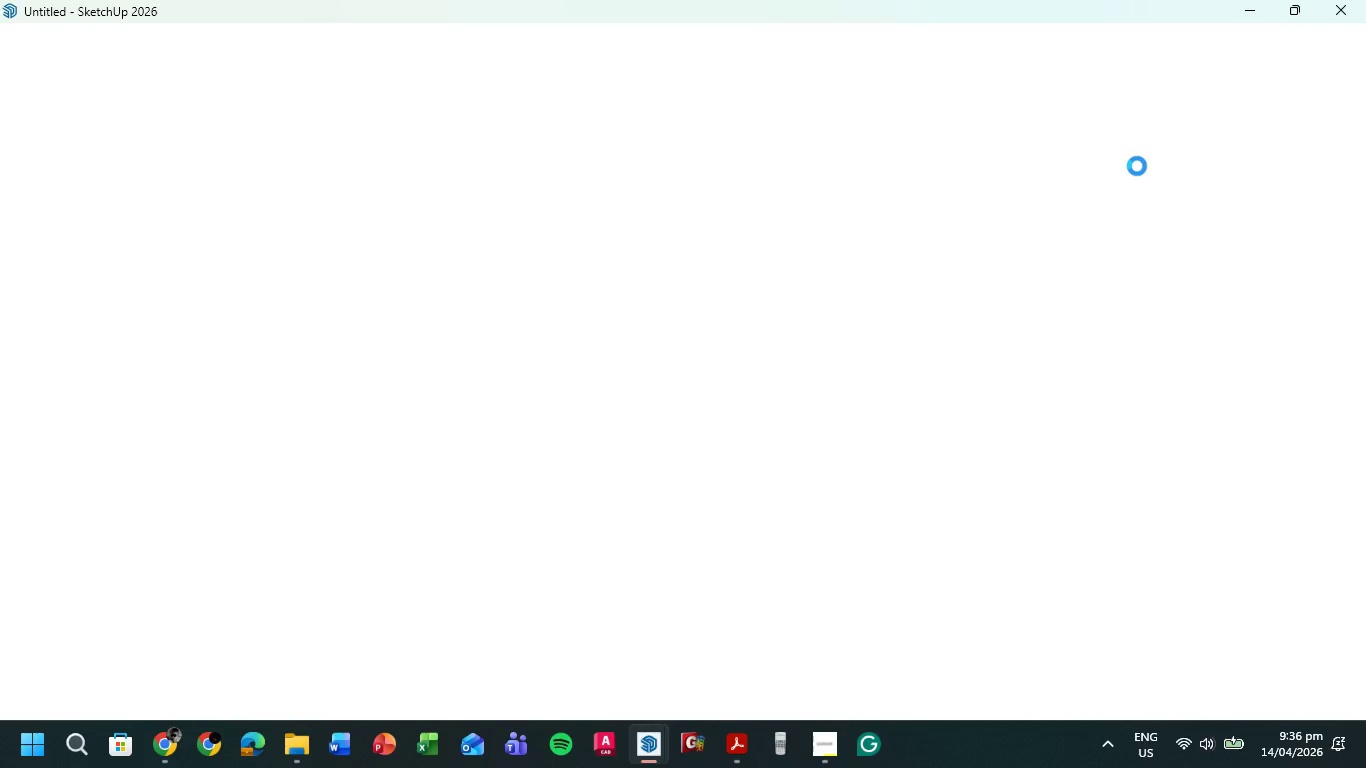 
wait(16.78)
 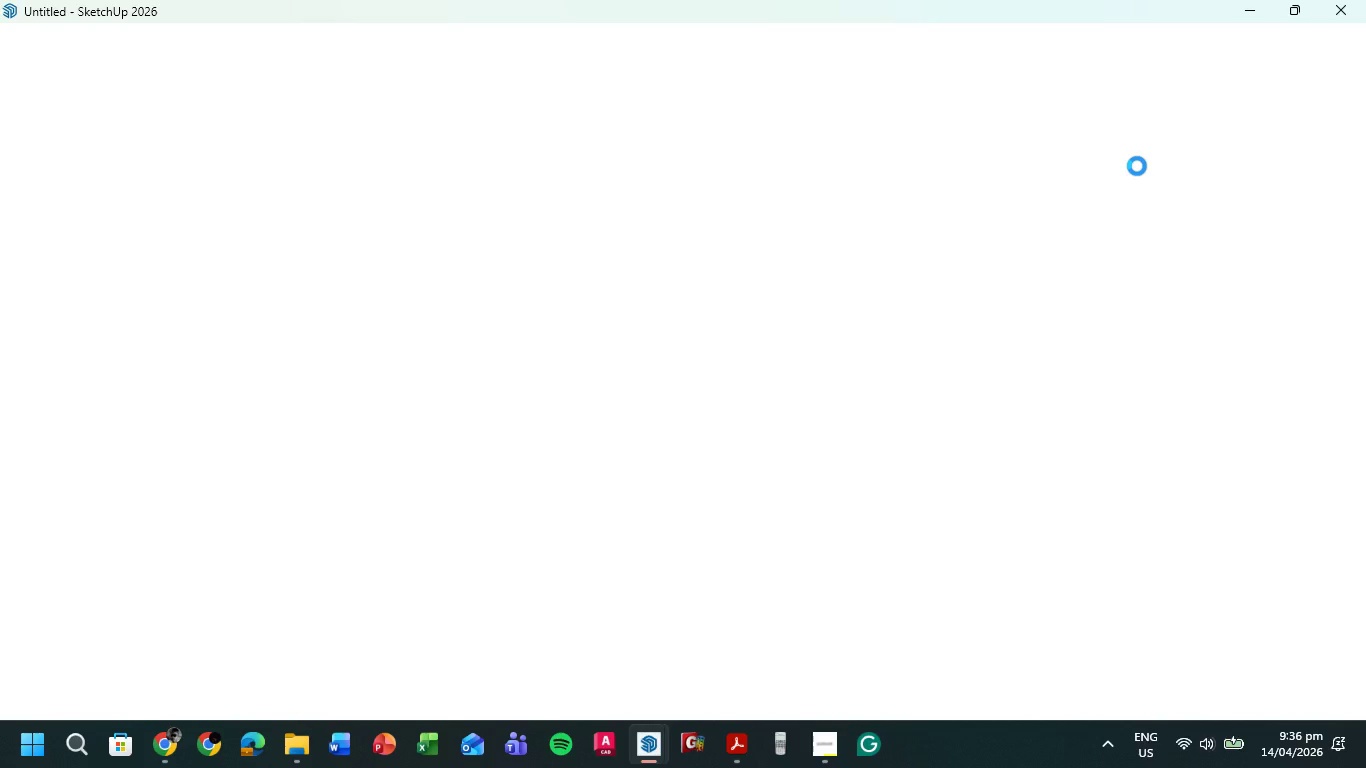 
mouse_move([1173, 173])
 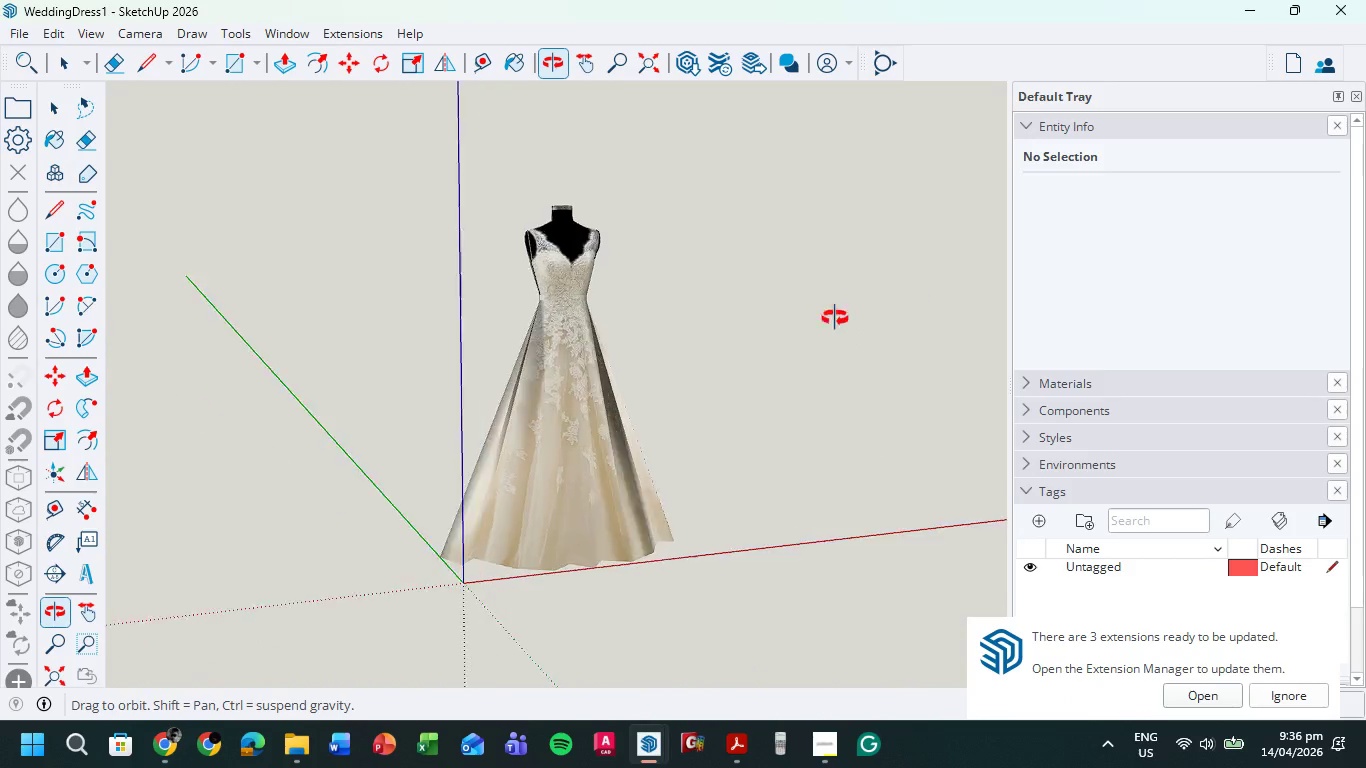 
wait(5.8)
 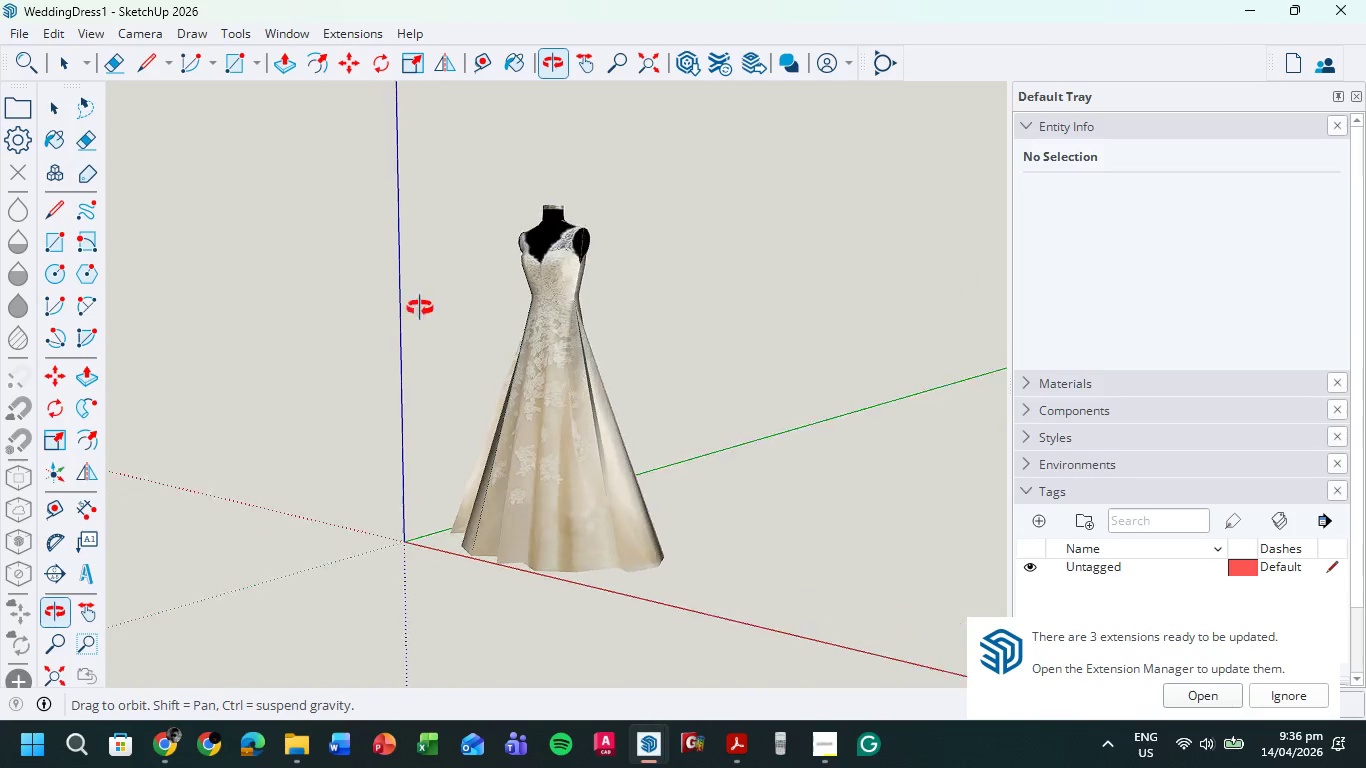 
double_click([551, 234])
 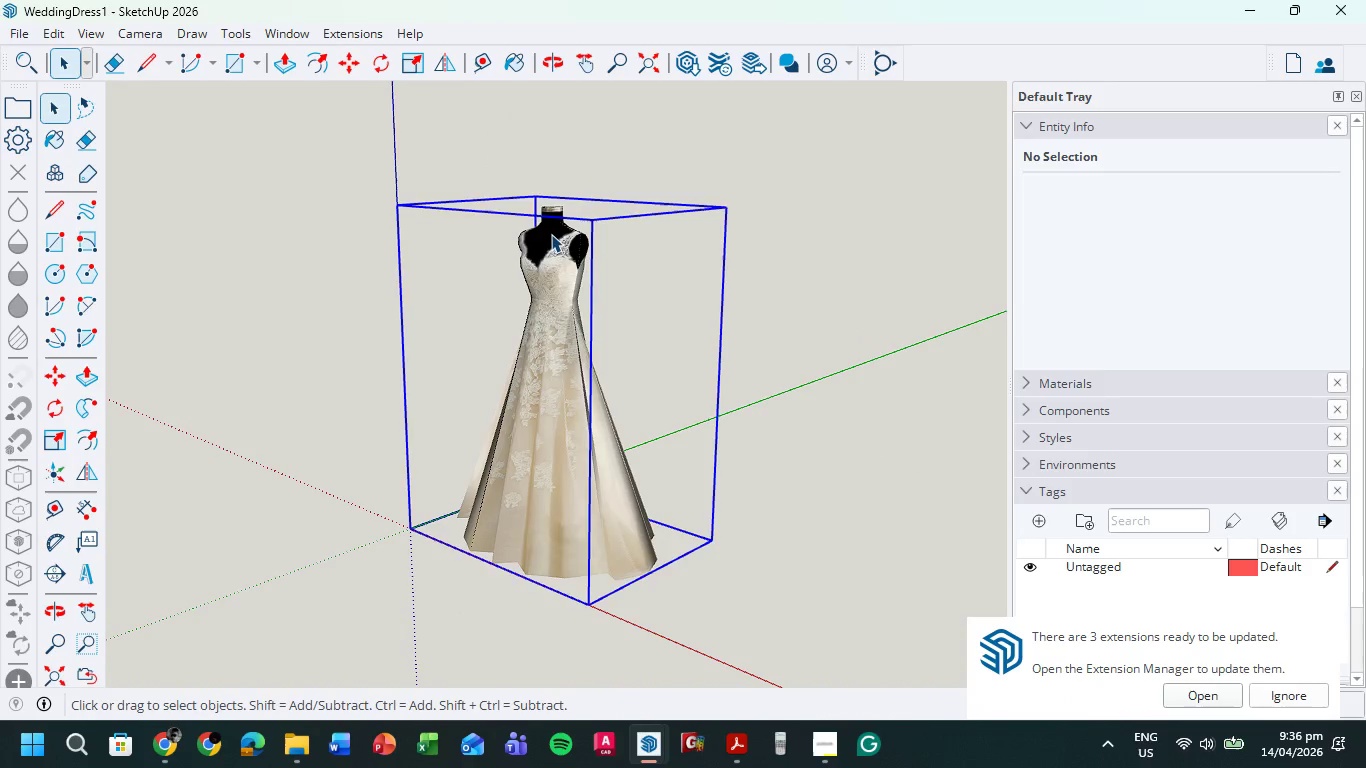 
triple_click([551, 234])
 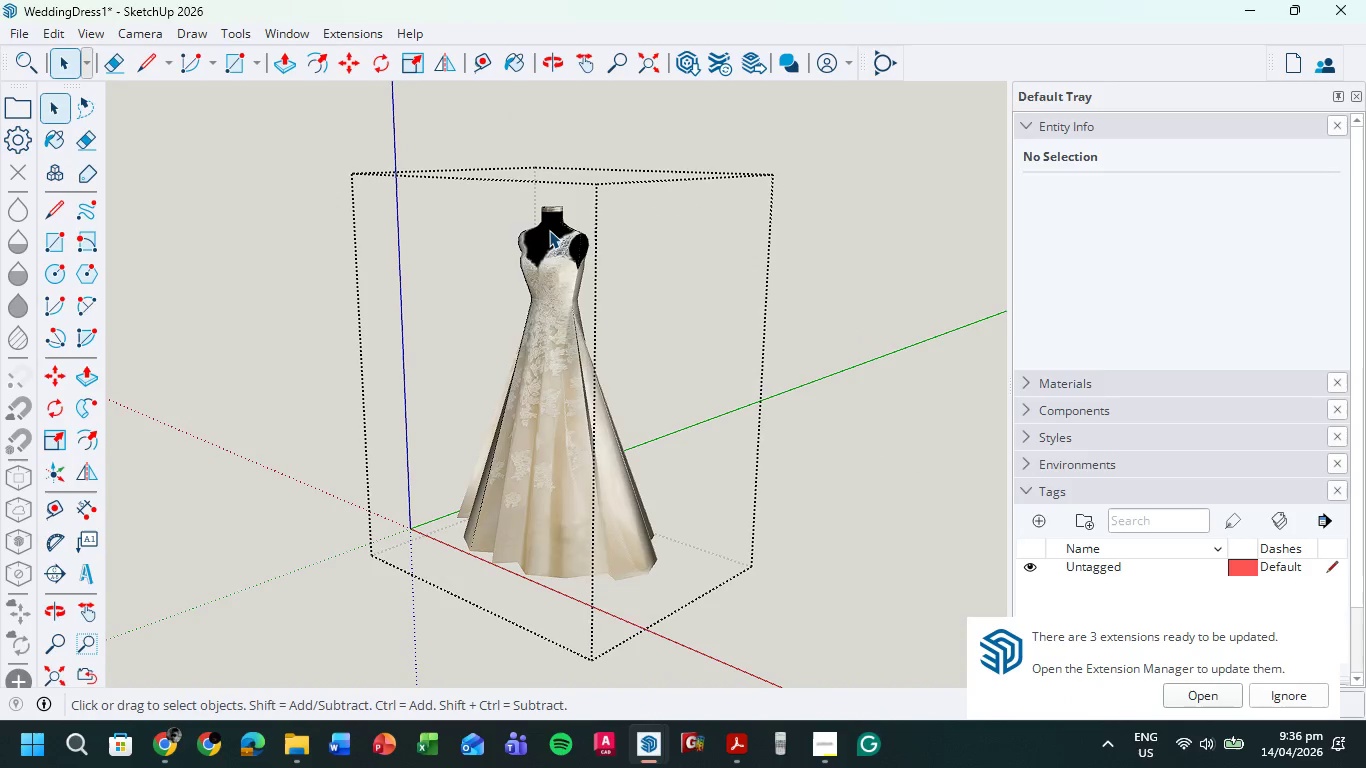 
triple_click([549, 229])
 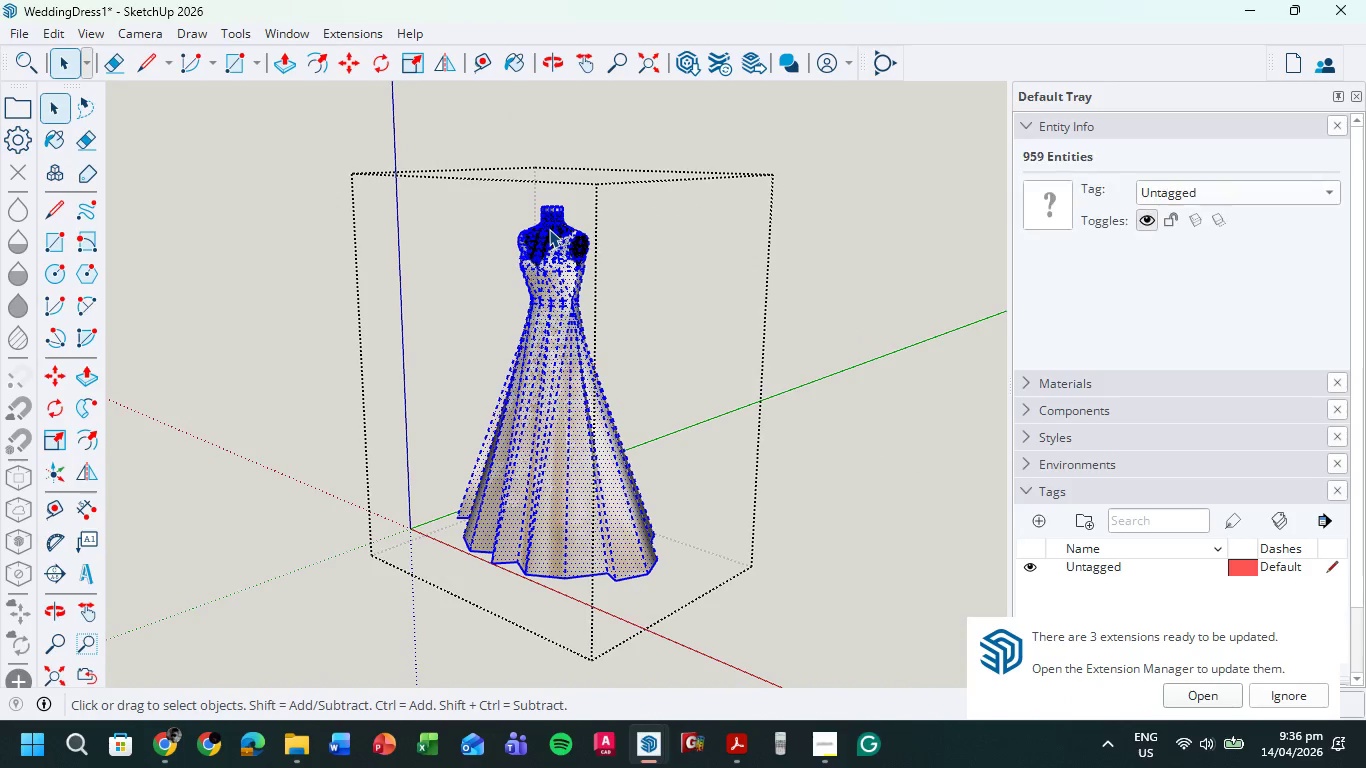 
double_click([549, 229])
 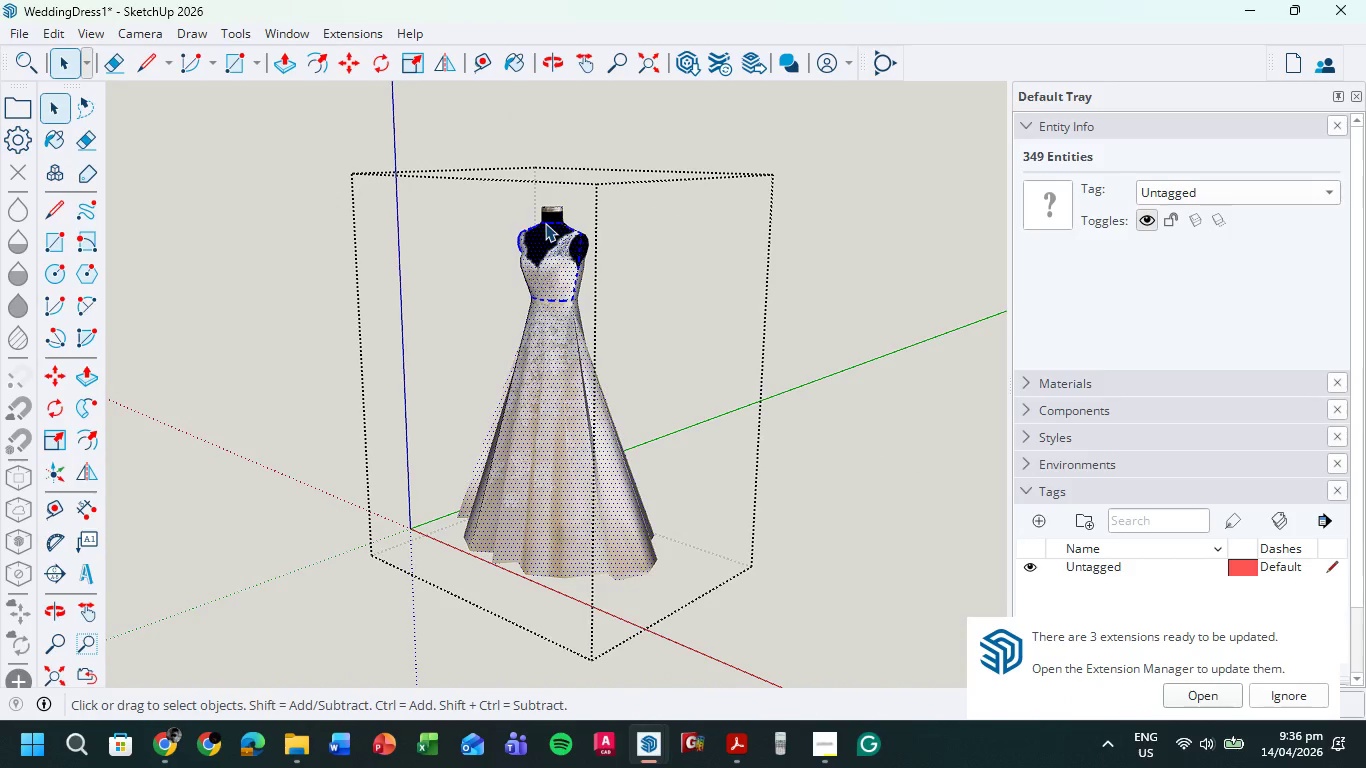 
double_click([577, 209])
 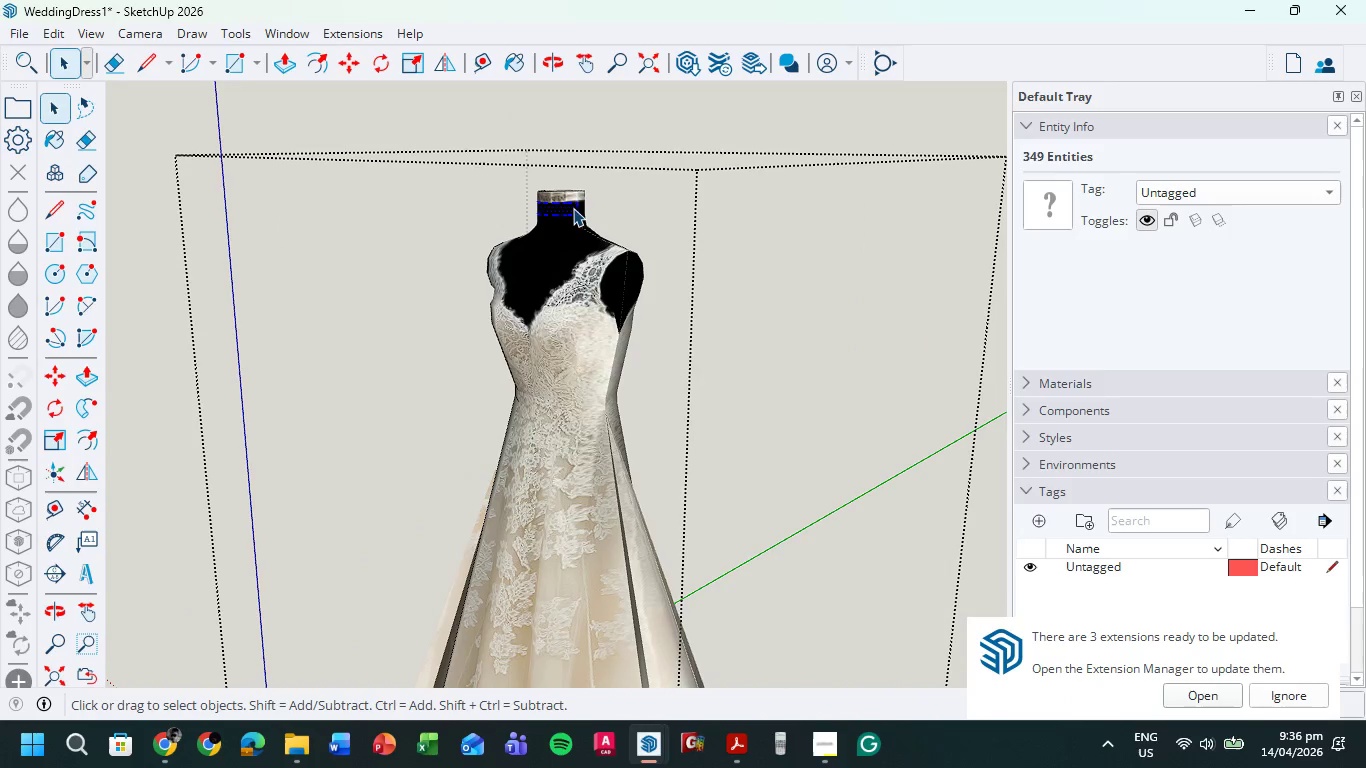 
left_click([572, 209])
 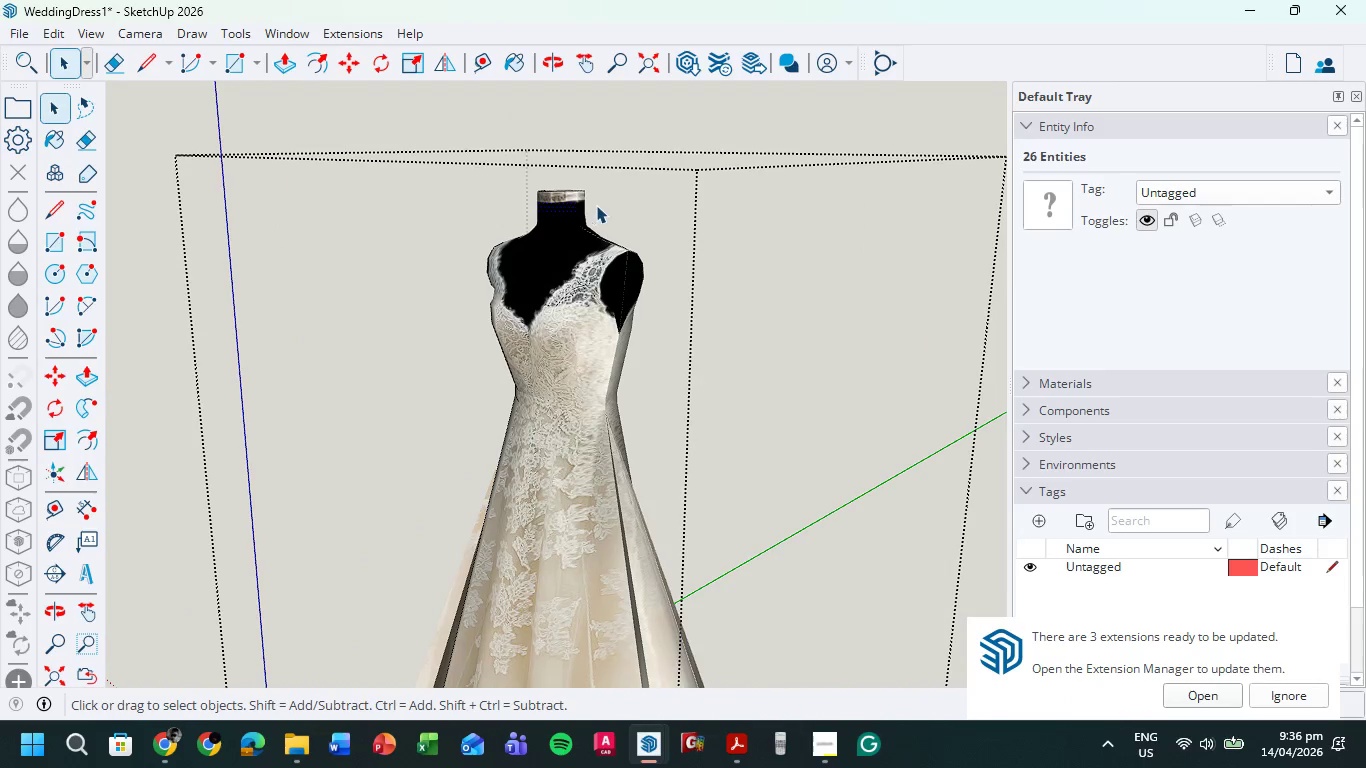 
left_click_drag(start_coordinate=[600, 200], to_coordinate=[532, 200])
 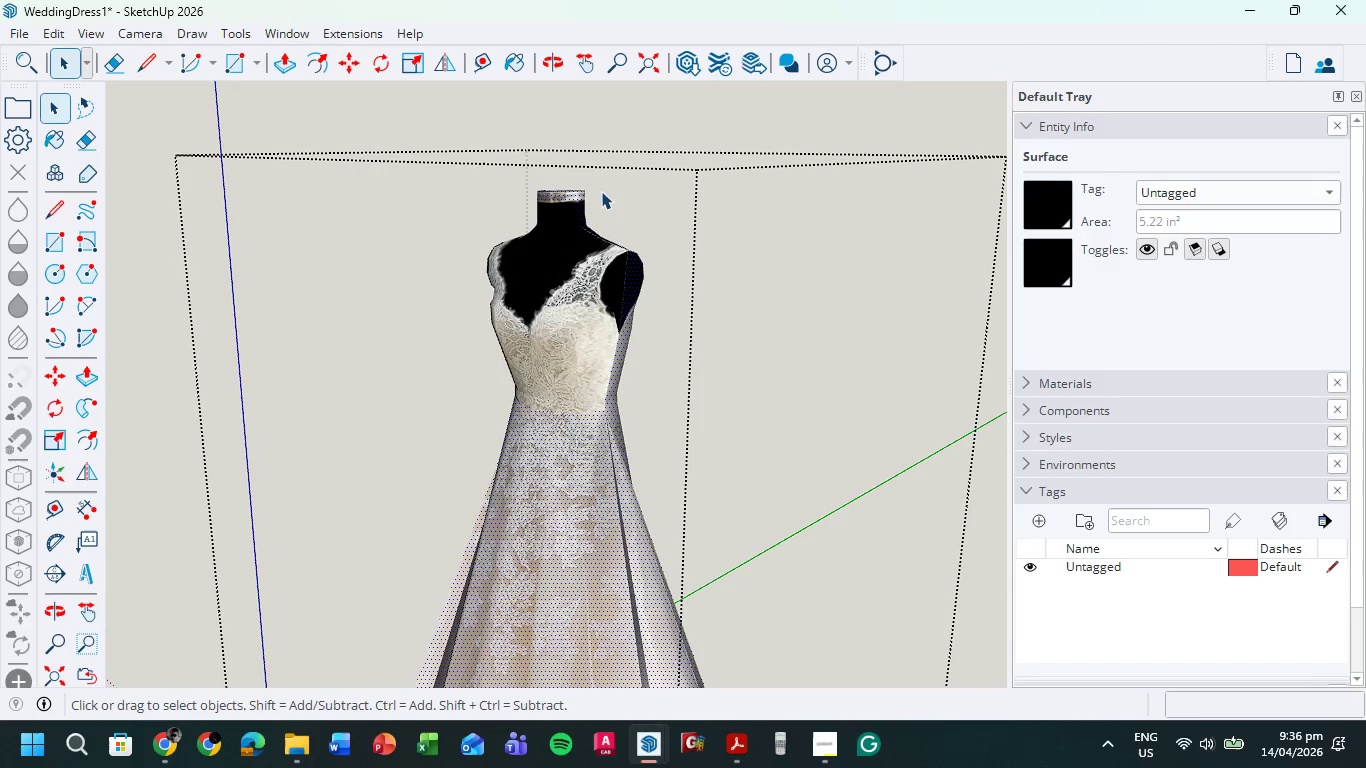 
scroll: coordinate [545, 218], scroll_direction: up, amount: 8.0
 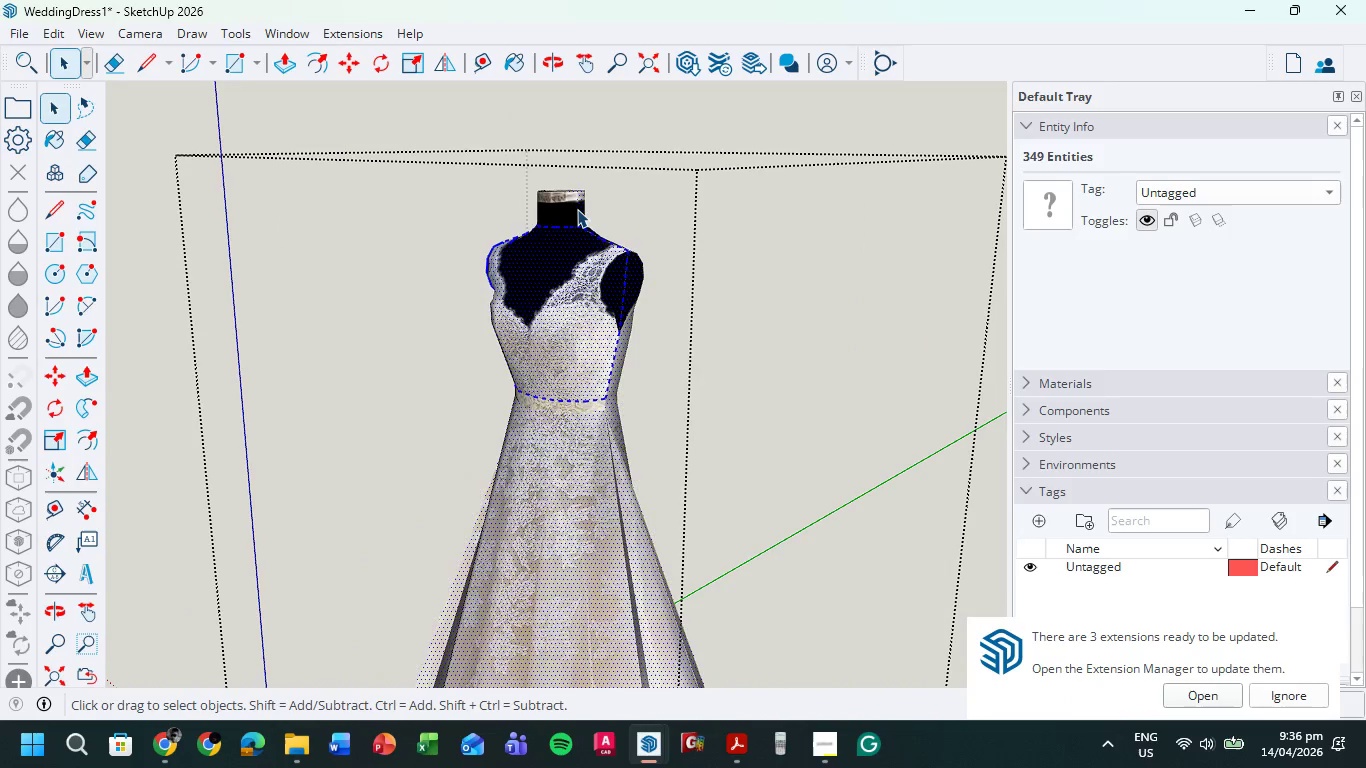 
left_click_drag(start_coordinate=[602, 190], to_coordinate=[504, 204])
 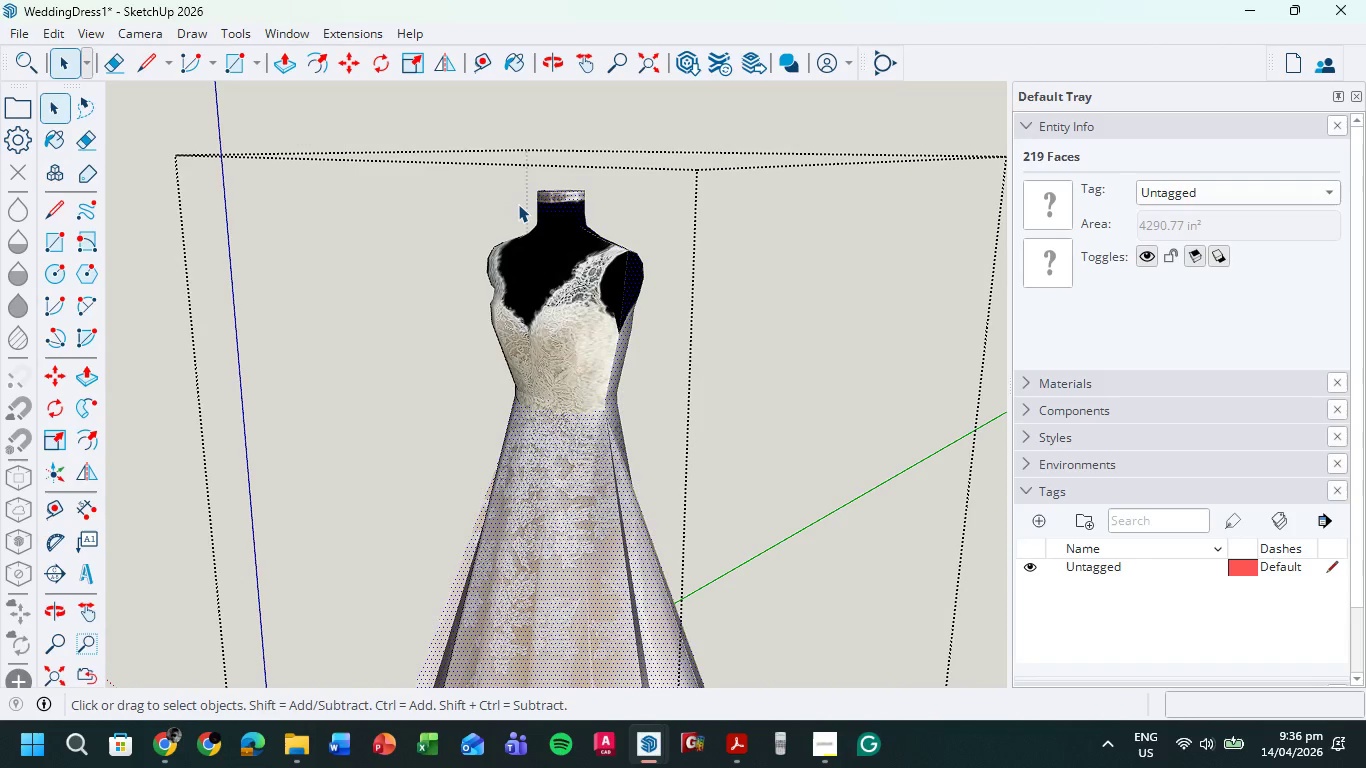 
key(Delete)
 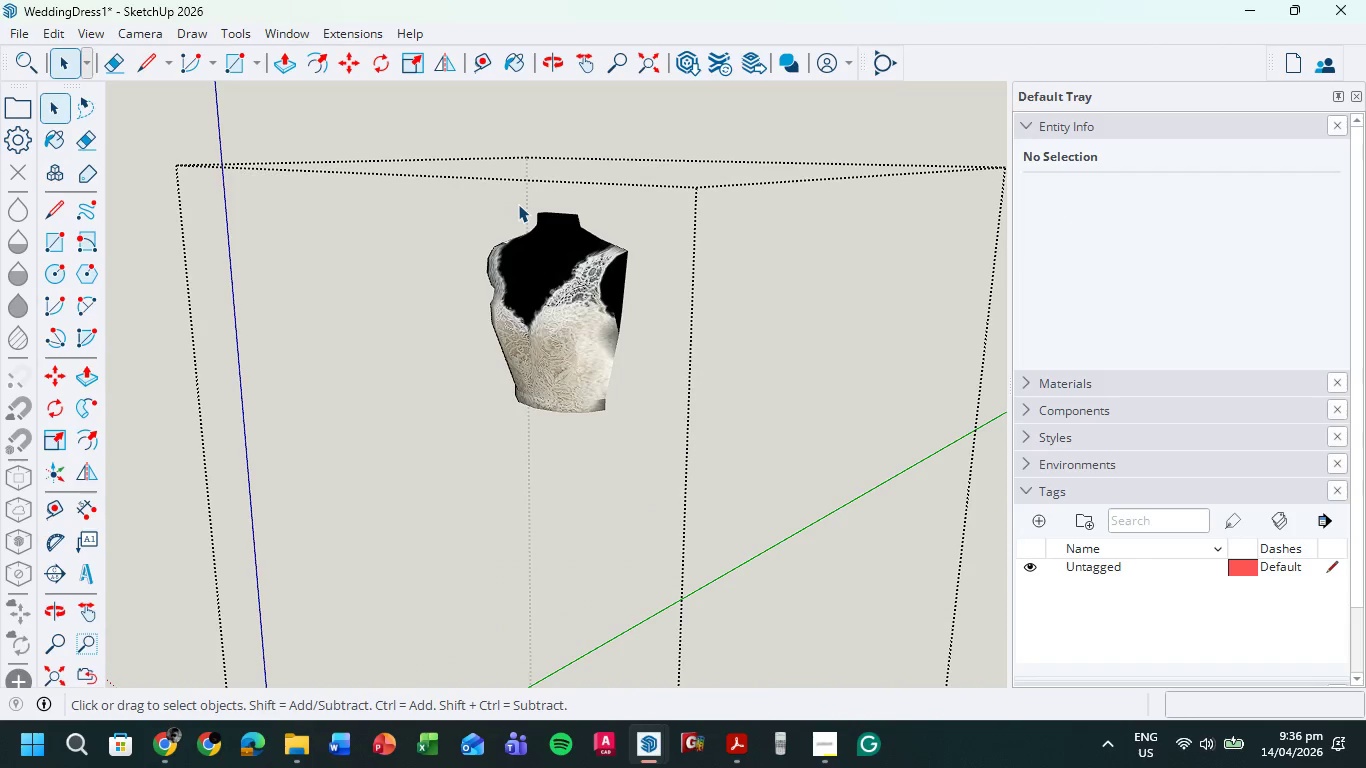 
key(Control+ControlLeft)
 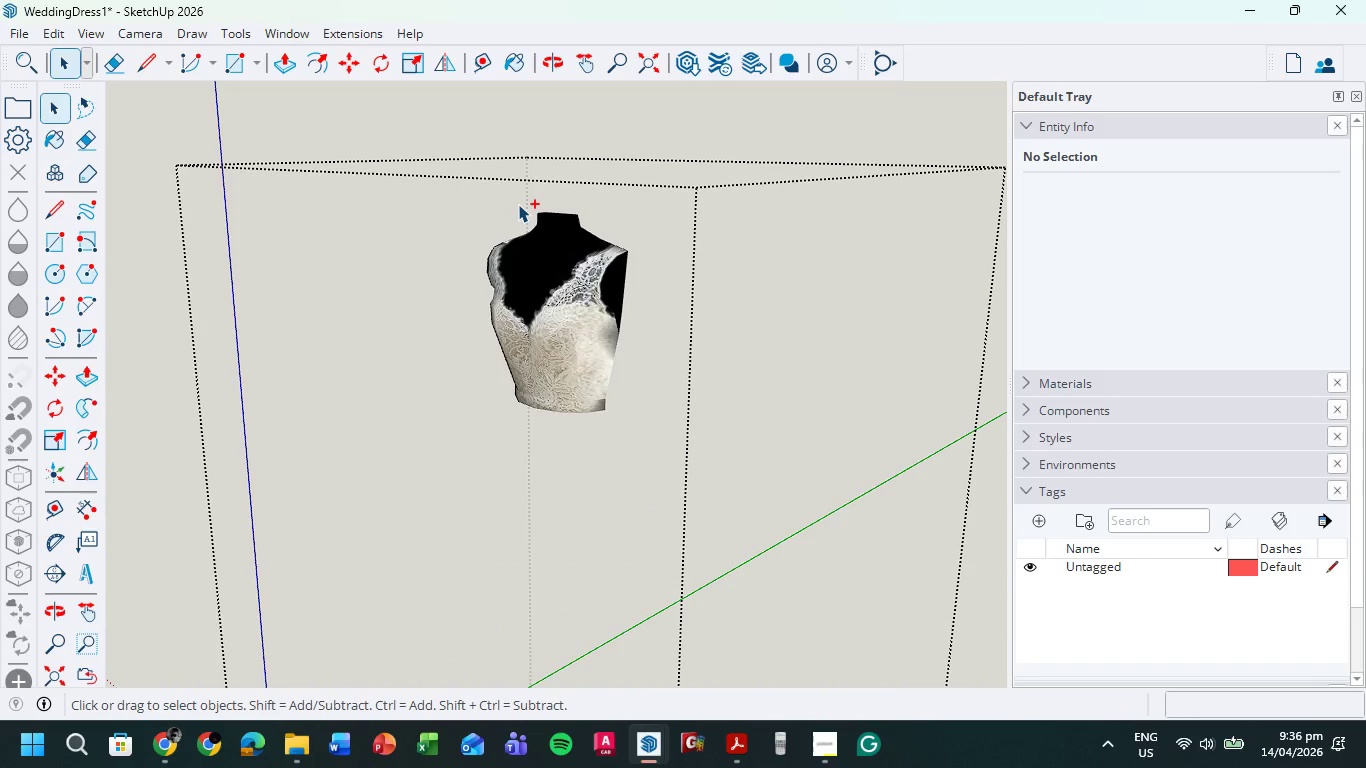 
key(Control+Z)
 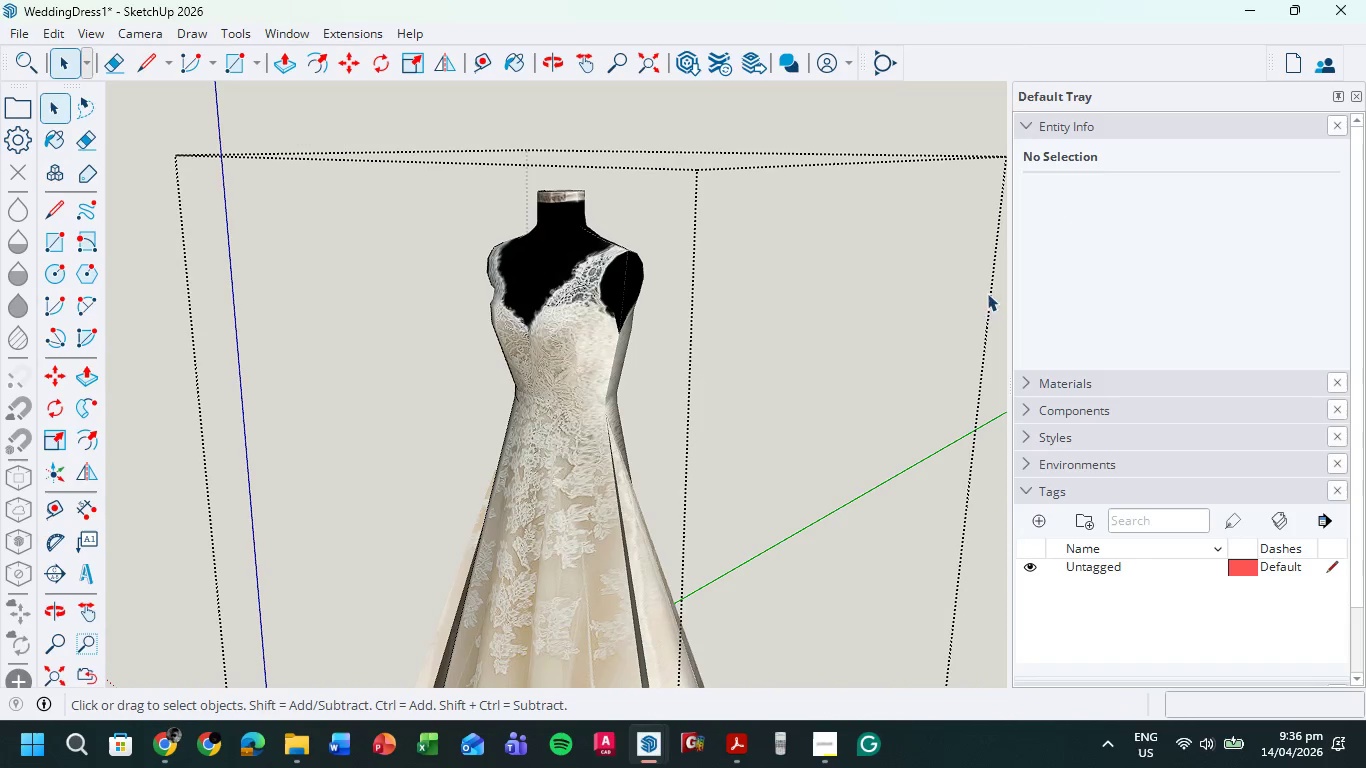 
left_click([895, 124])
 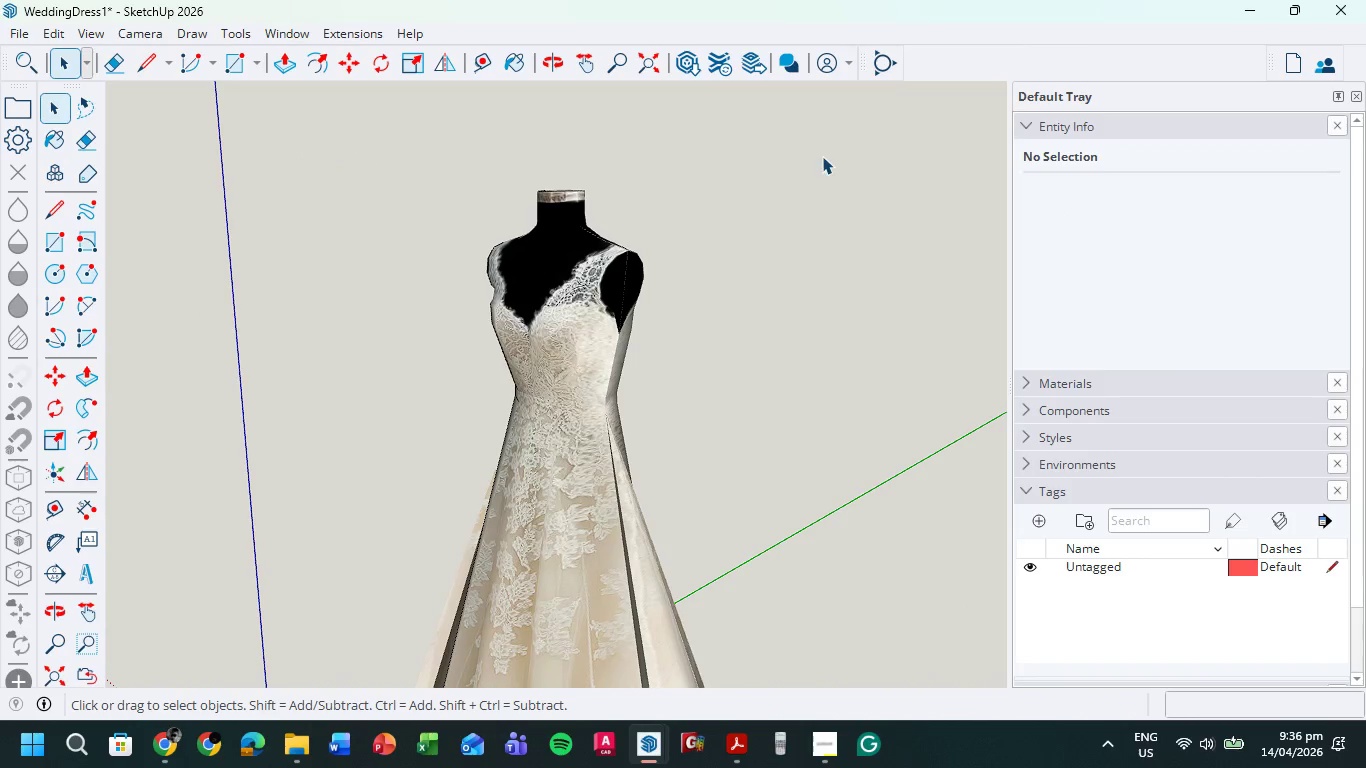 
scroll: coordinate [1103, 296], scroll_direction: down, amount: 6.0
 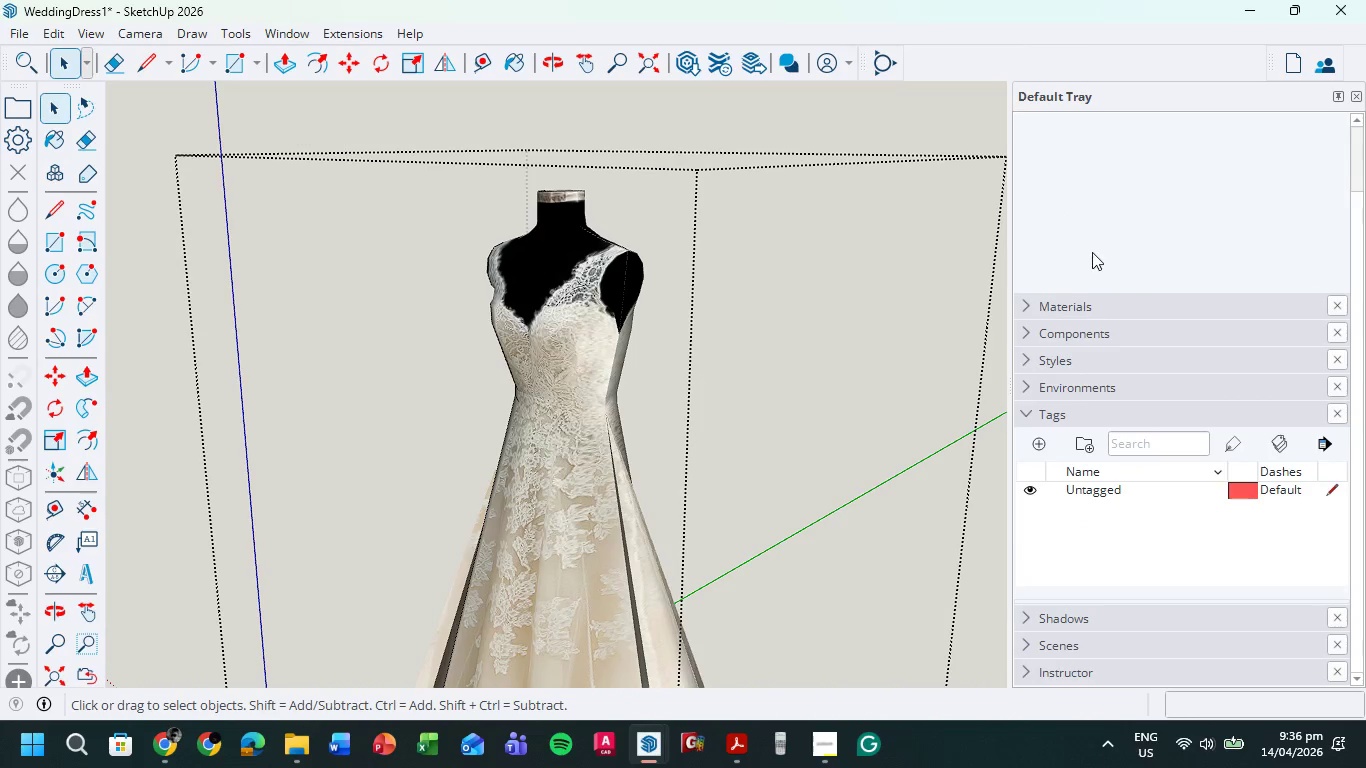 
left_click([682, 374])
 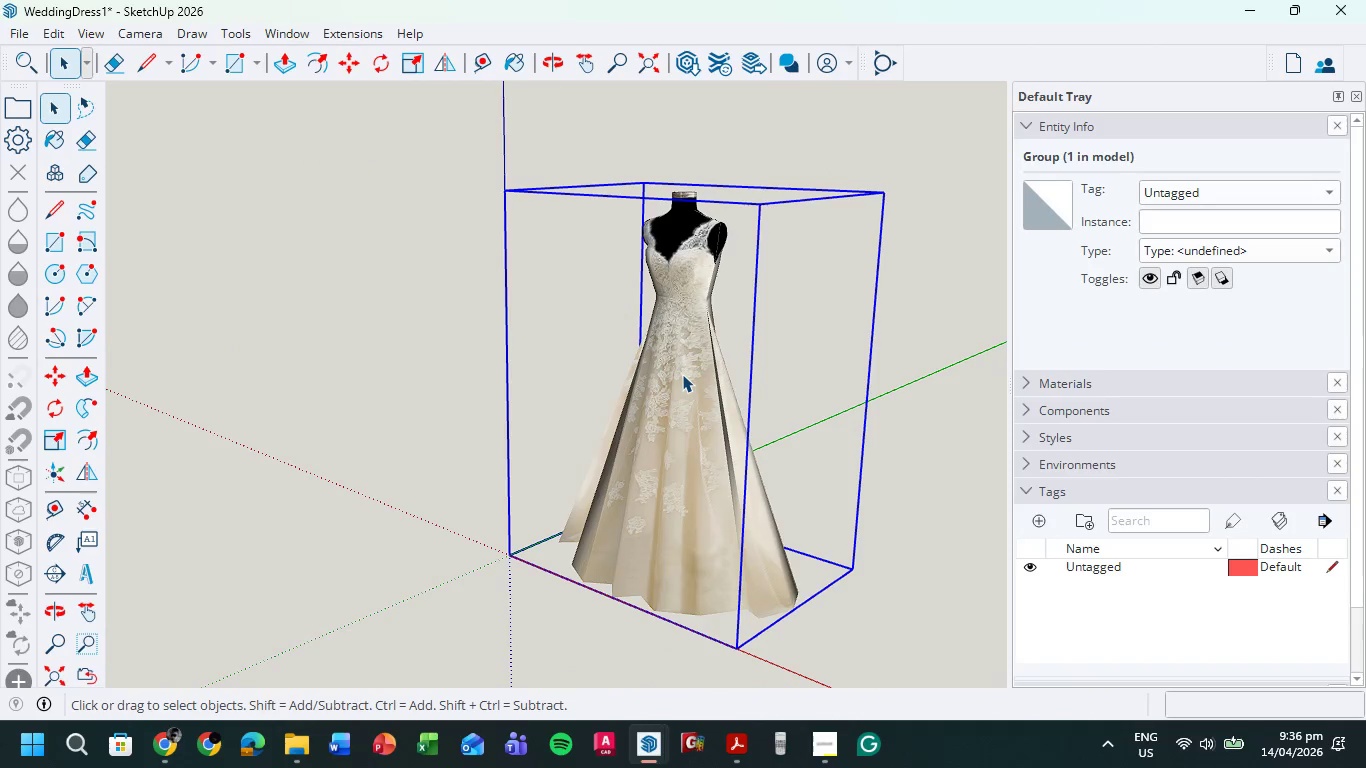 
scroll: coordinate [1090, 251], scroll_direction: up, amount: 4.0
 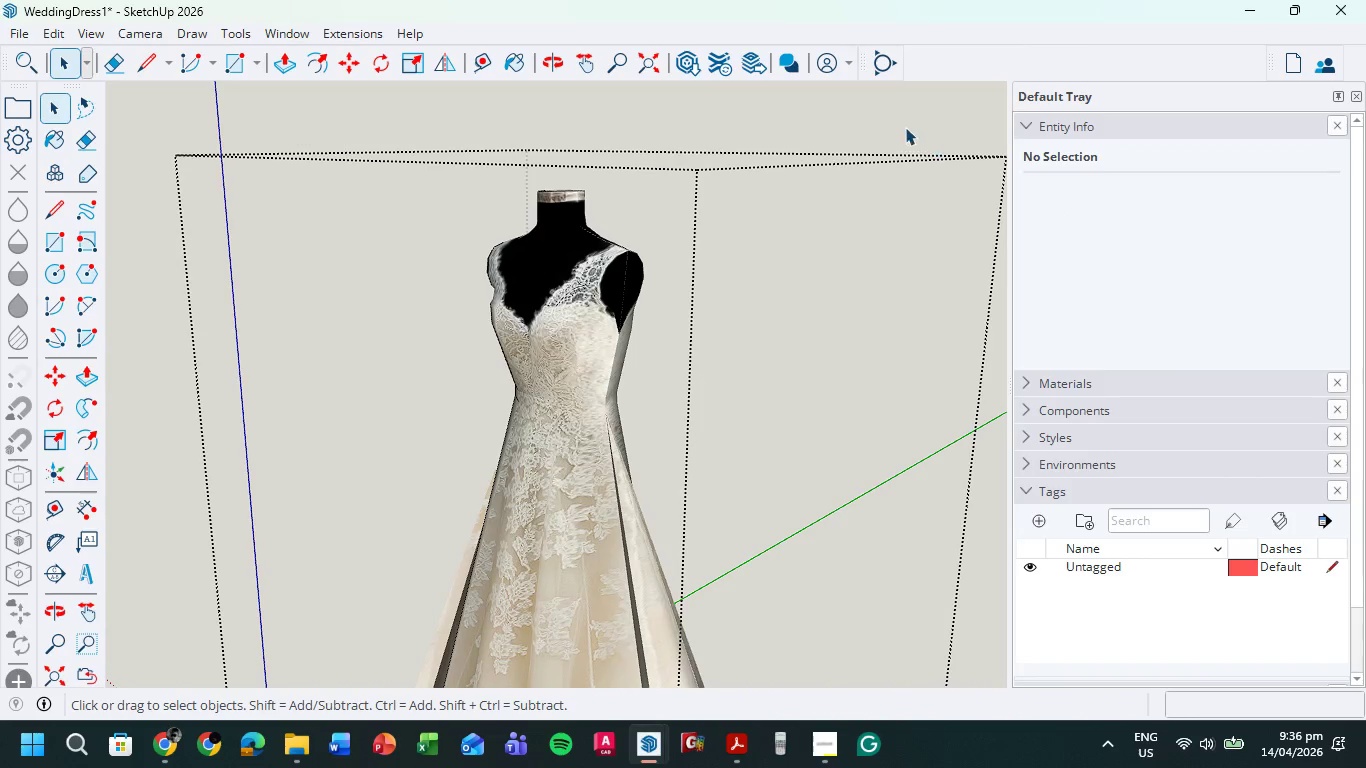 
key(Control+C)
 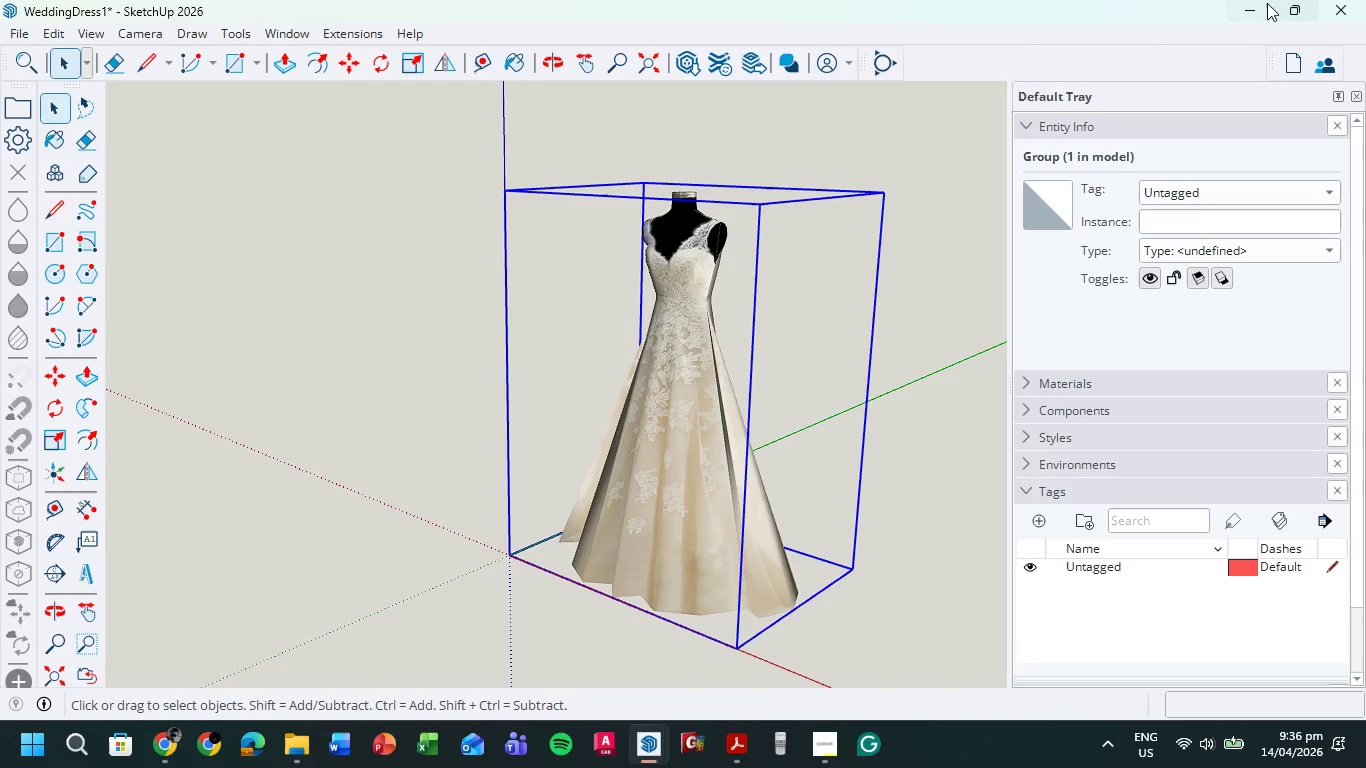 
scroll: coordinate [800, 230], scroll_direction: down, amount: 9.0
 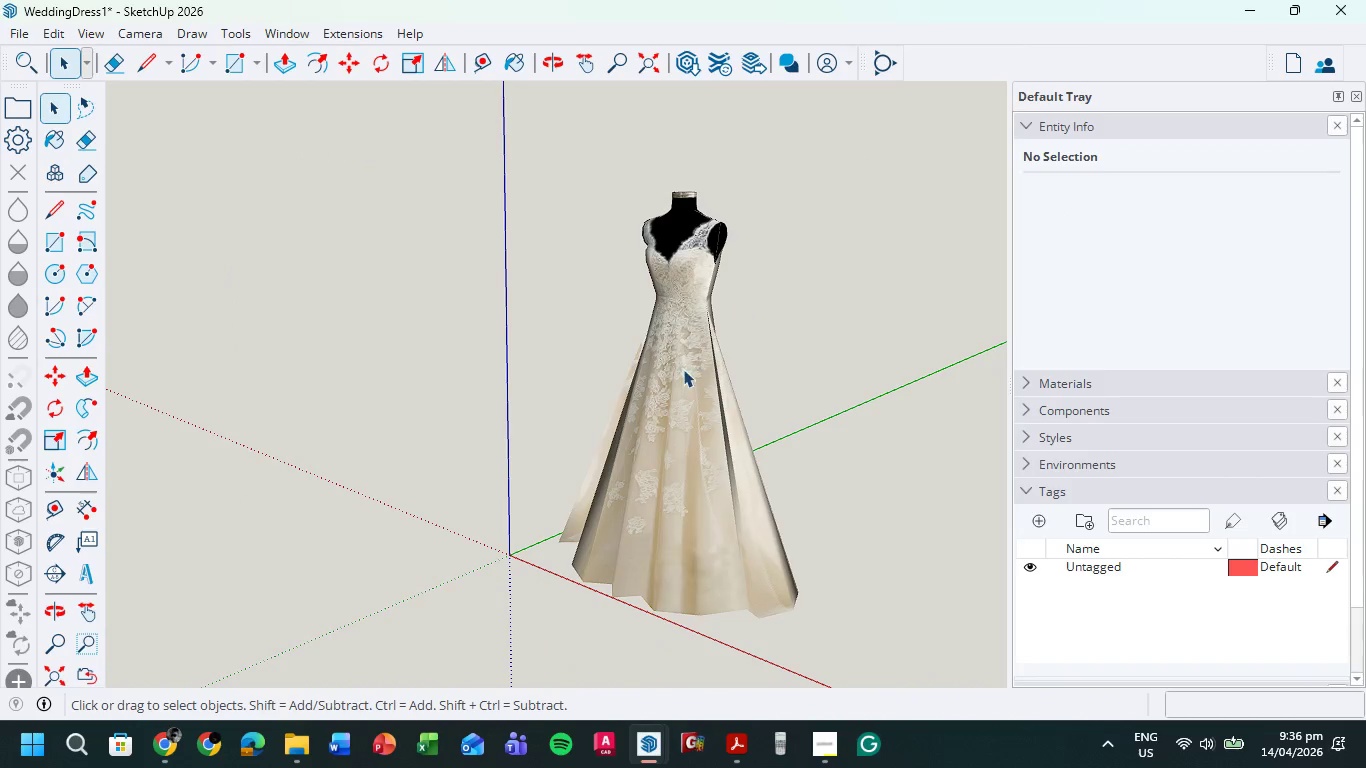 
left_click([1259, 2])
 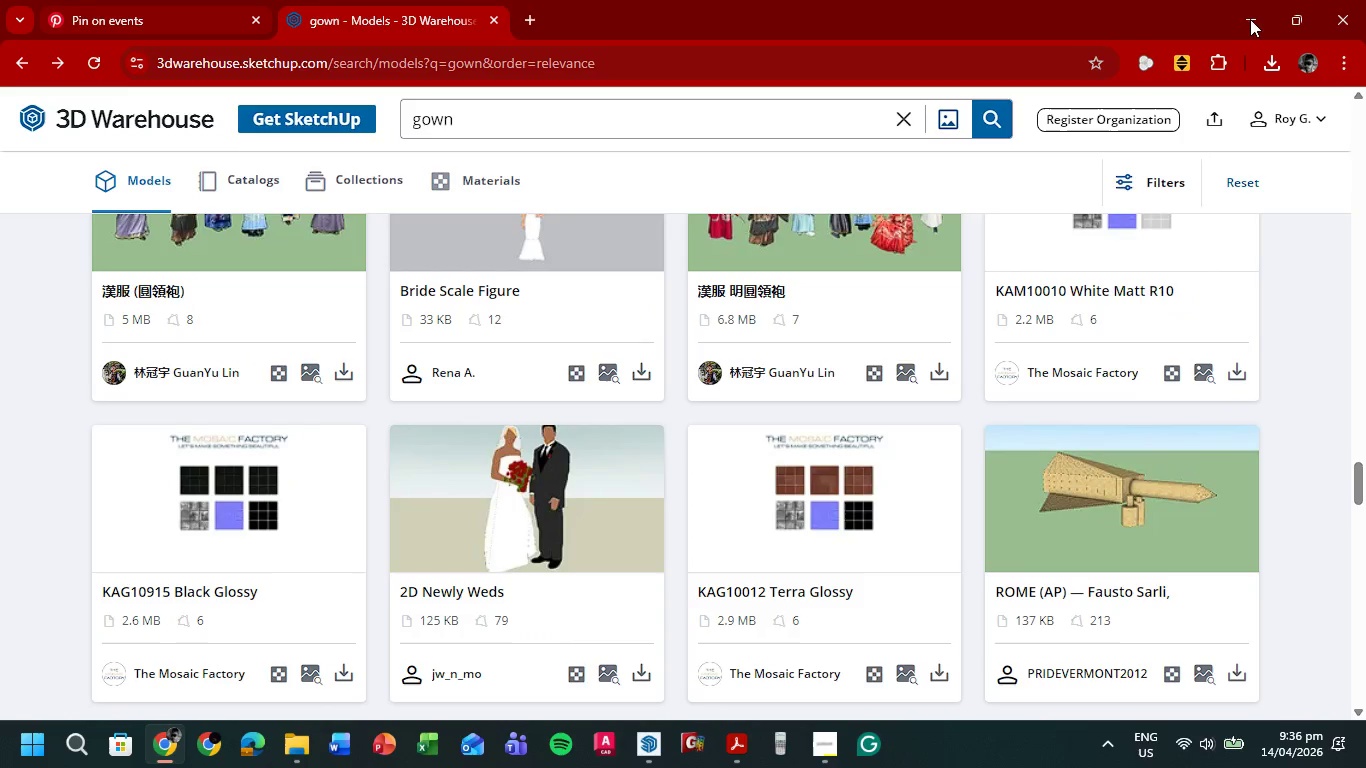 
left_click([1249, 18])
 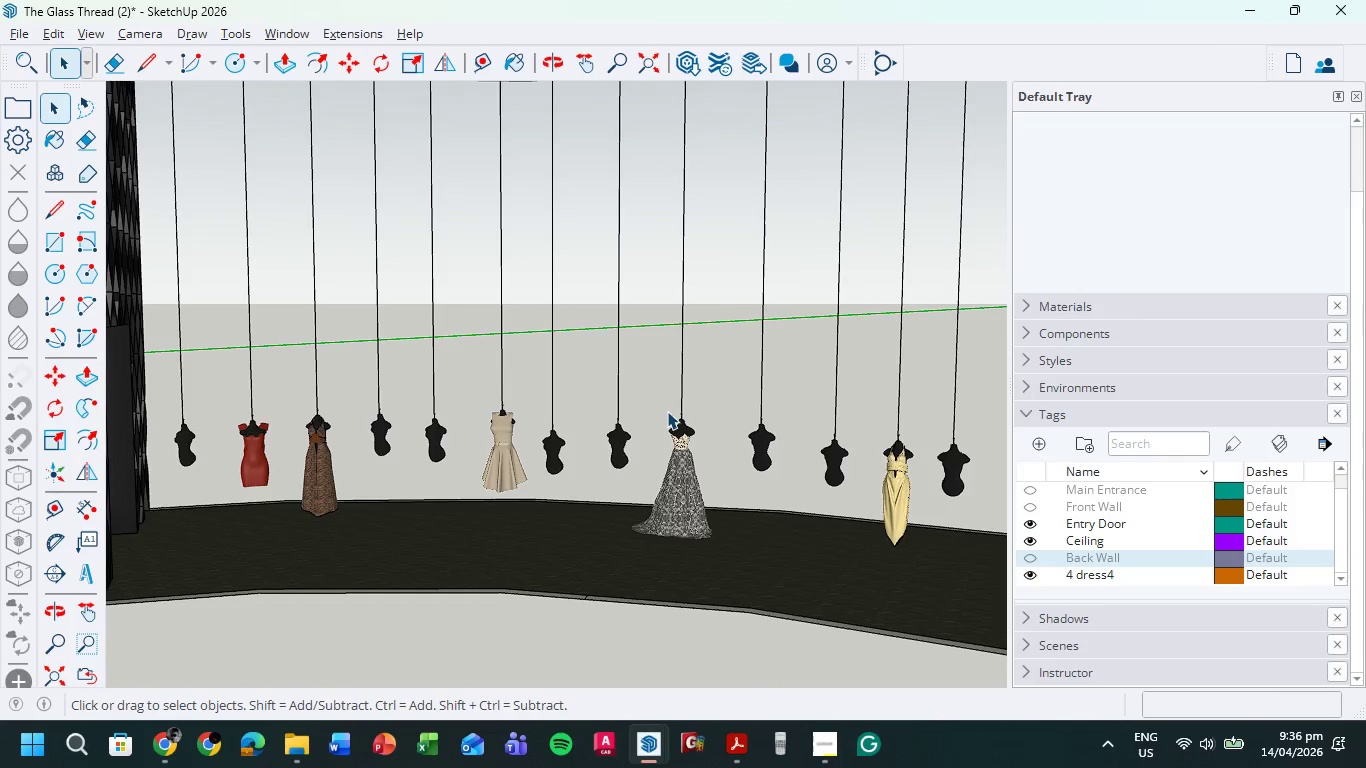 
key(Control+V)
 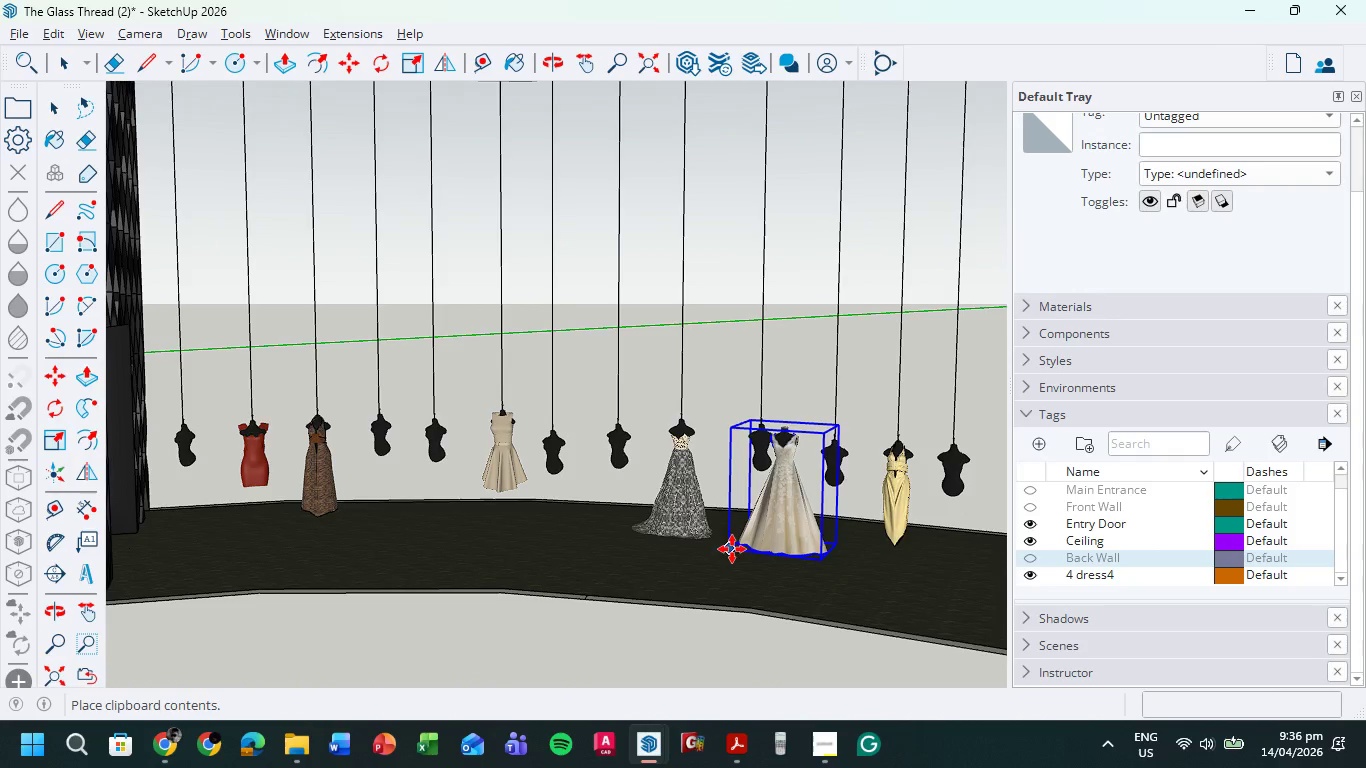 
scroll: coordinate [735, 521], scroll_direction: down, amount: 3.0
 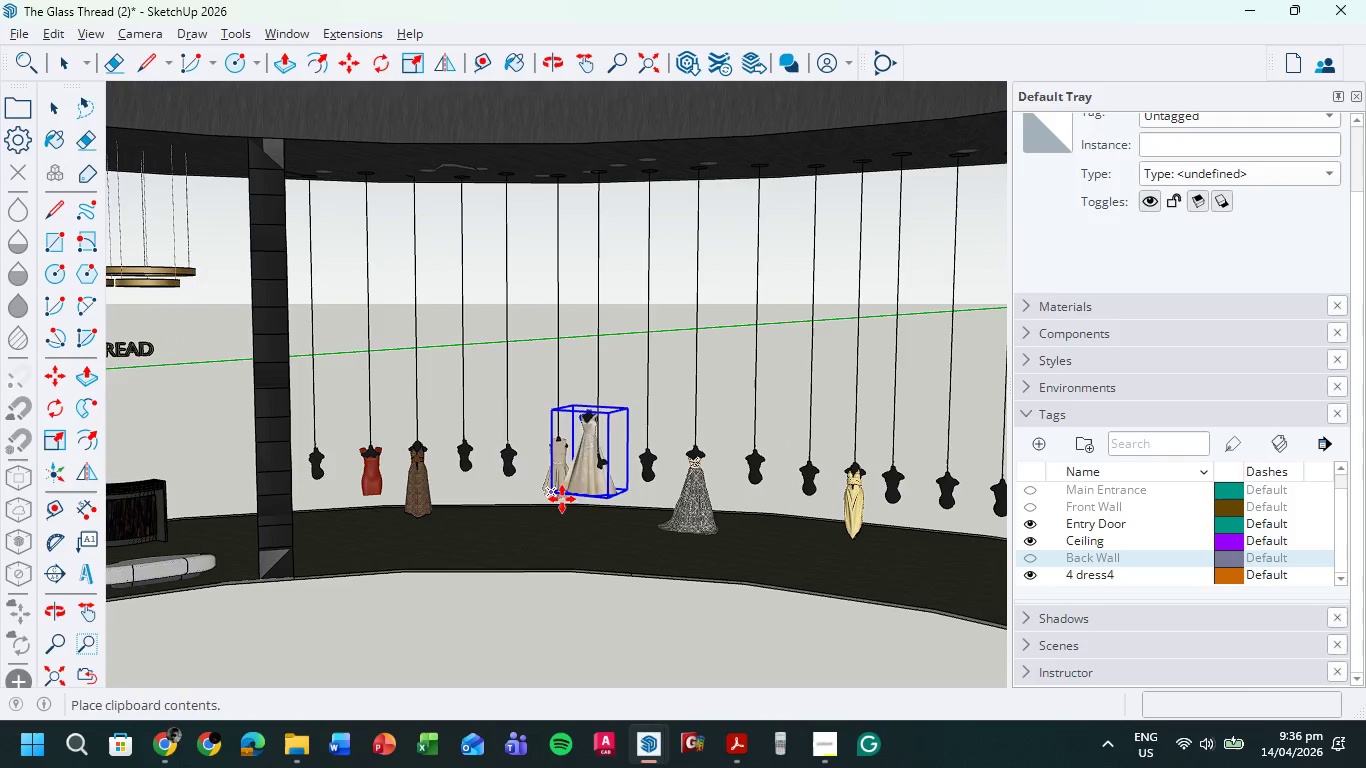 
hold_key(key=ShiftLeft, duration=0.53)
 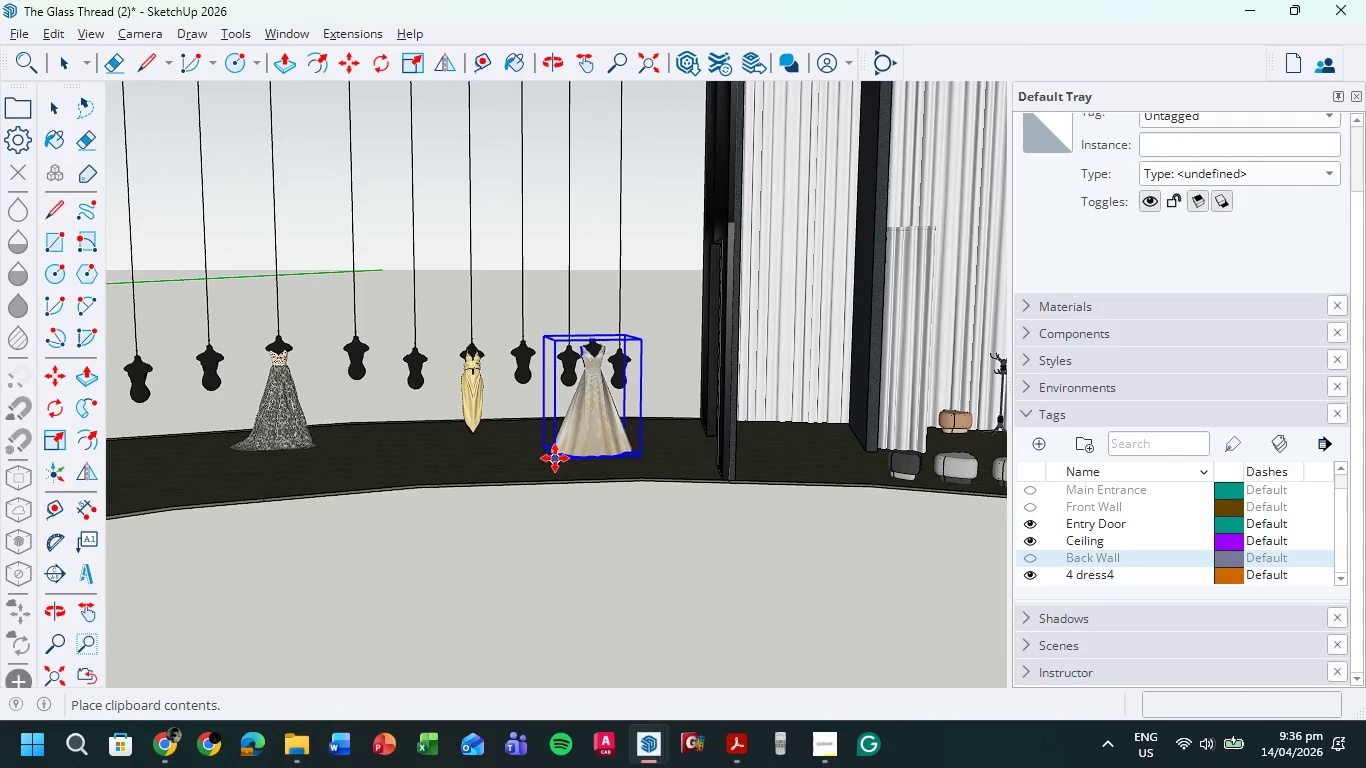 
scroll: coordinate [656, 516], scroll_direction: down, amount: 3.0
 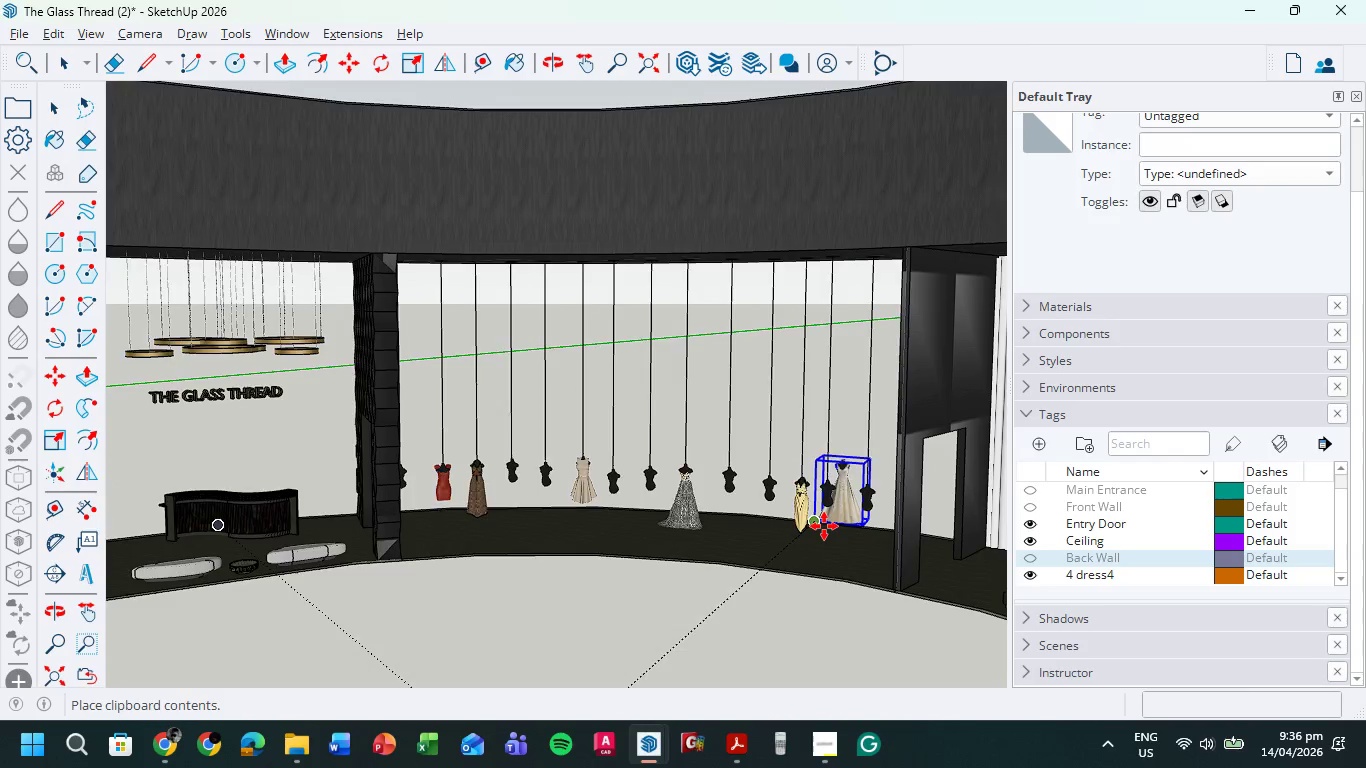 
scroll: coordinate [824, 526], scroll_direction: up, amount: 4.0
 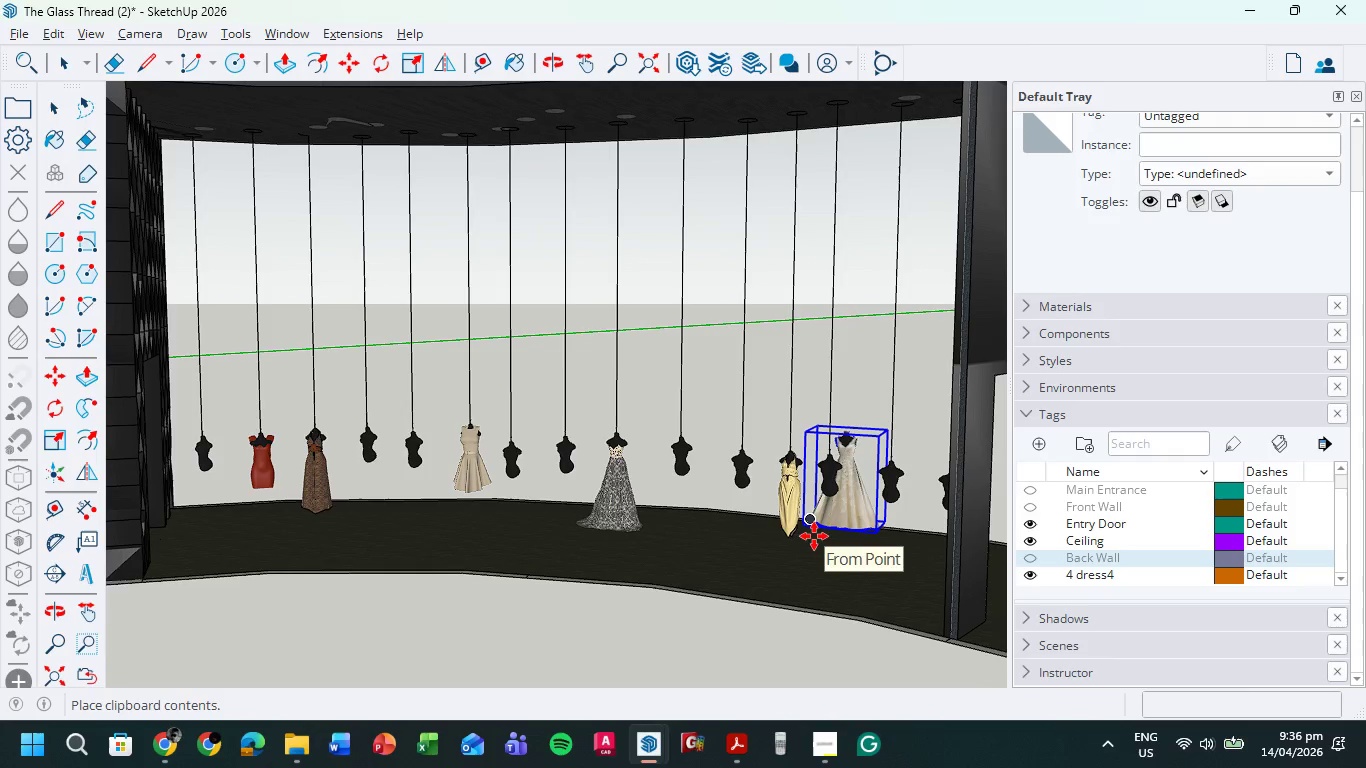 
left_click([553, 451])
 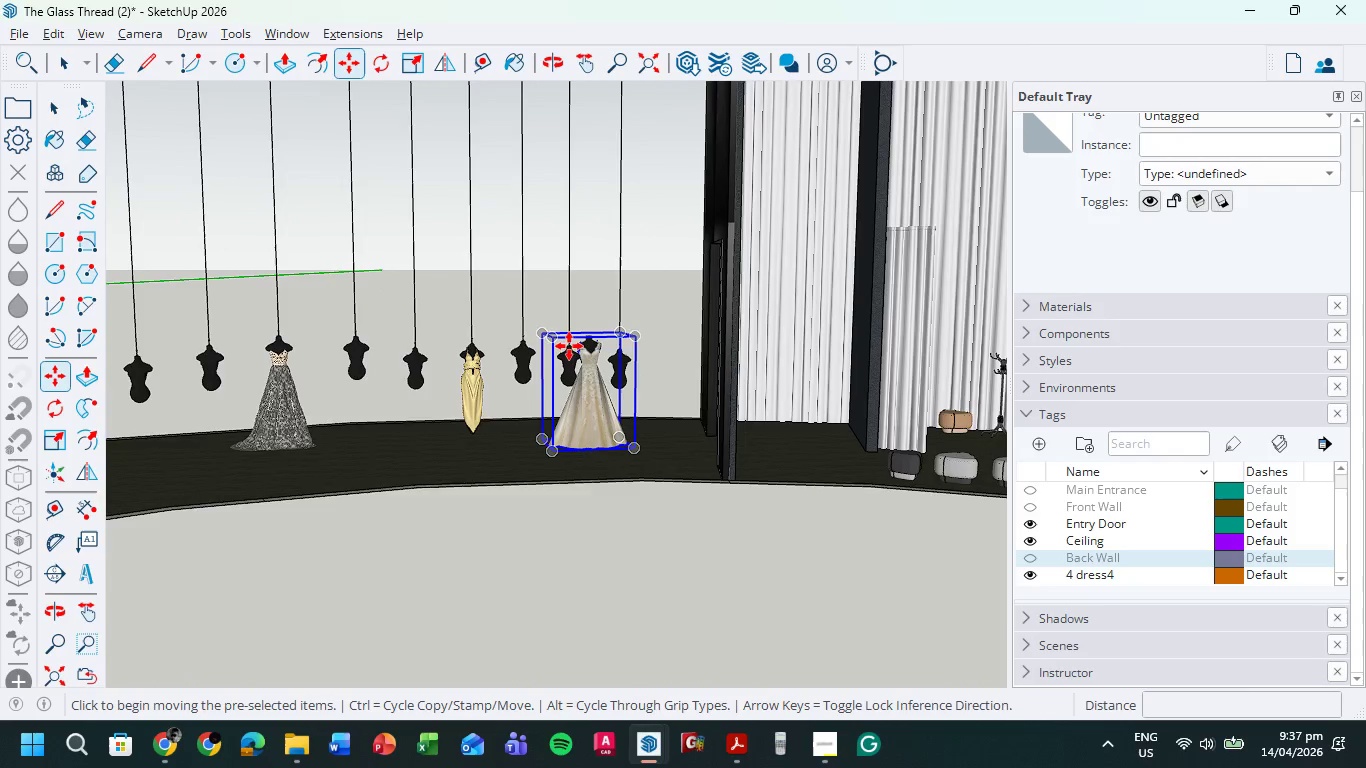 
scroll: coordinate [574, 323], scroll_direction: up, amount: 9.0
 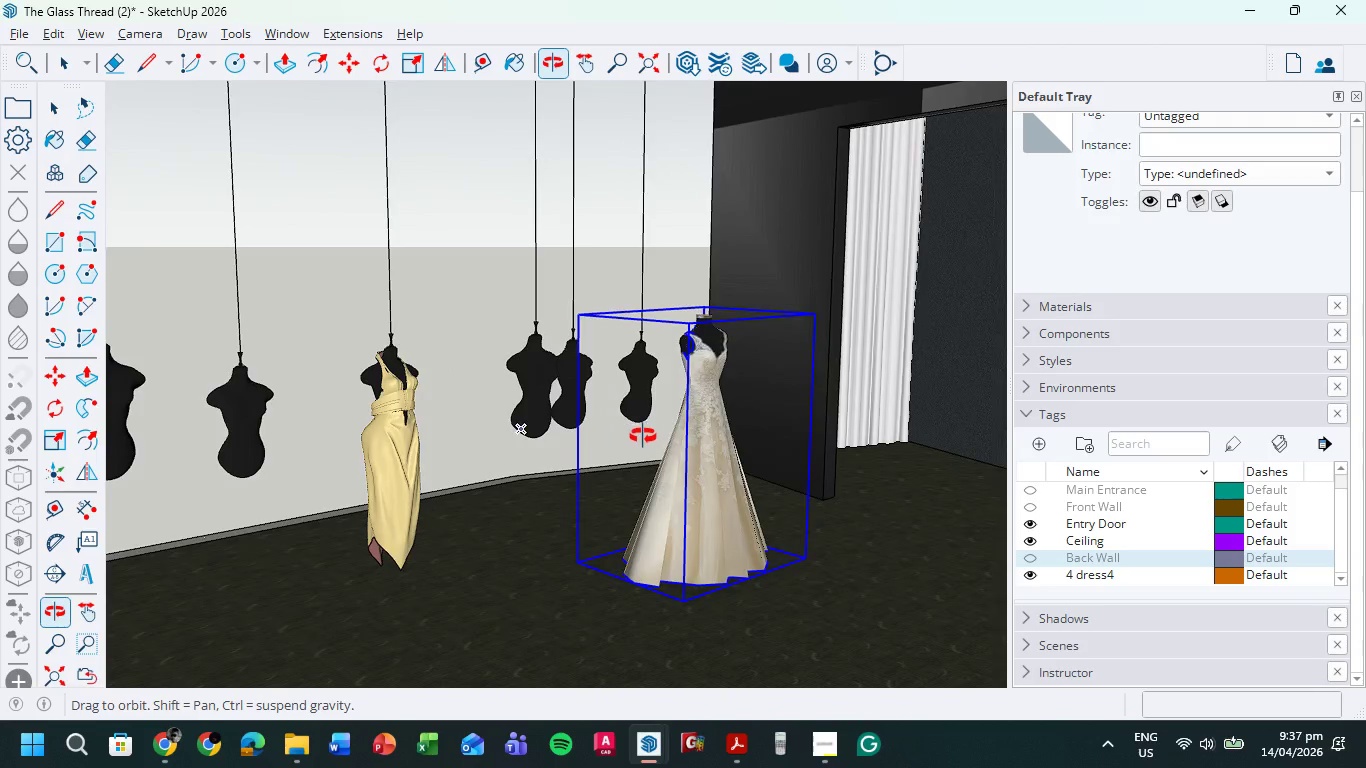 
hold_key(key=ShiftLeft, duration=0.84)
 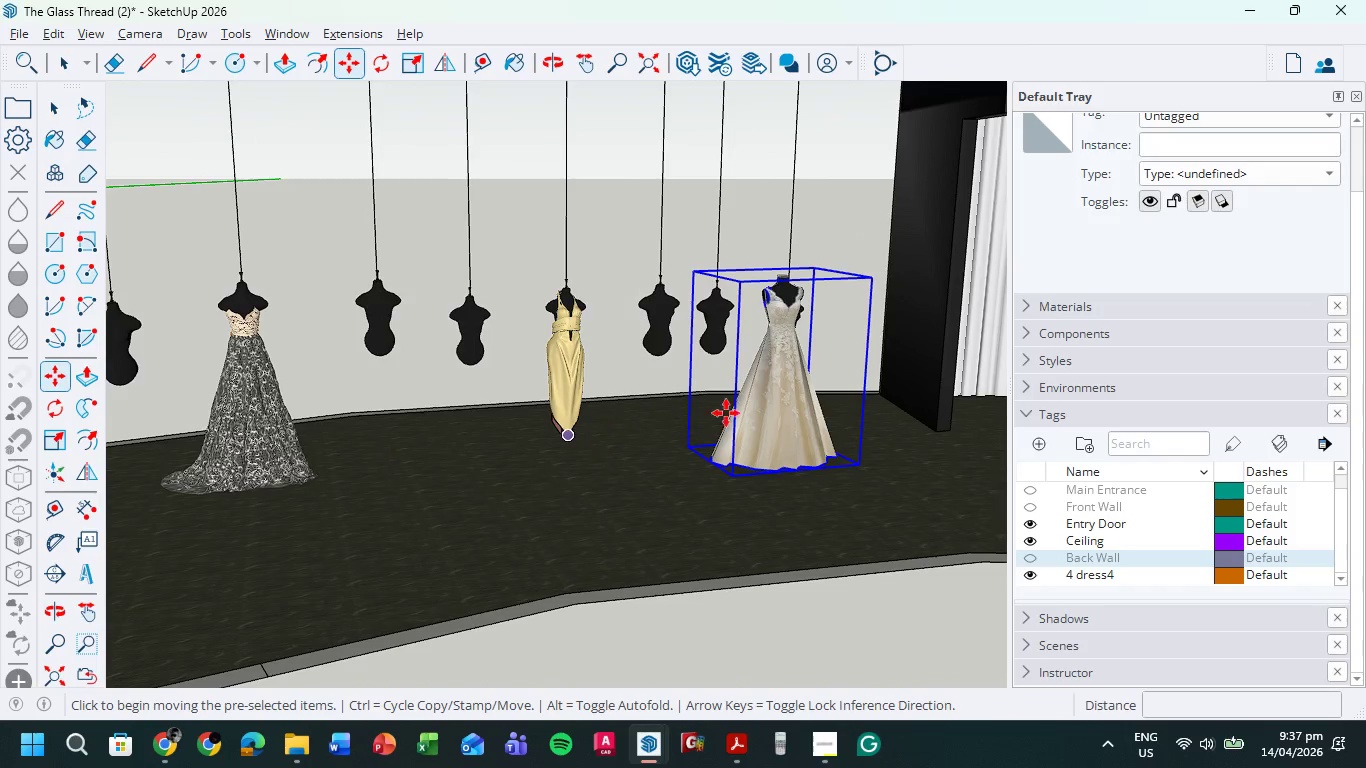 
scroll: coordinate [511, 442], scroll_direction: down, amount: 5.0
 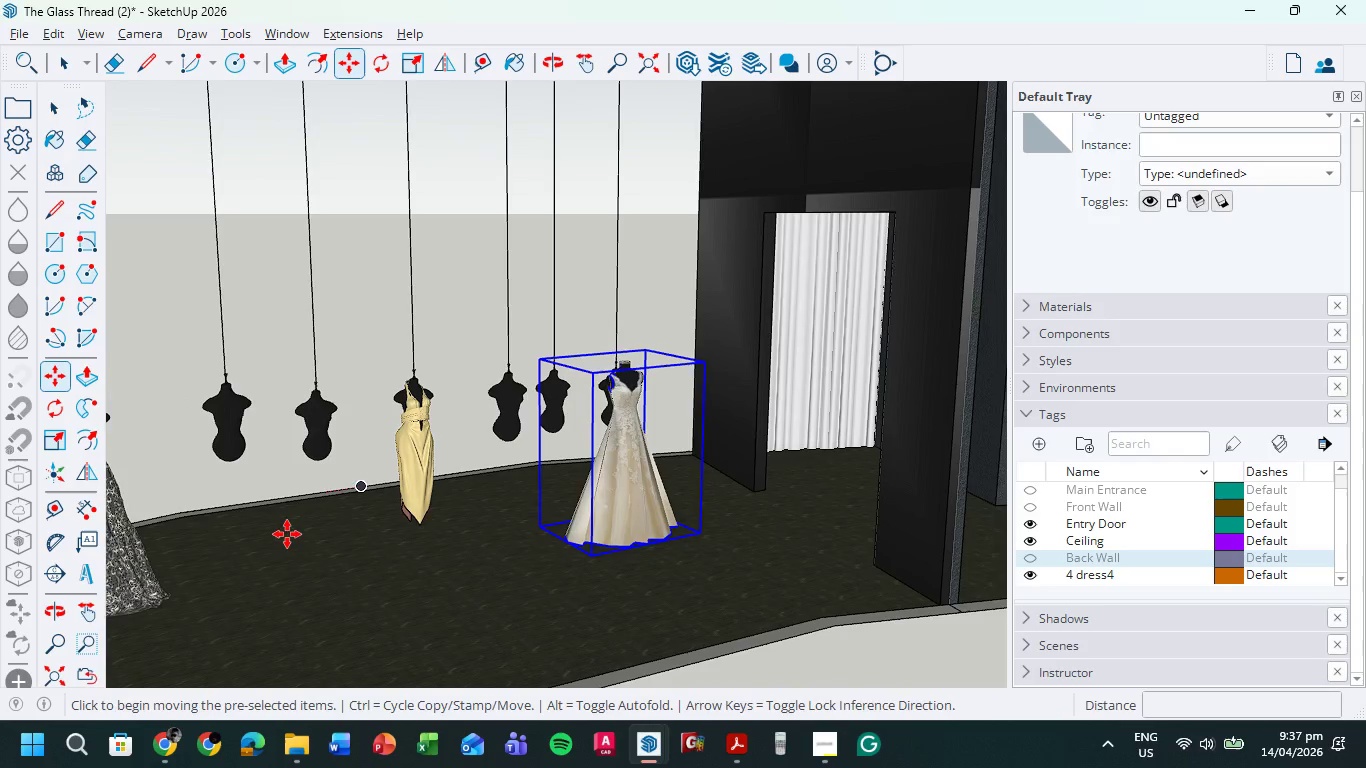 
left_click([740, 418])
 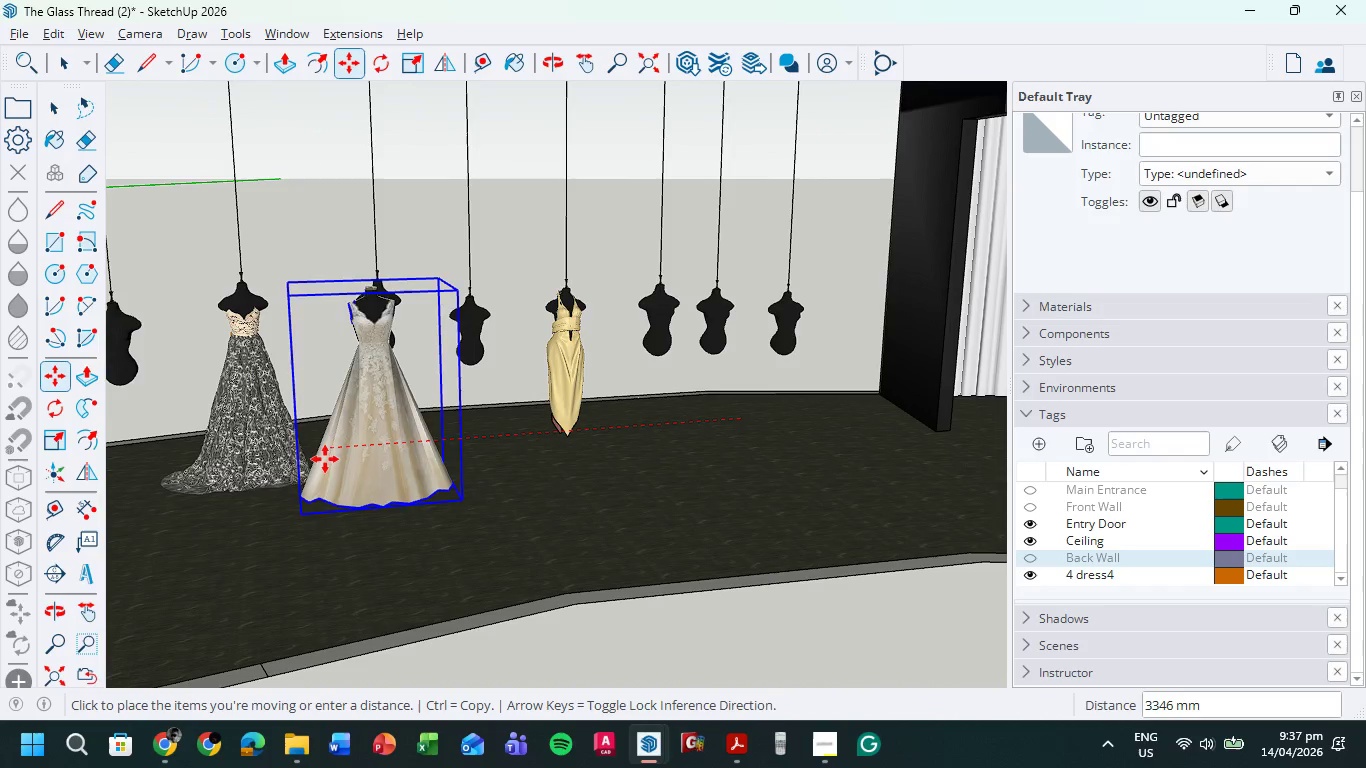 
left_click([329, 447])
 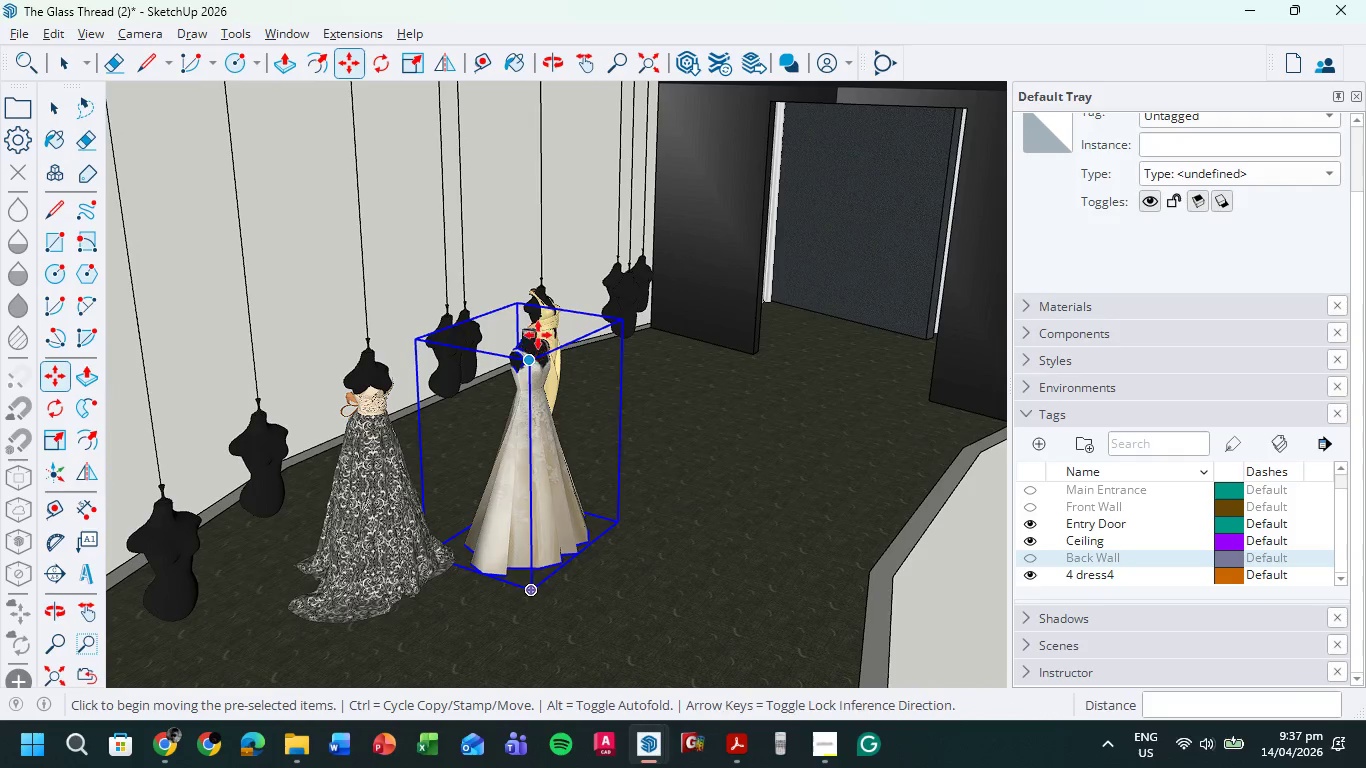 
left_click([67, 63])
 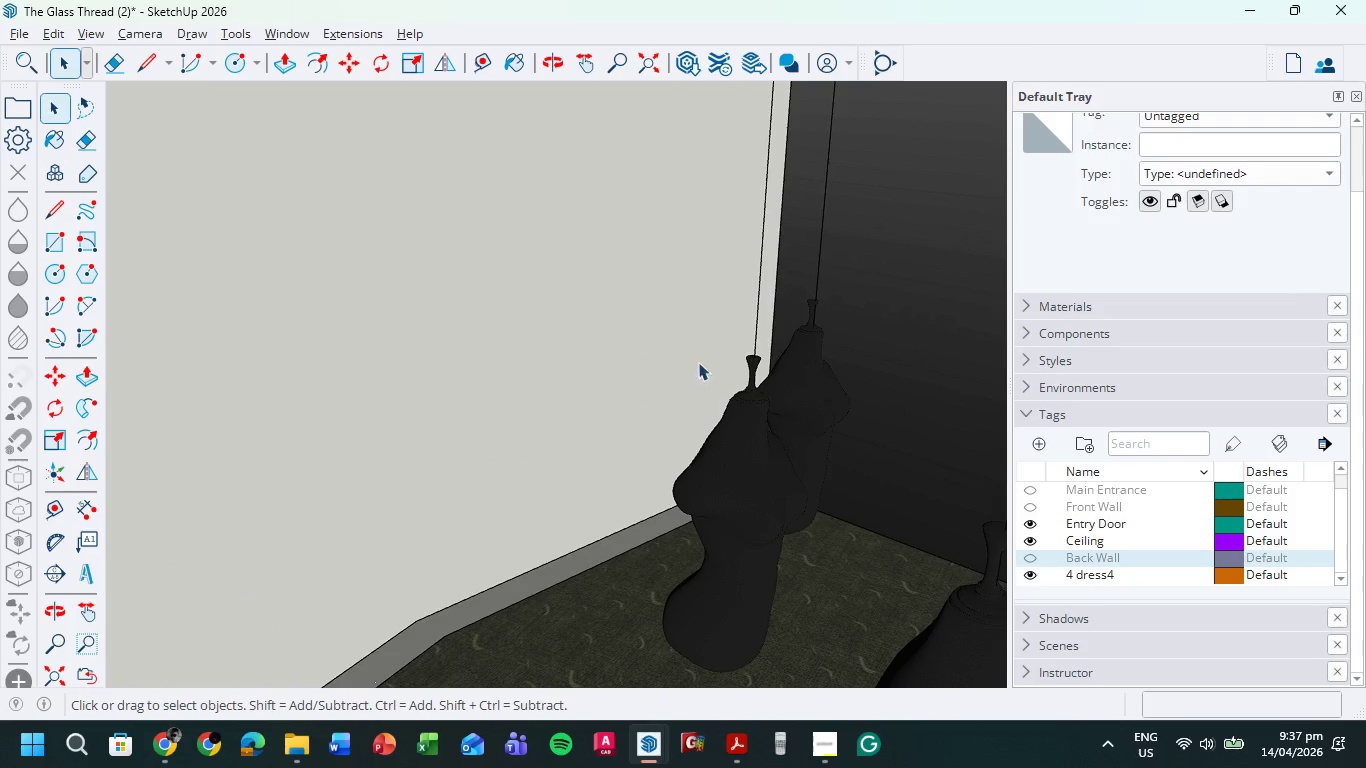 
scroll: coordinate [464, 219], scroll_direction: up, amount: 8.0
 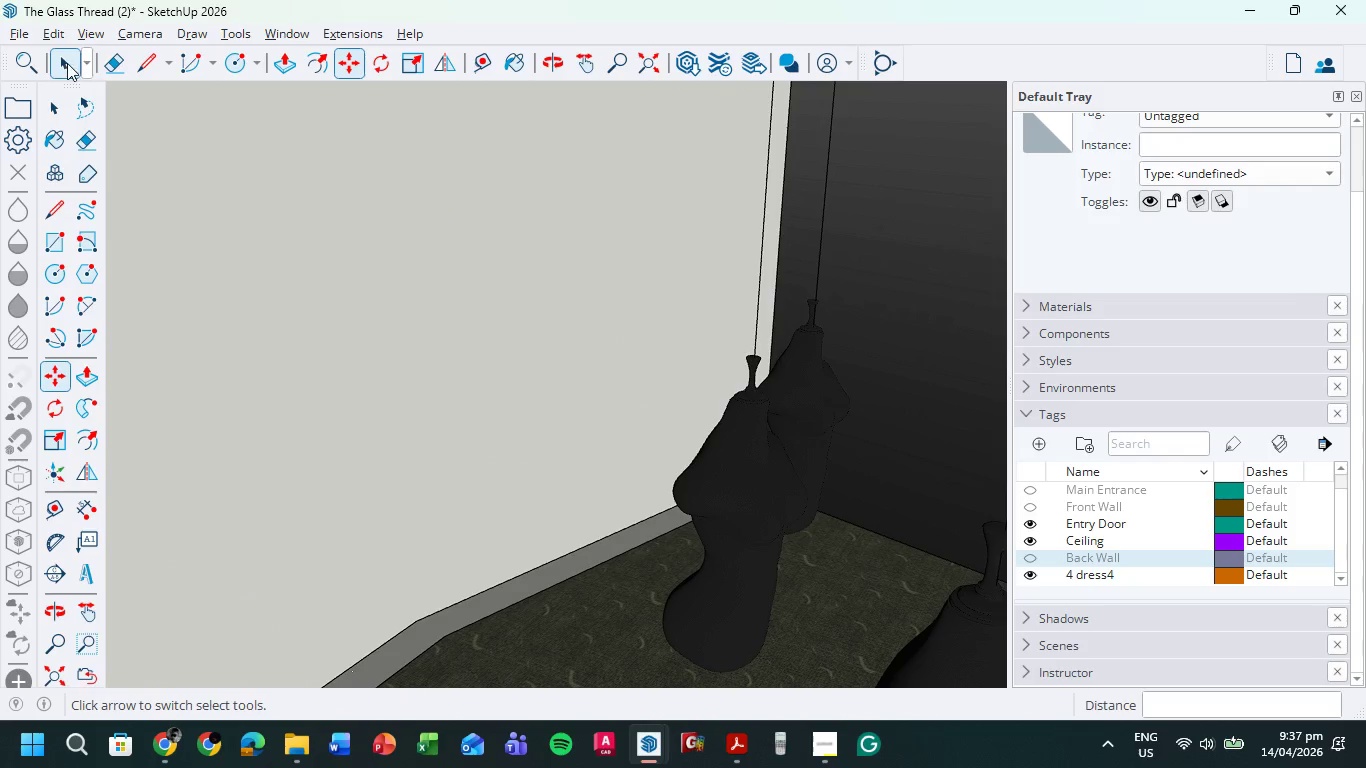 
left_click([798, 493])
 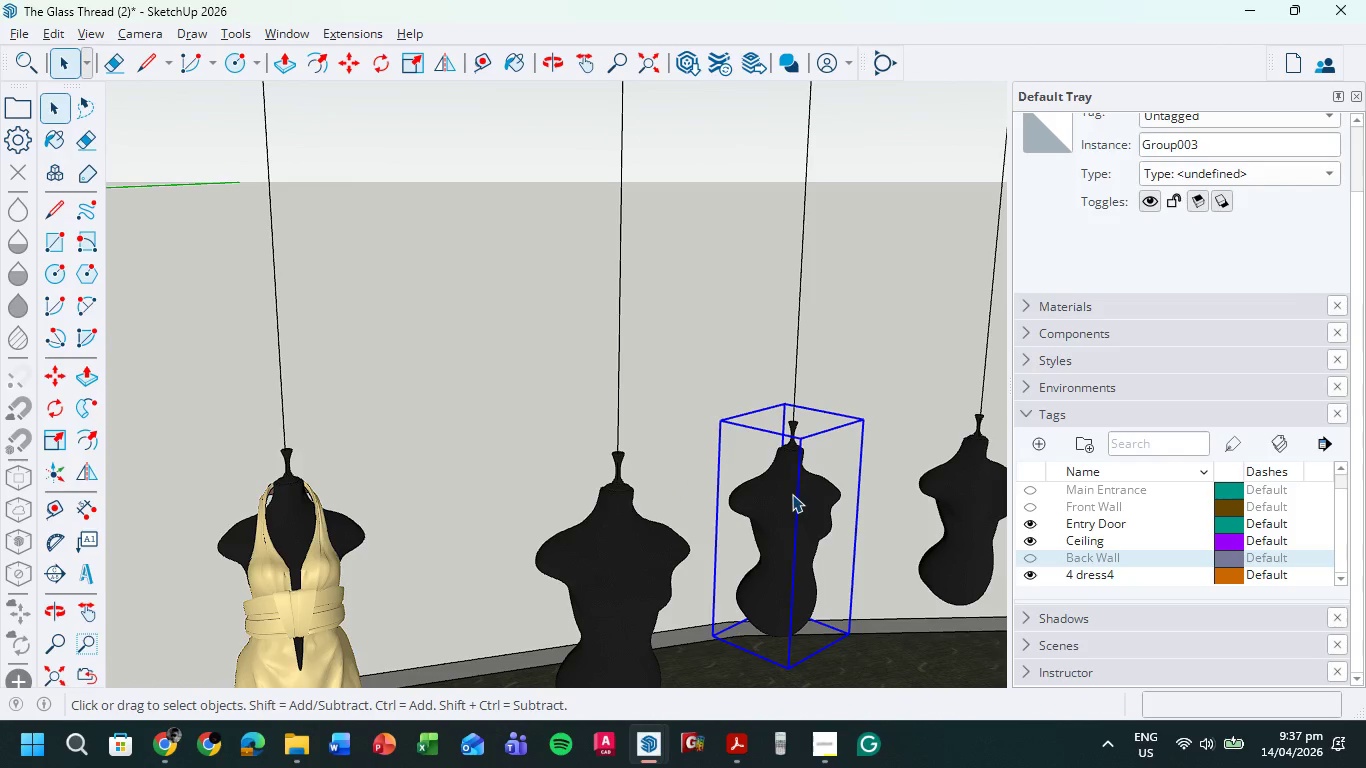 
key(Delete)
 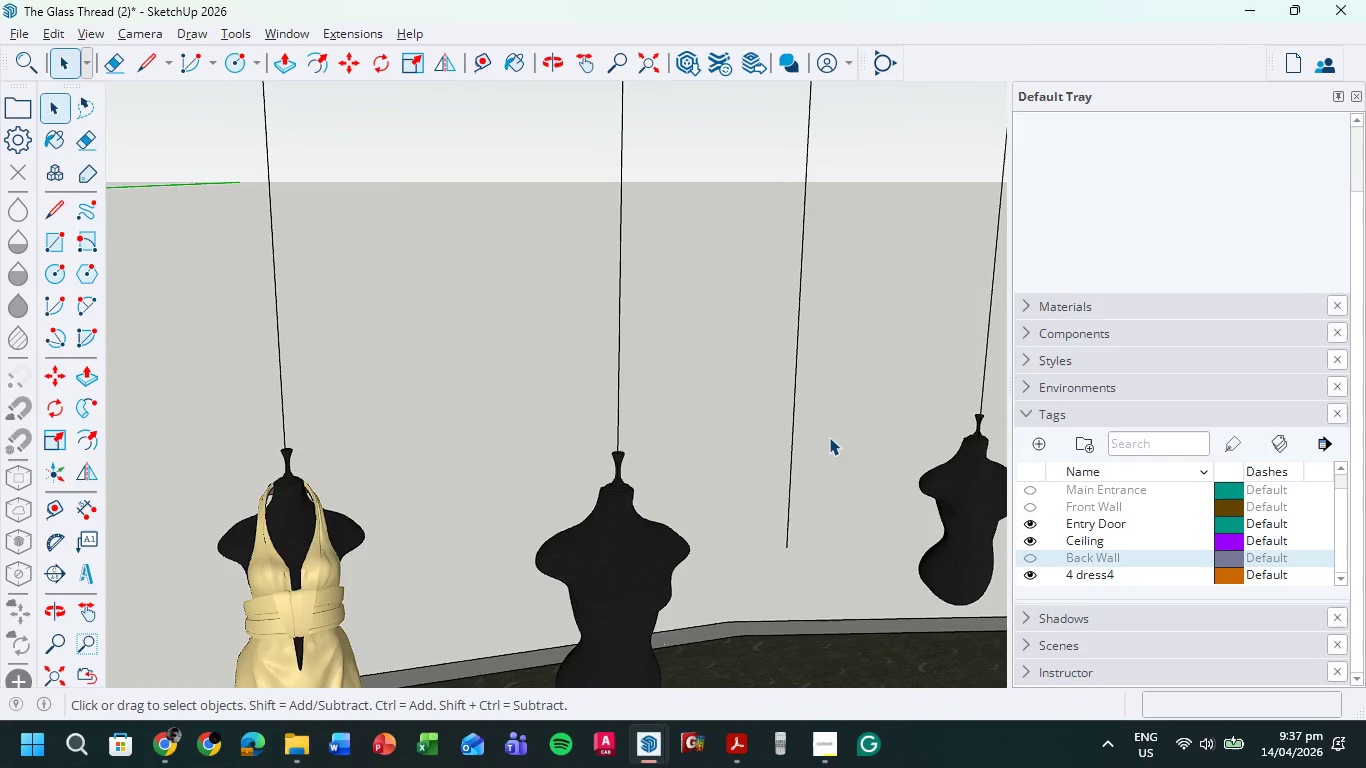 
scroll: coordinate [798, 509], scroll_direction: down, amount: 3.0
 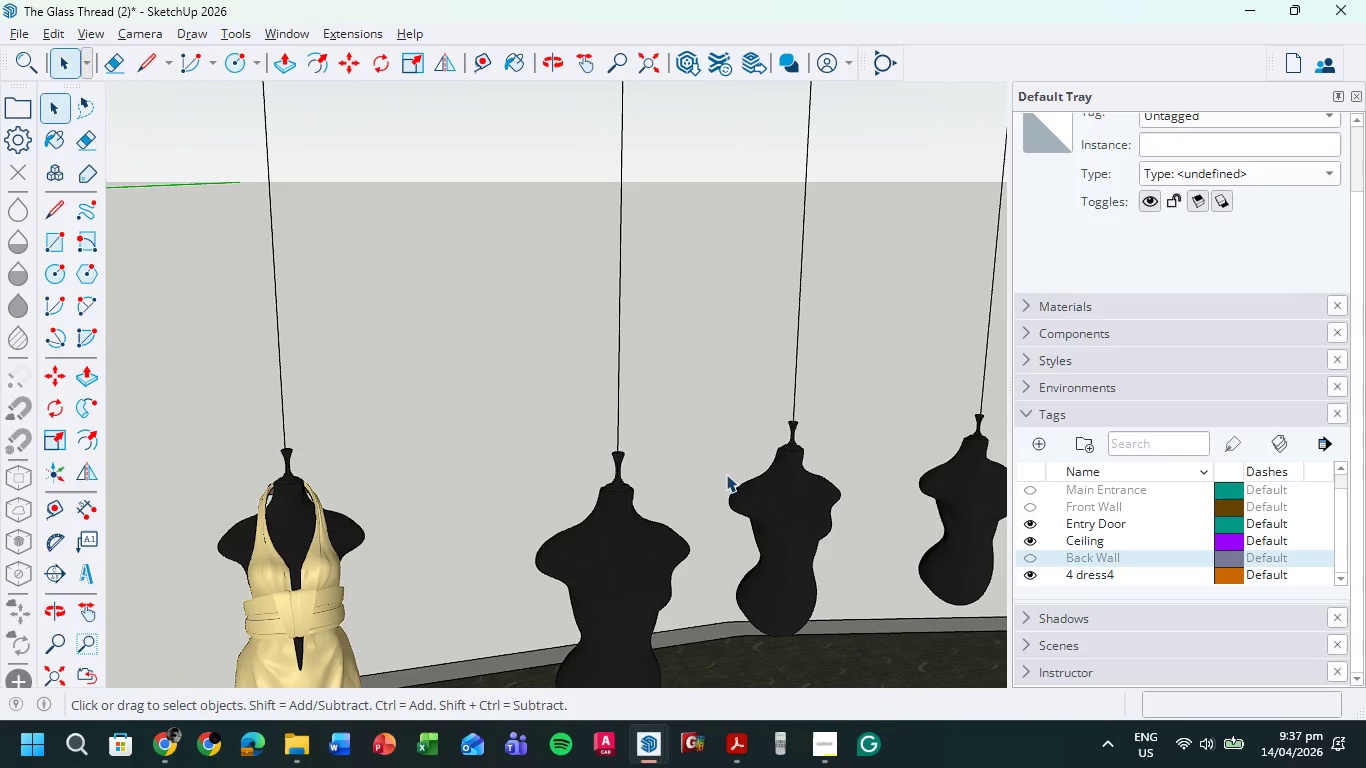 
key(M)
 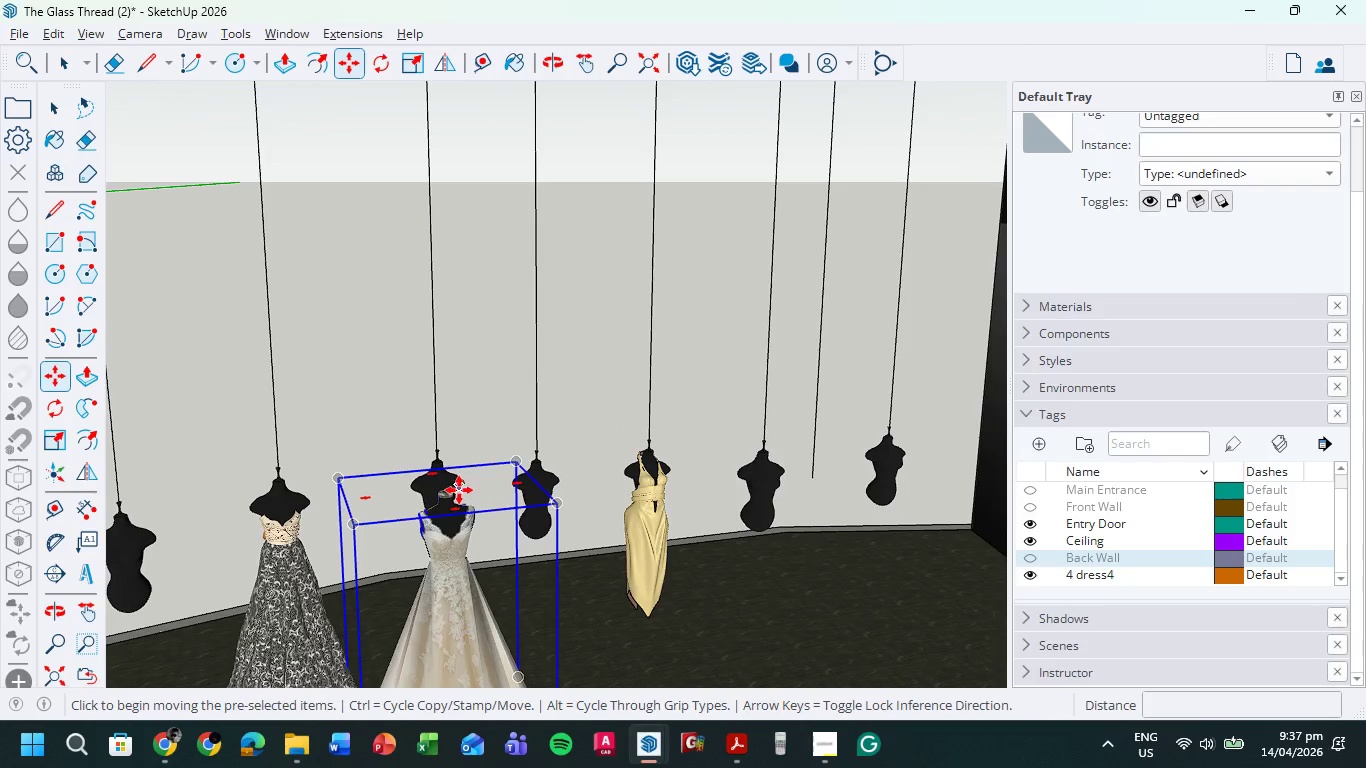 
scroll: coordinate [828, 434], scroll_direction: down, amount: 5.0
 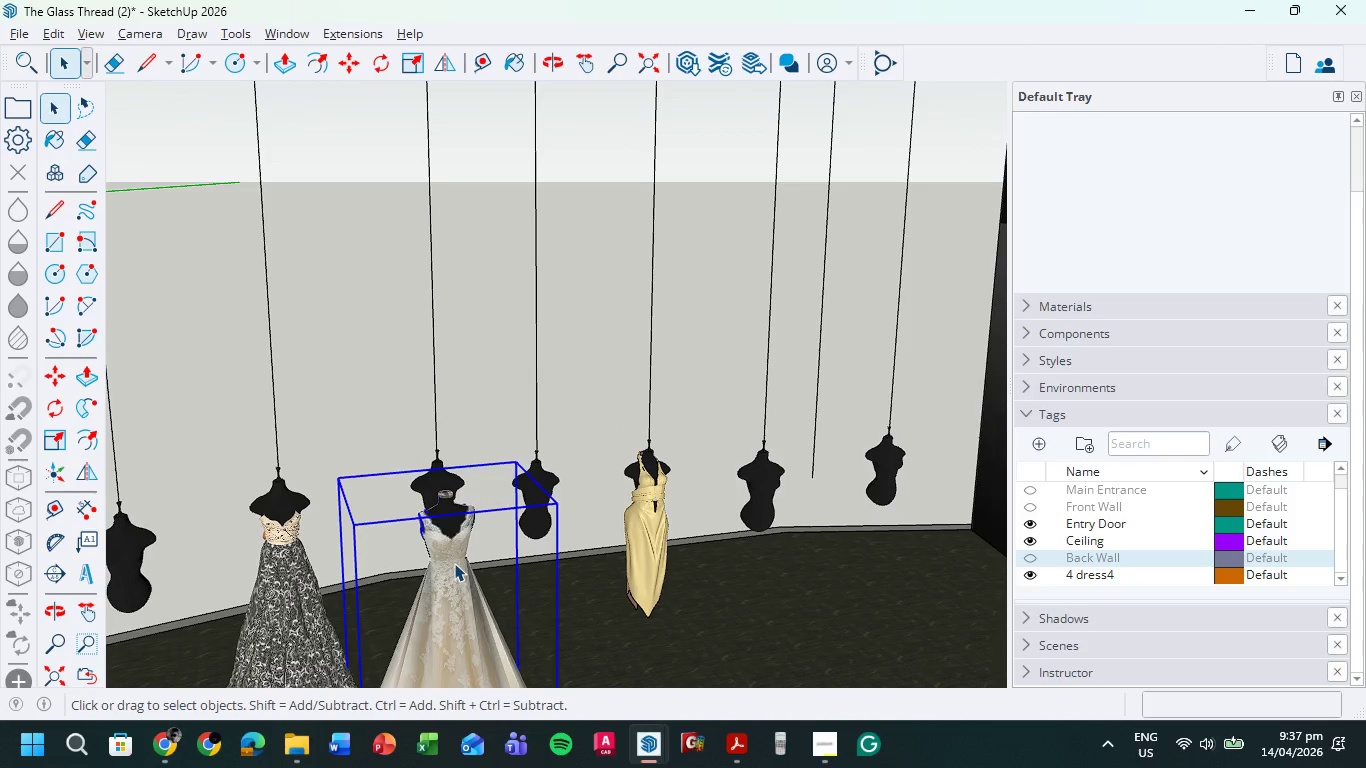 
left_click([416, 506])
 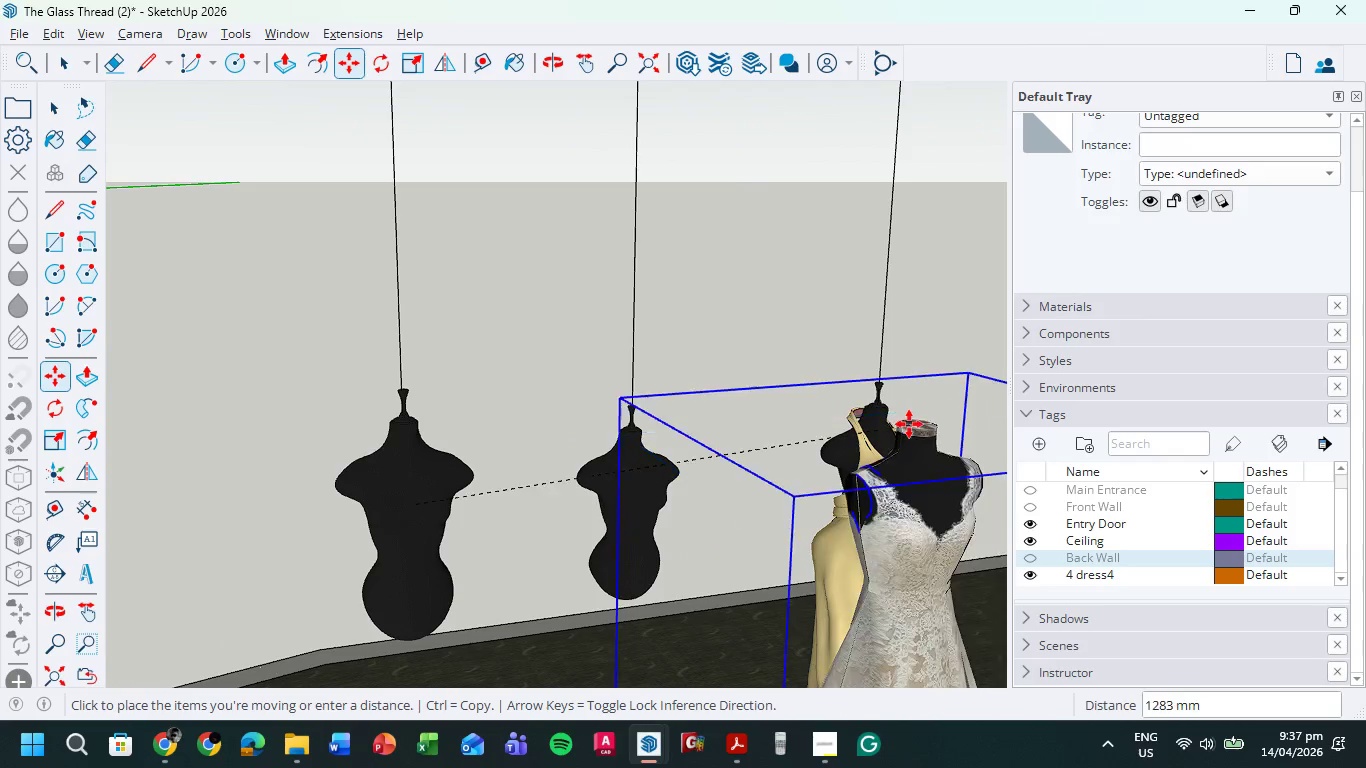 
scroll: coordinate [458, 484], scroll_direction: up, amount: 9.0
 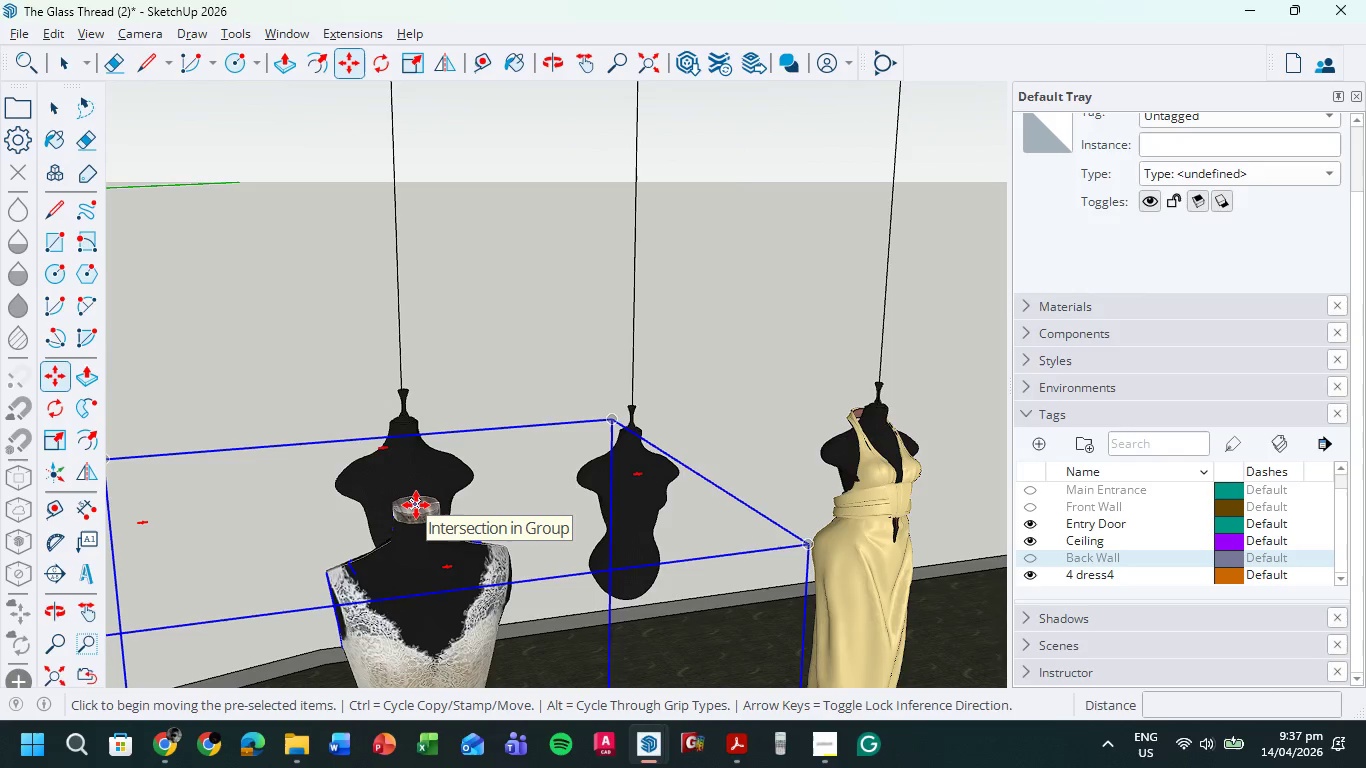 
hold_key(key=ShiftLeft, duration=1.92)
 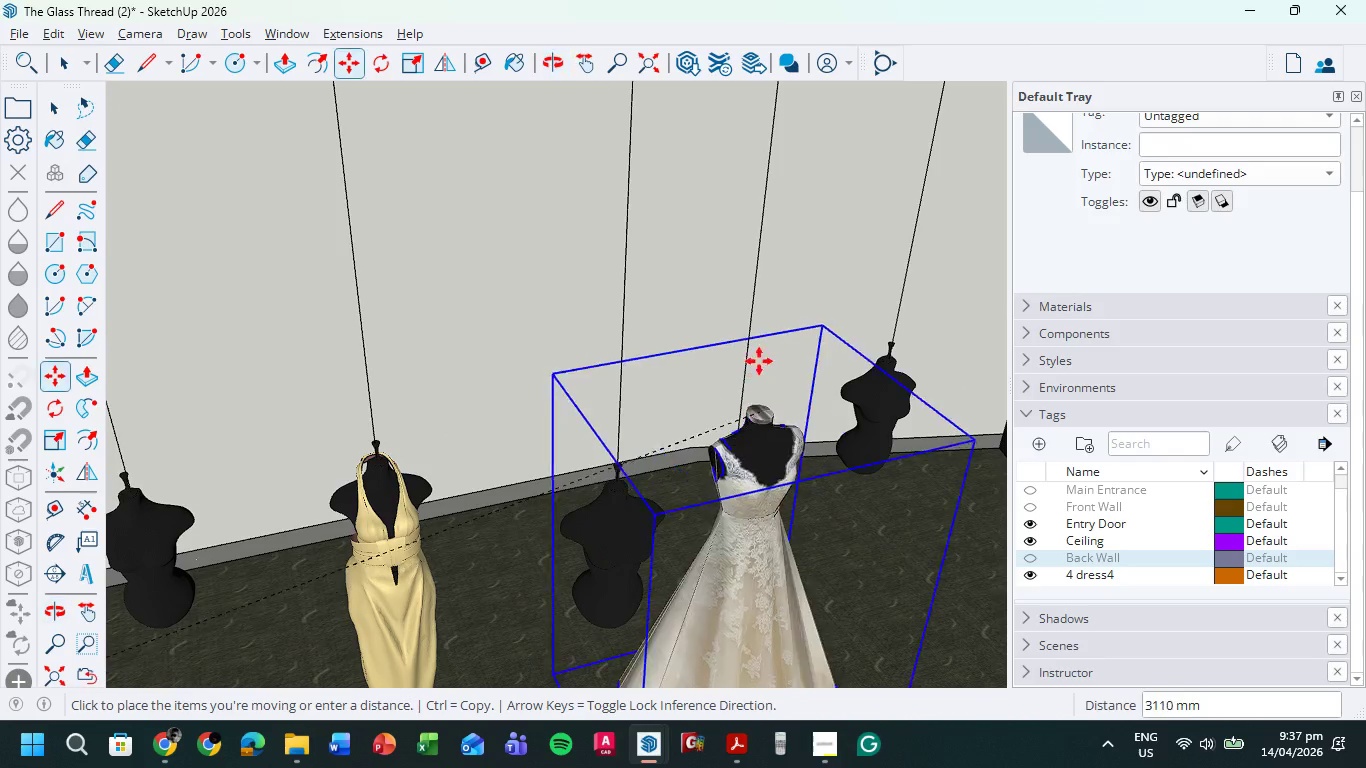 
wait(5.84)
 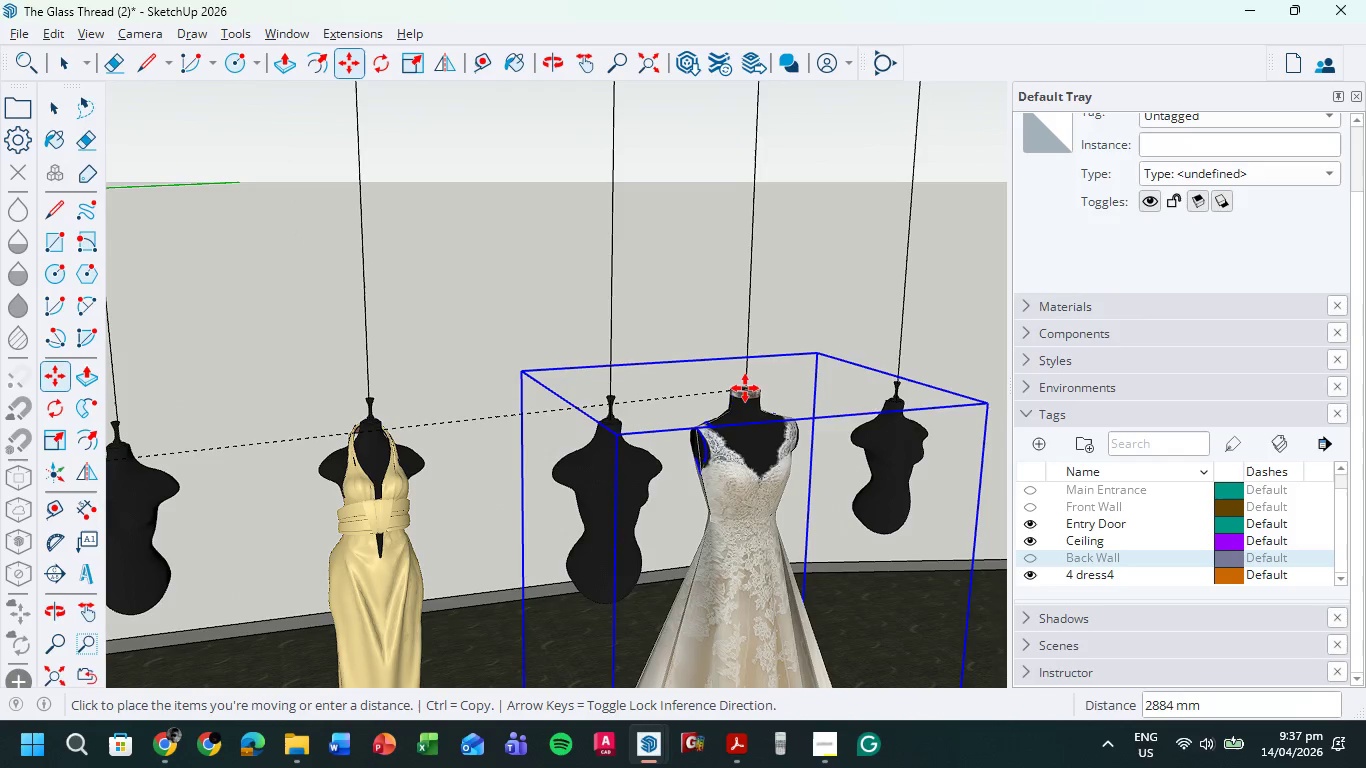 
left_click([750, 323])
 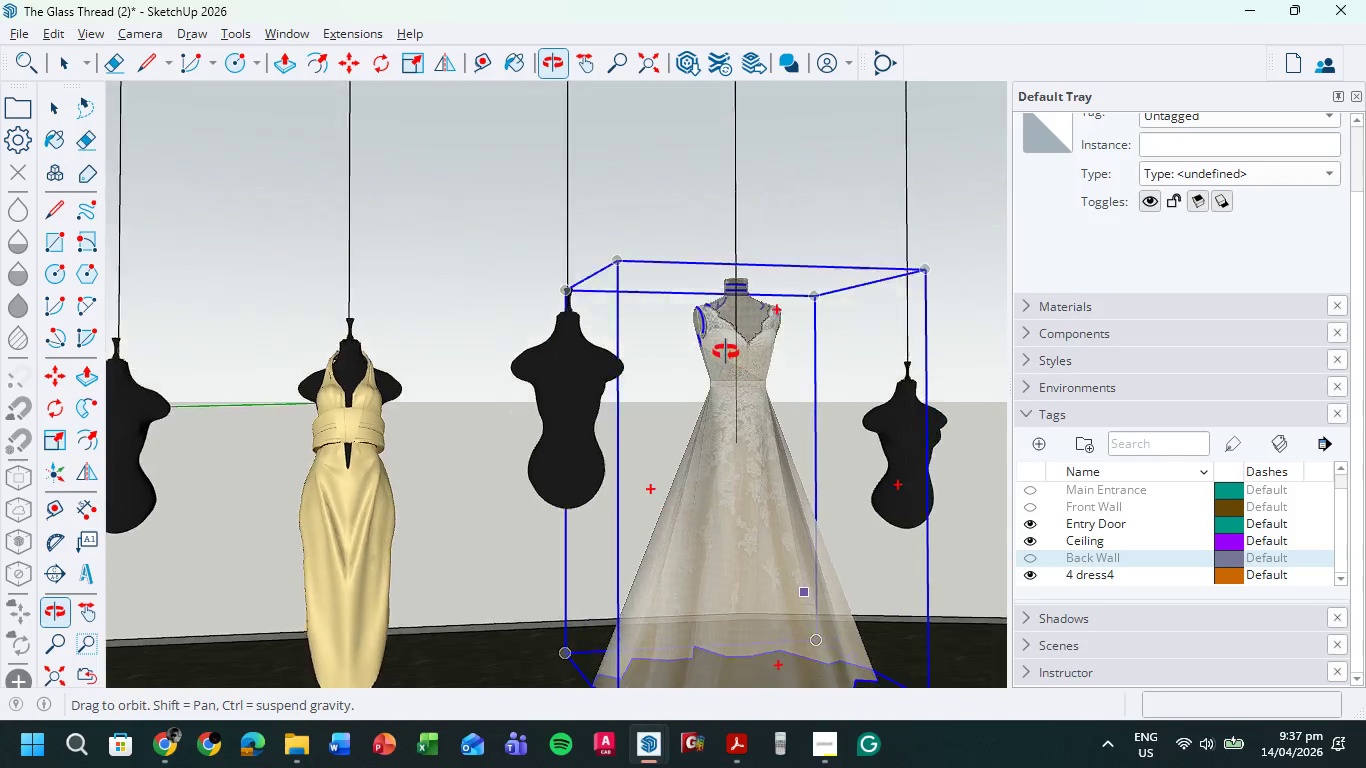 
scroll: coordinate [818, 415], scroll_direction: down, amount: 8.0
 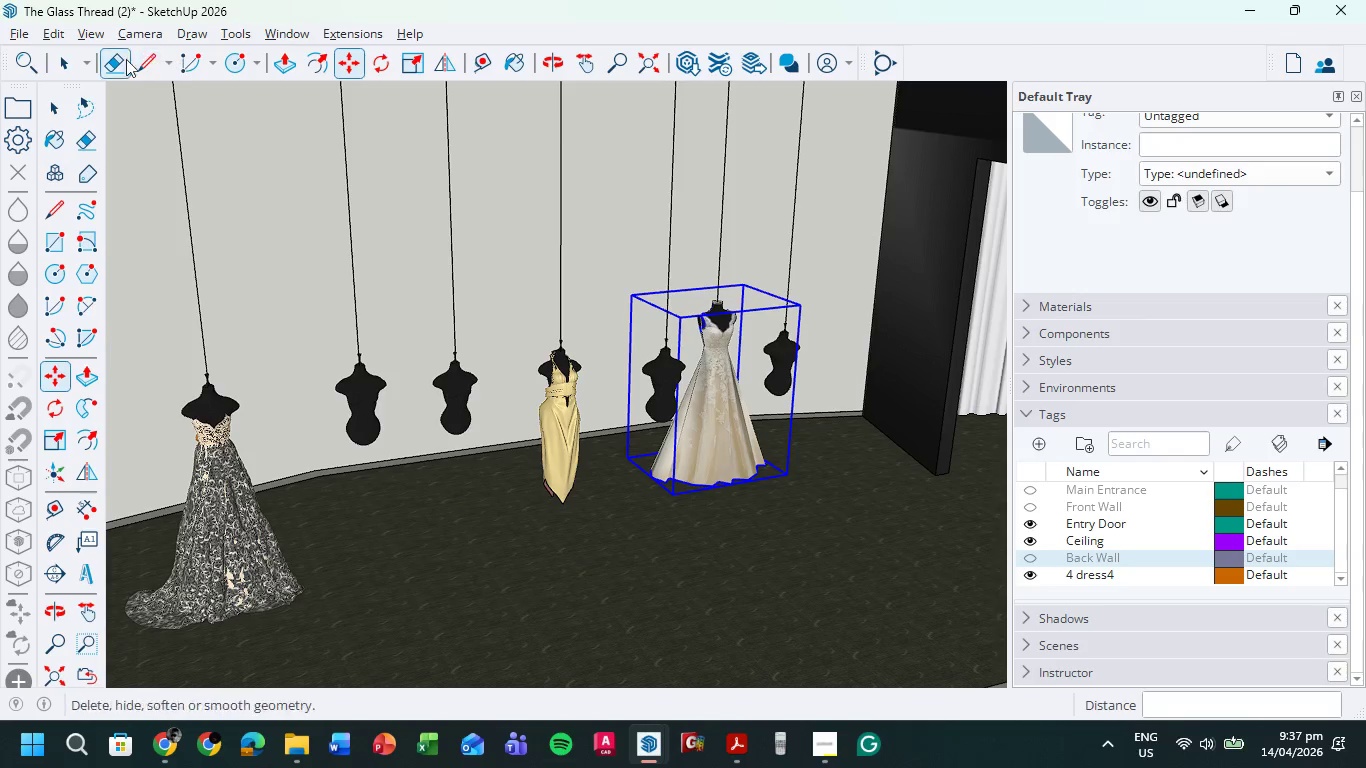 
double_click([301, 226])
 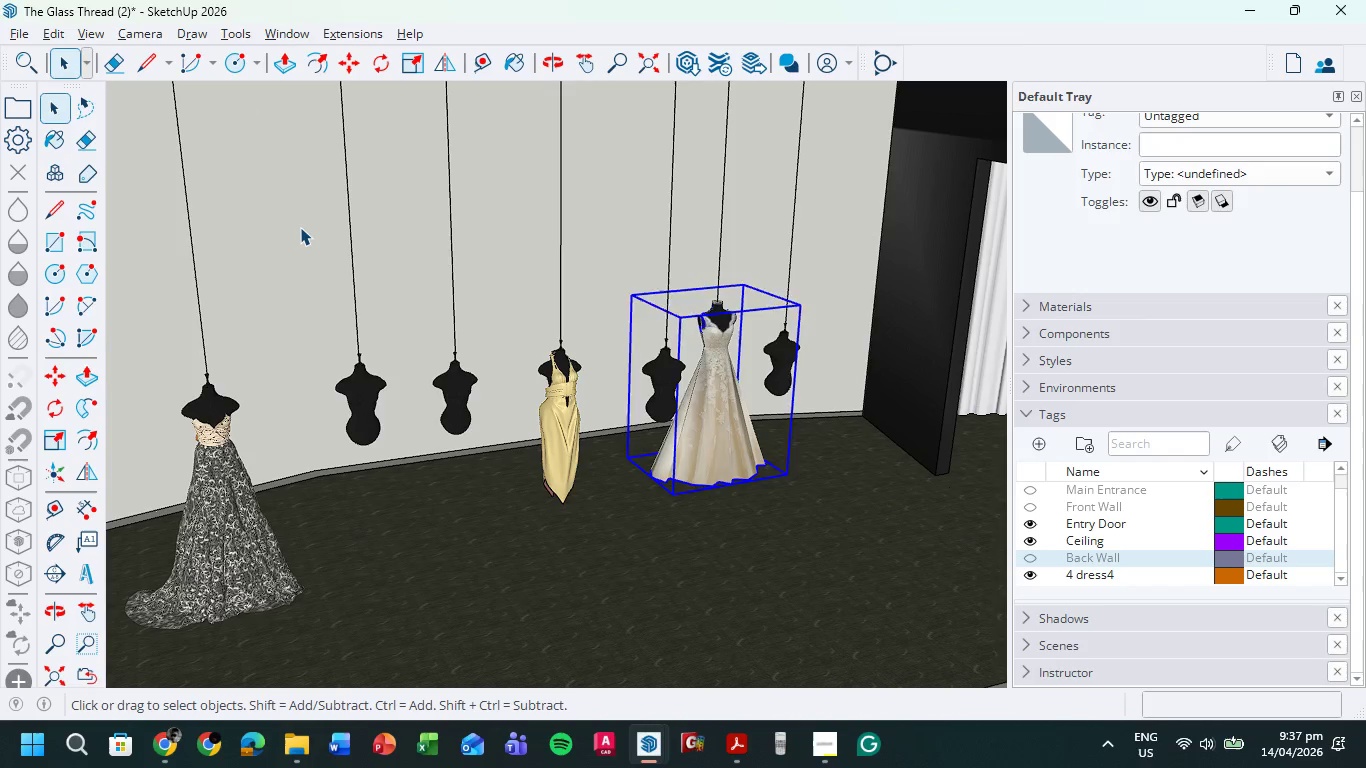 
triple_click([300, 227])
 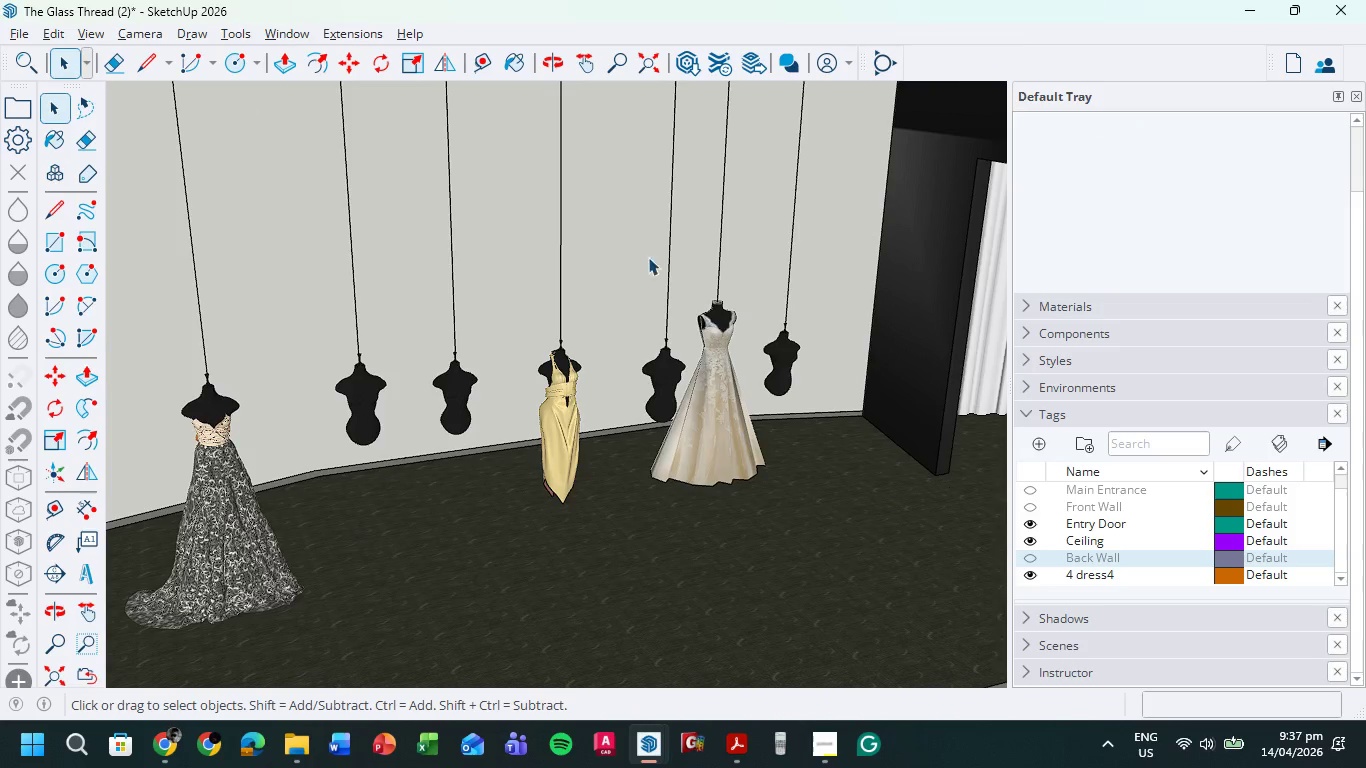 
hold_key(key=ShiftLeft, duration=0.48)
 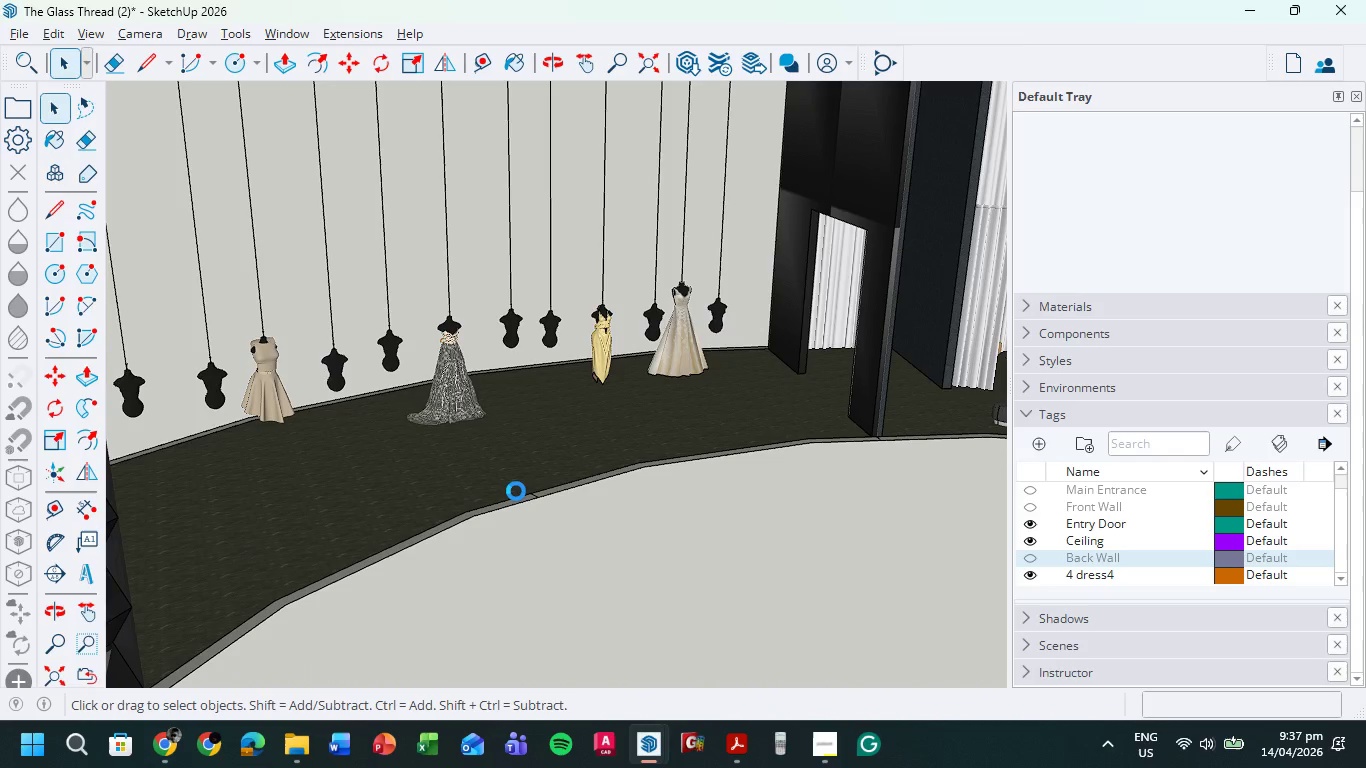 
scroll: coordinate [638, 457], scroll_direction: down, amount: 7.0
 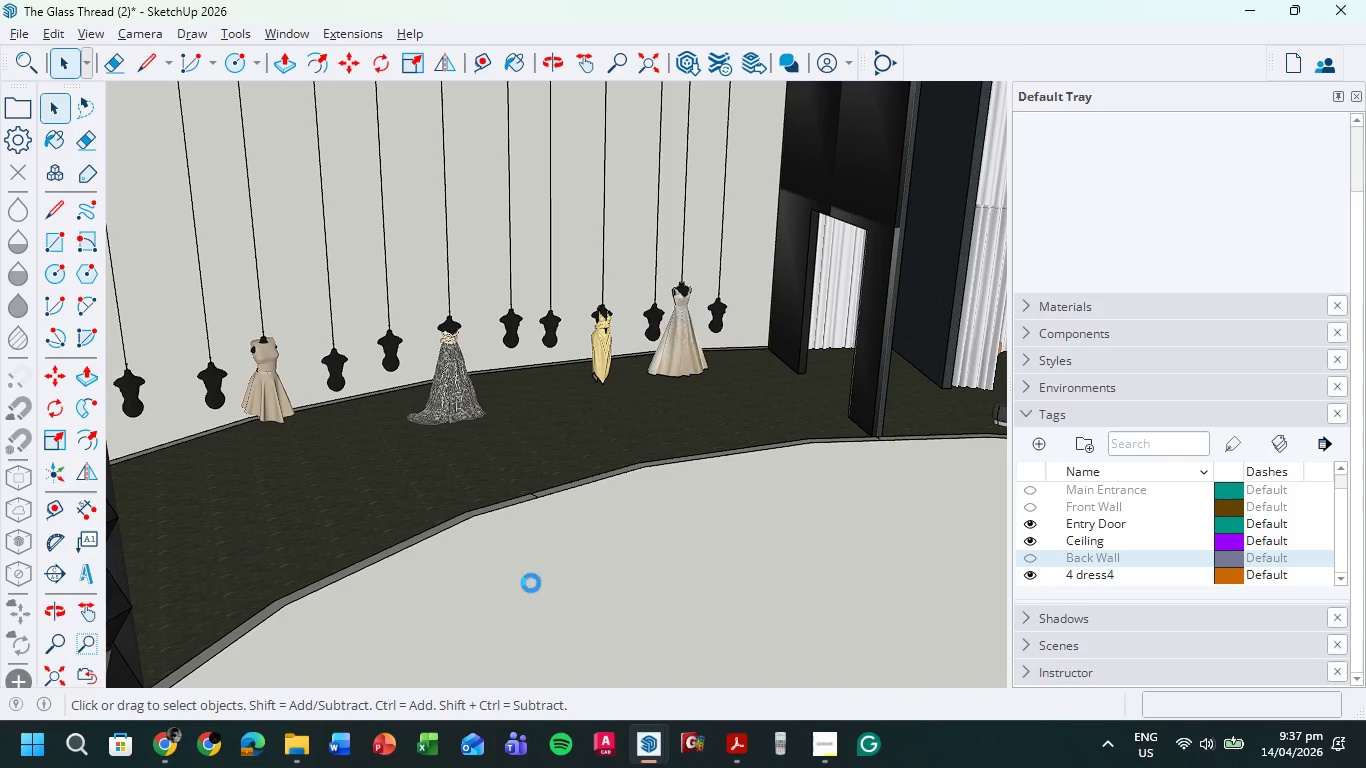 
hold_key(key=ShiftLeft, duration=0.55)
 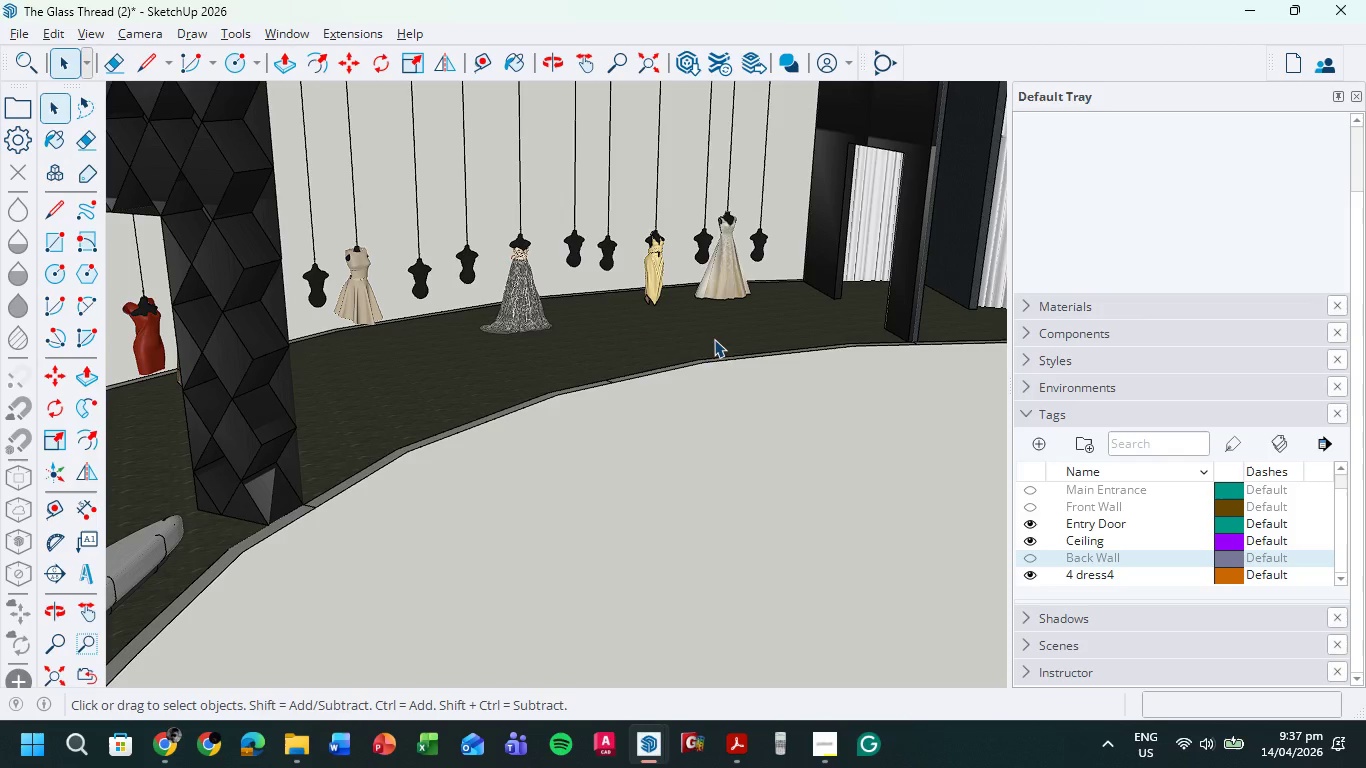 
hold_key(key=ShiftLeft, duration=0.58)
 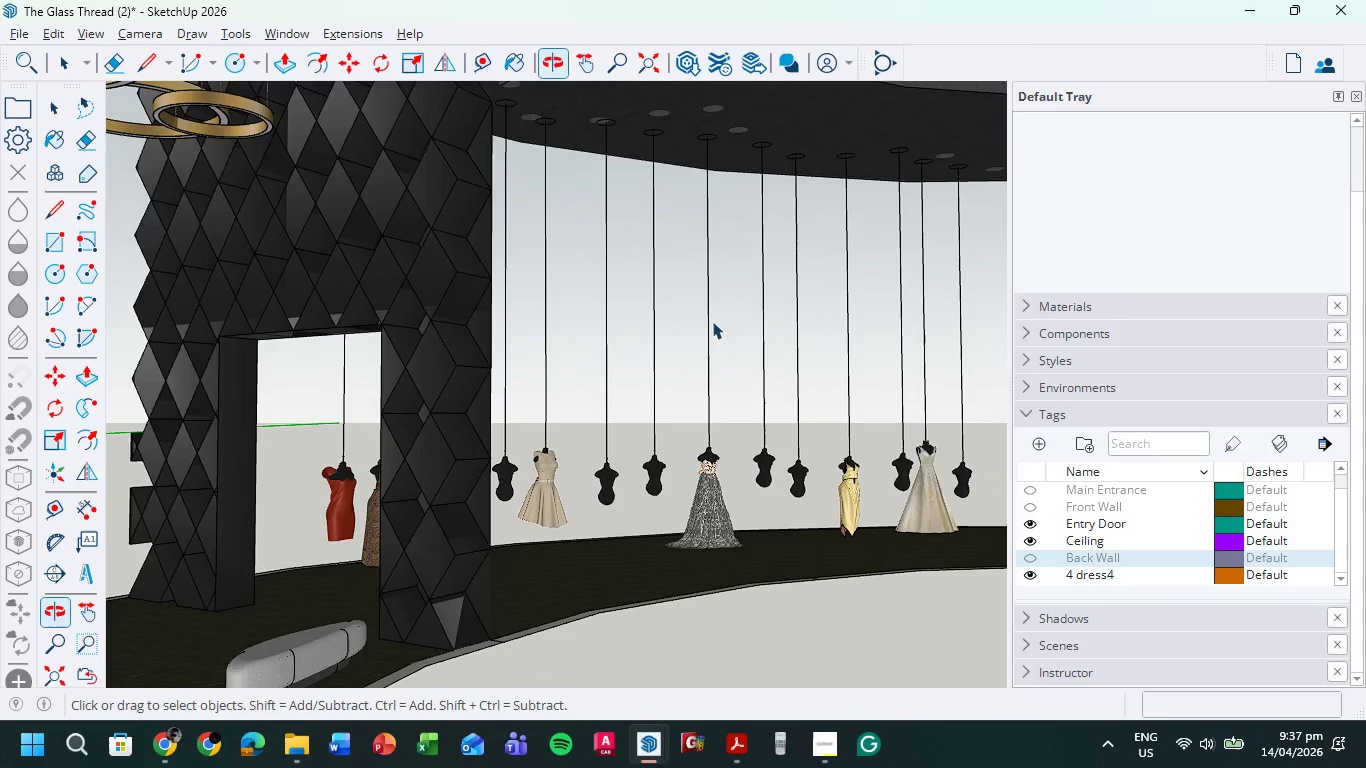 
hold_key(key=ShiftLeft, duration=0.69)
 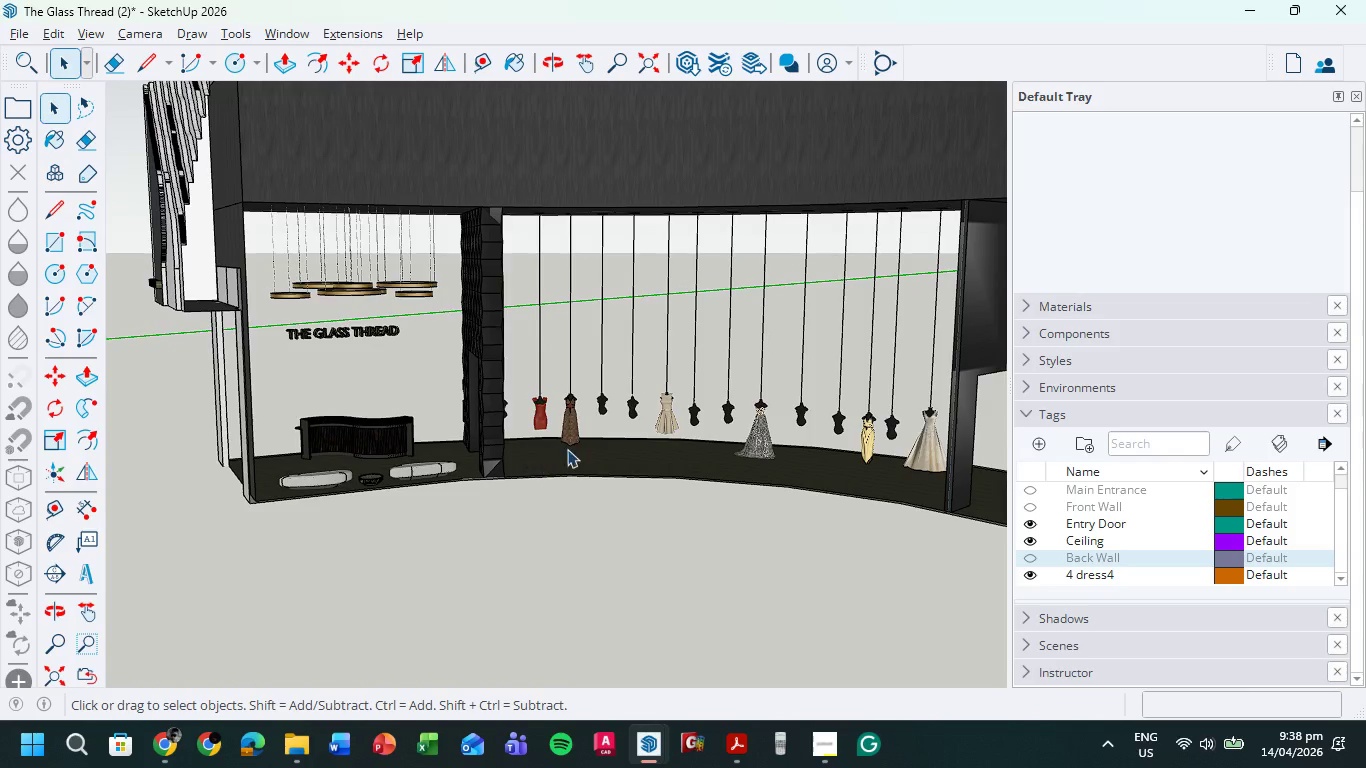 
scroll: coordinate [619, 376], scroll_direction: down, amount: 6.0
 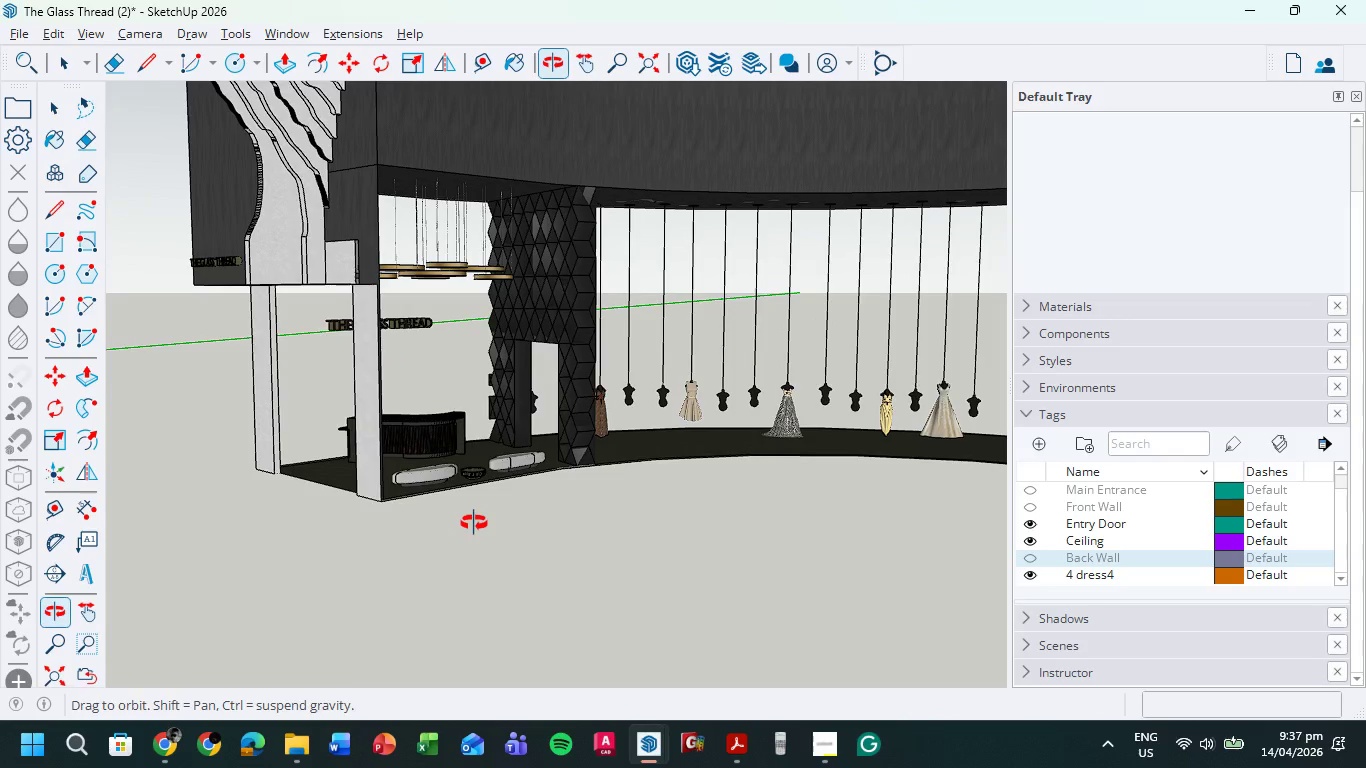 
scroll: coordinate [688, 391], scroll_direction: up, amount: 6.0
 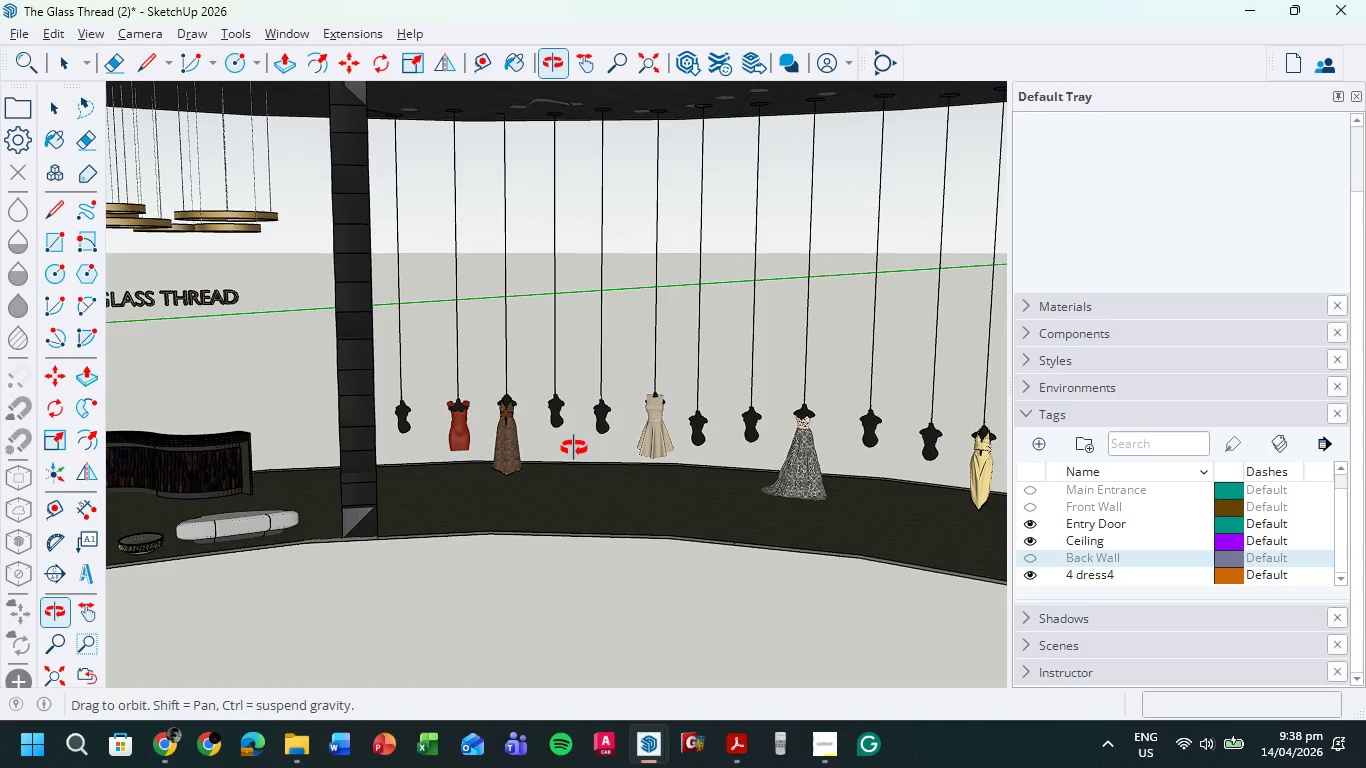 
hold_key(key=ShiftLeft, duration=0.42)
 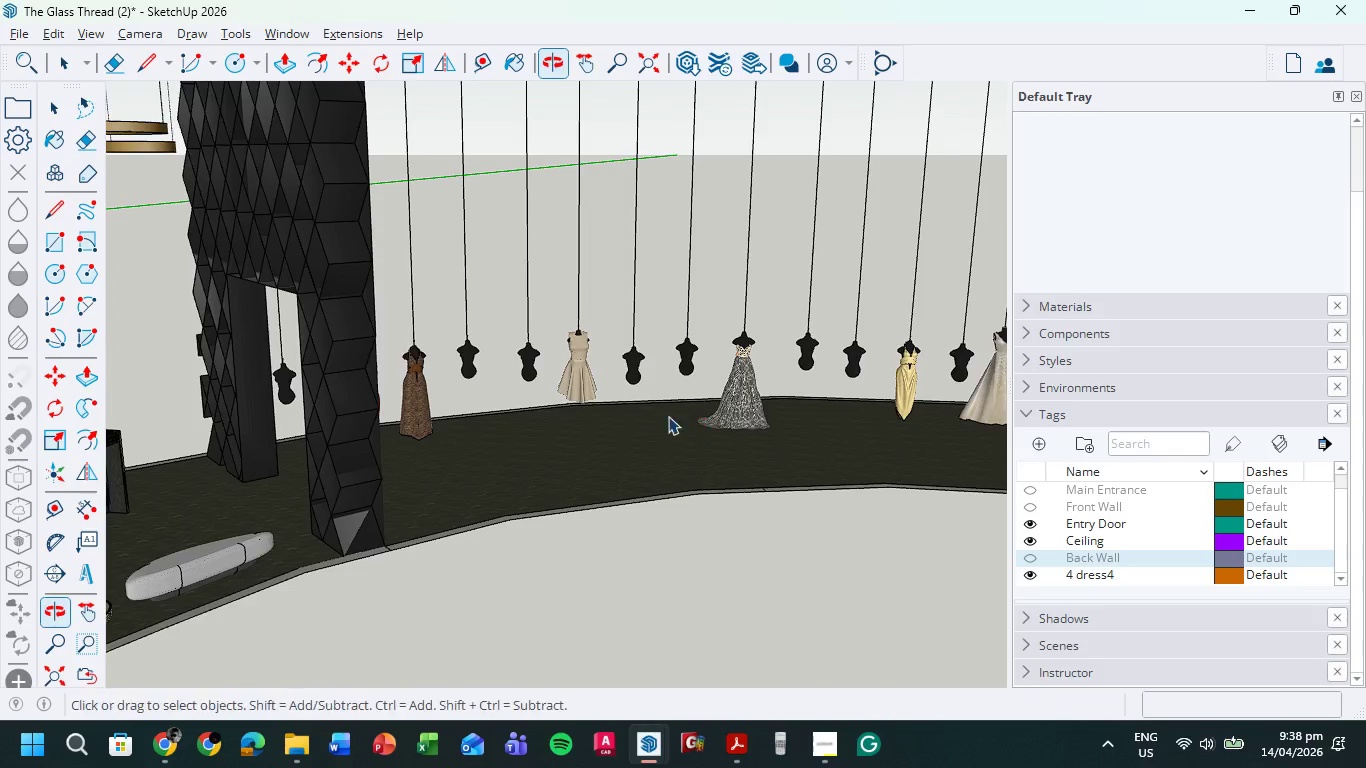 
scroll: coordinate [914, 328], scroll_direction: up, amount: 8.0
 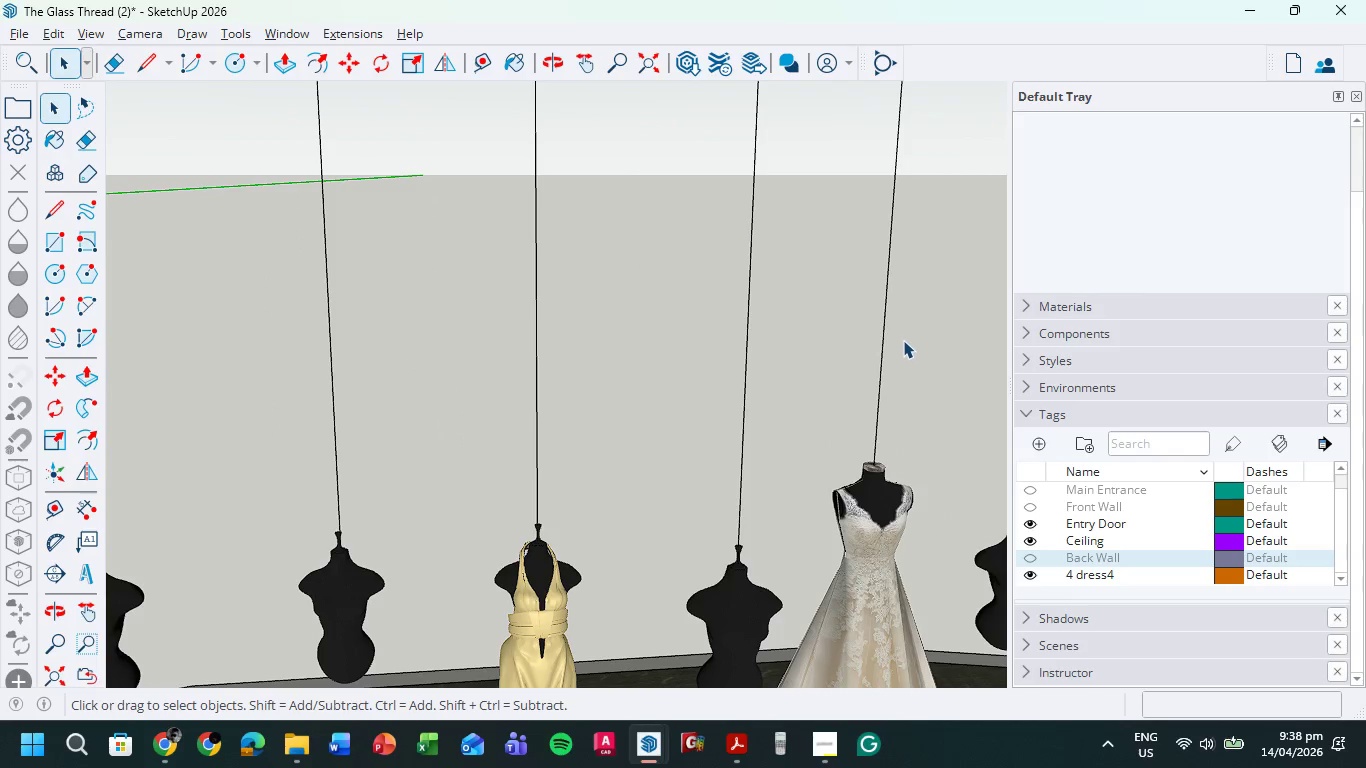 
scroll: coordinate [879, 384], scroll_direction: down, amount: 9.0
 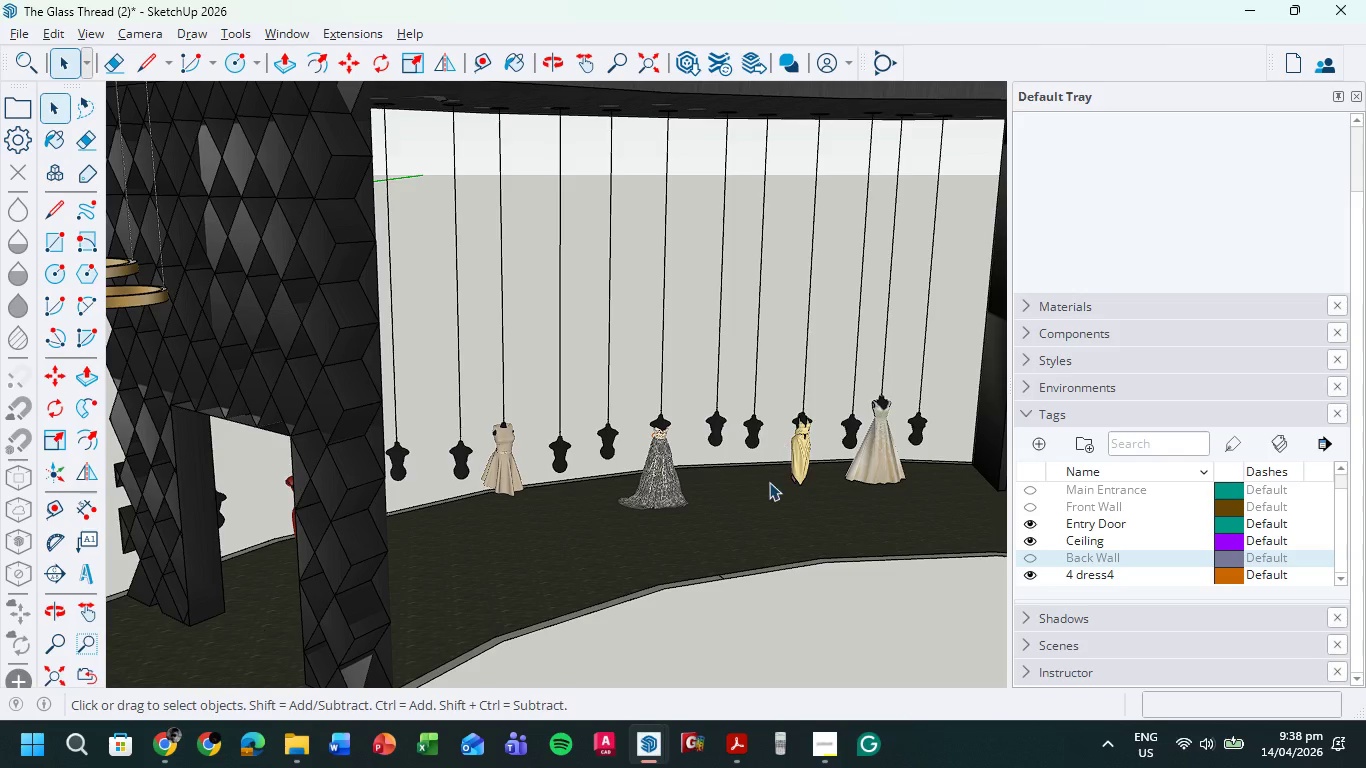 
left_click([1029, 554])
 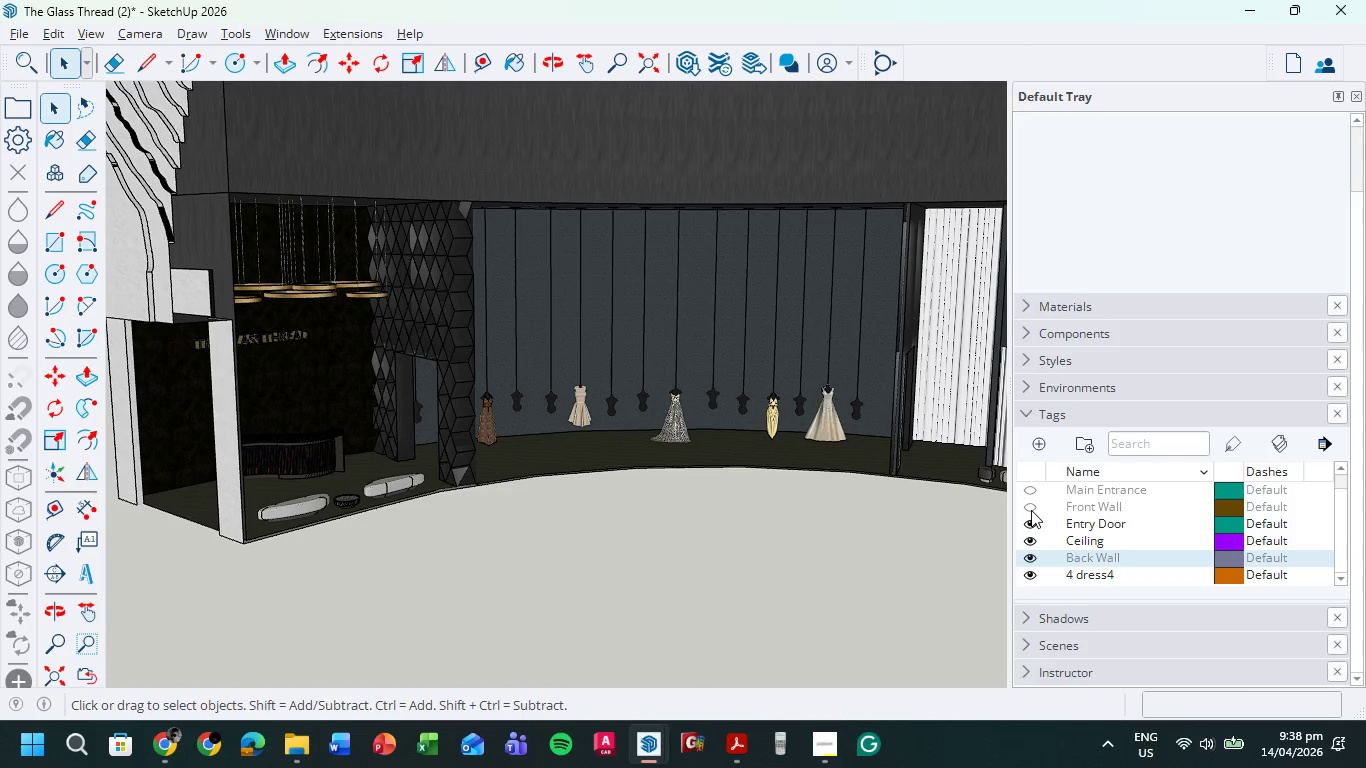 
scroll: coordinate [436, 395], scroll_direction: down, amount: 6.0
 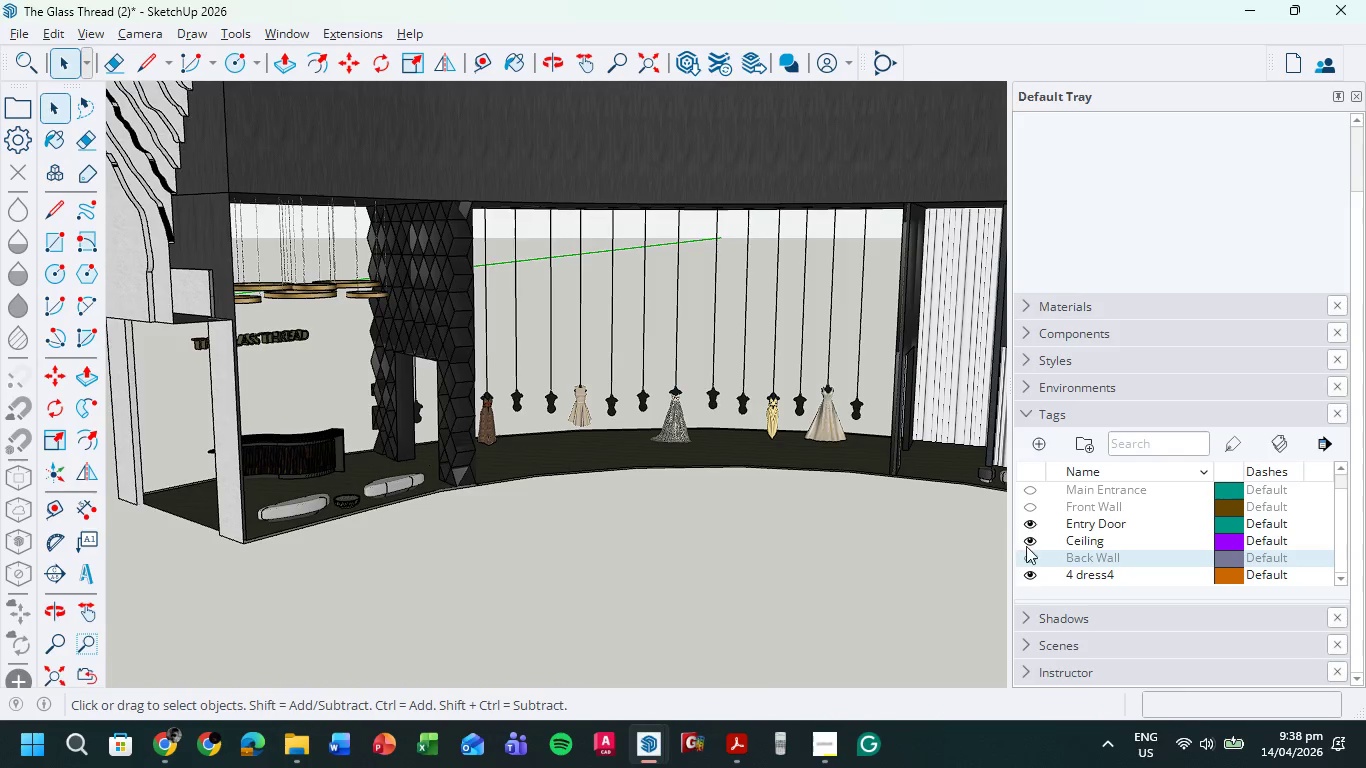 
left_click([1031, 492])
 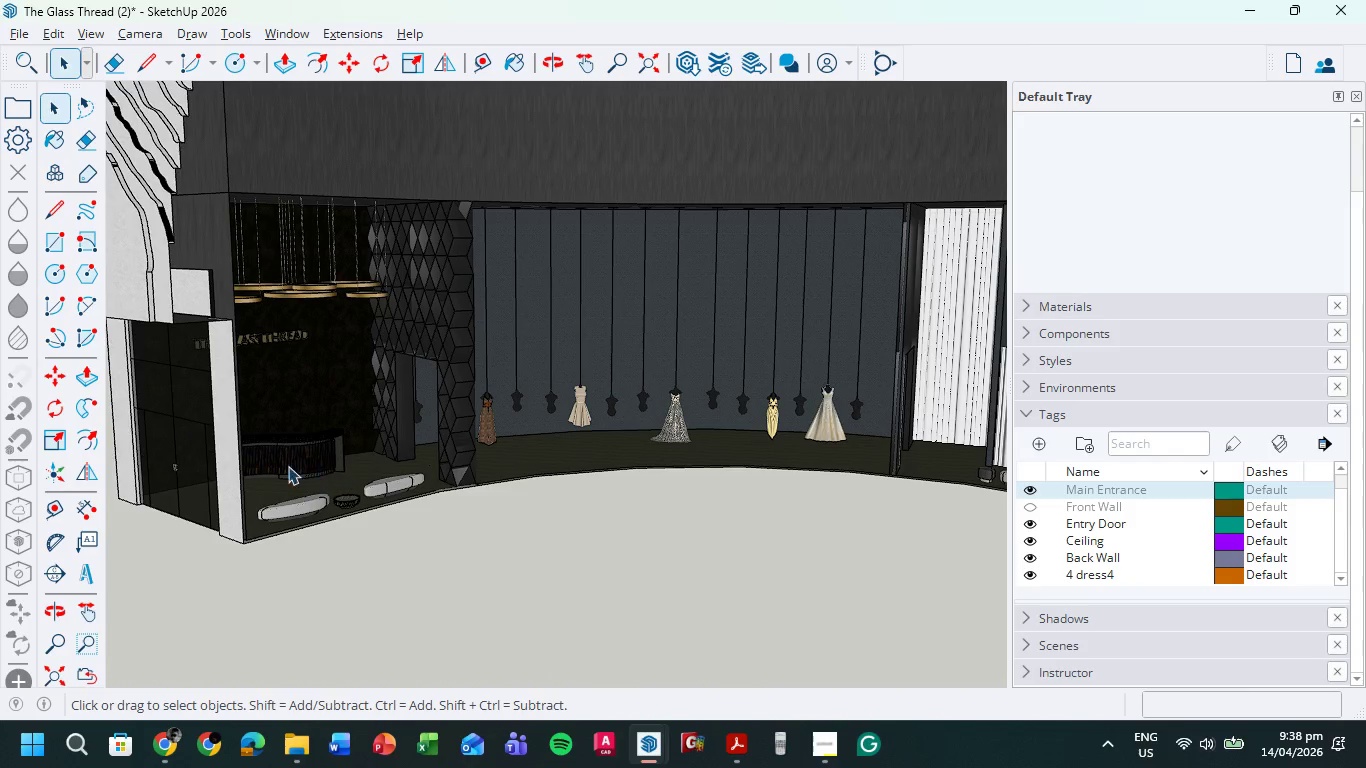 
hold_key(key=ShiftLeft, duration=0.58)
 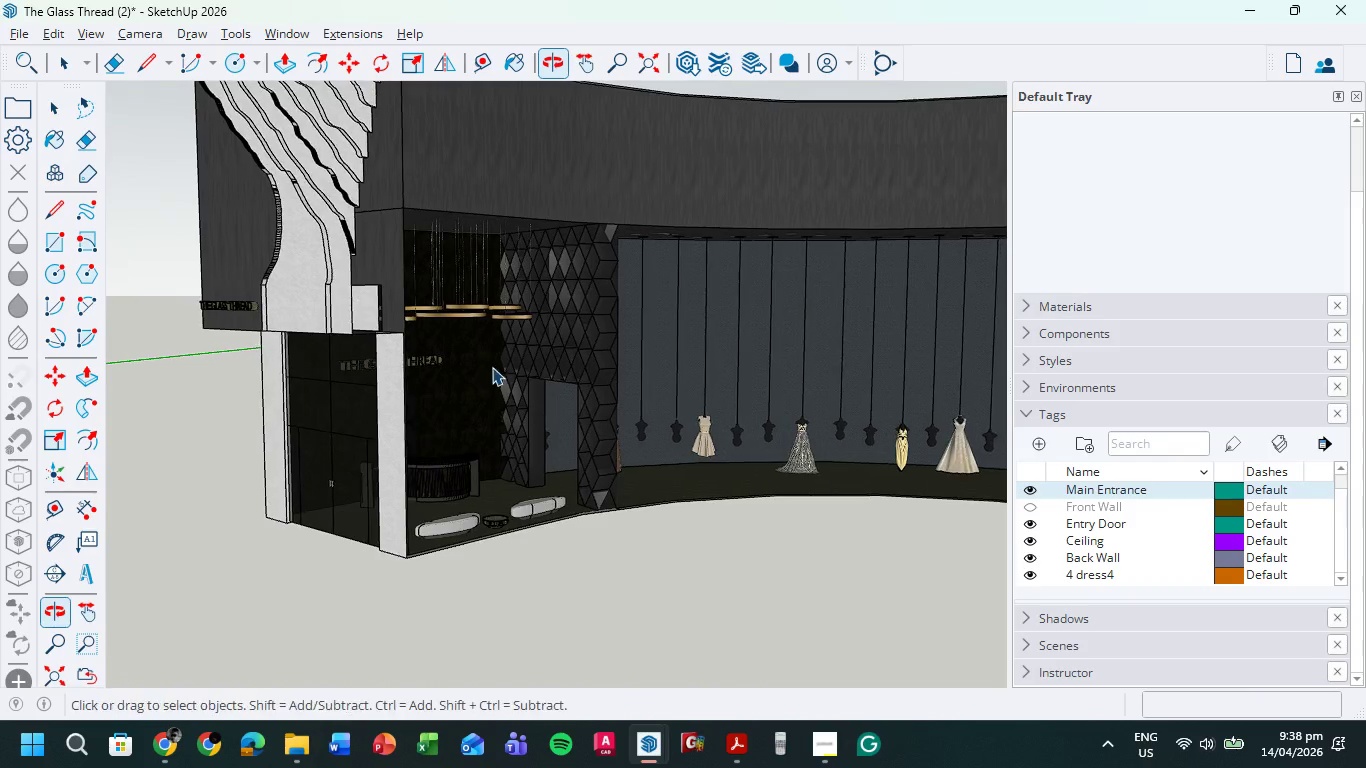 
hold_key(key=ShiftLeft, duration=0.33)
 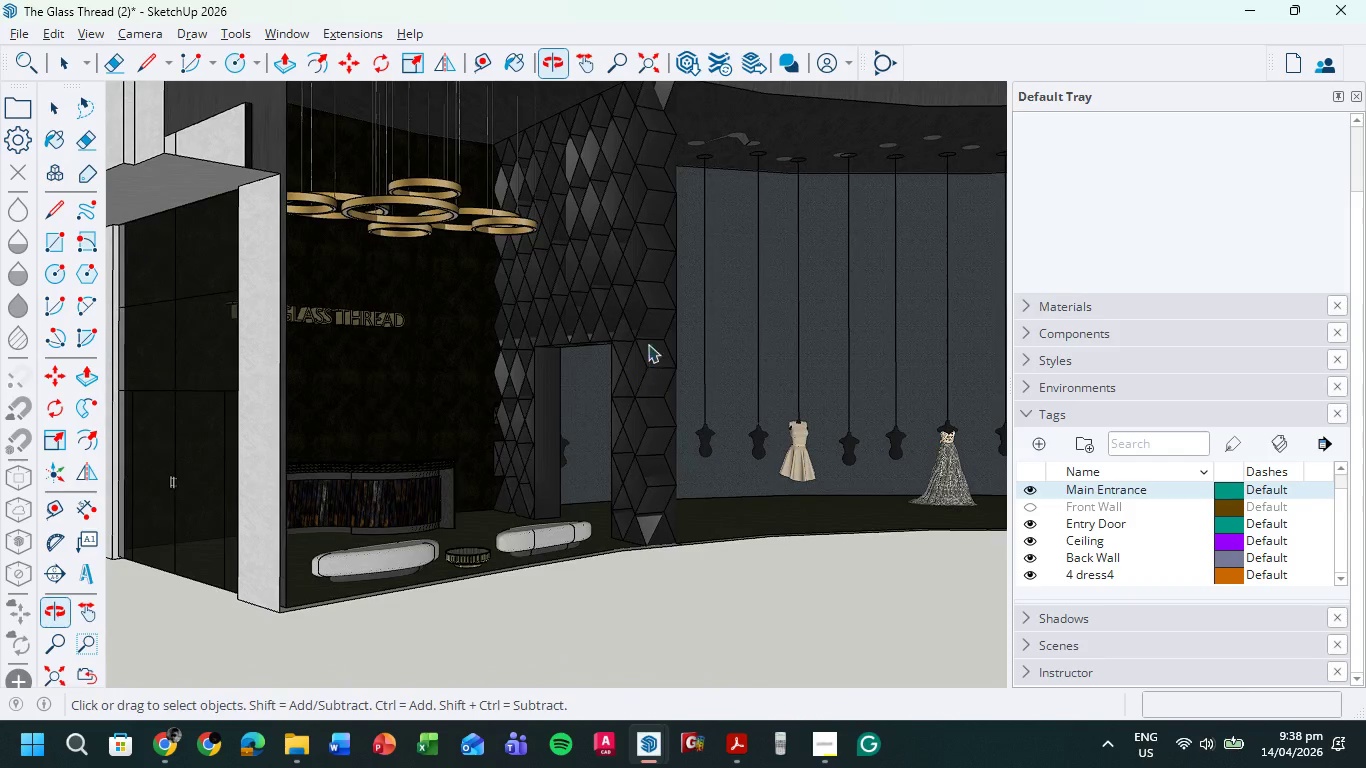 
hold_key(key=ShiftLeft, duration=0.39)
 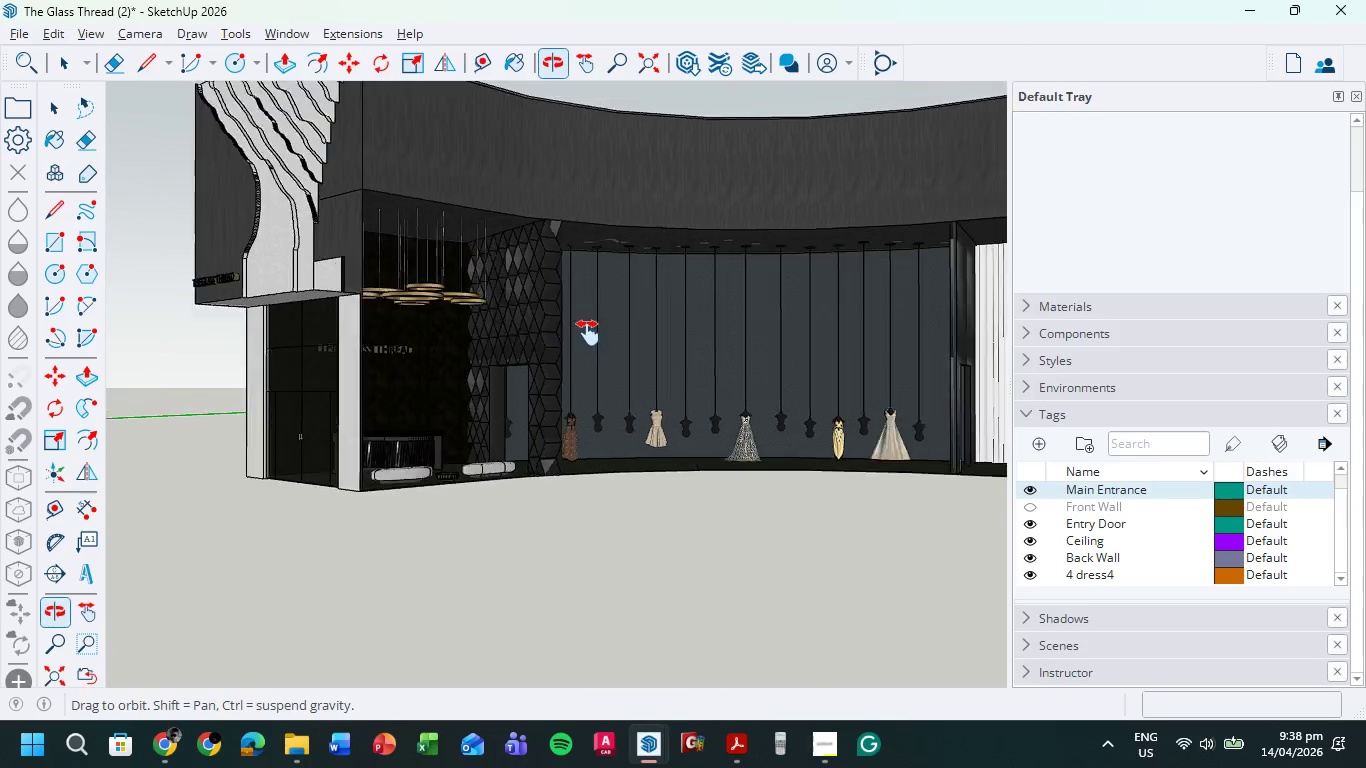 
hold_key(key=ShiftLeft, duration=0.58)
 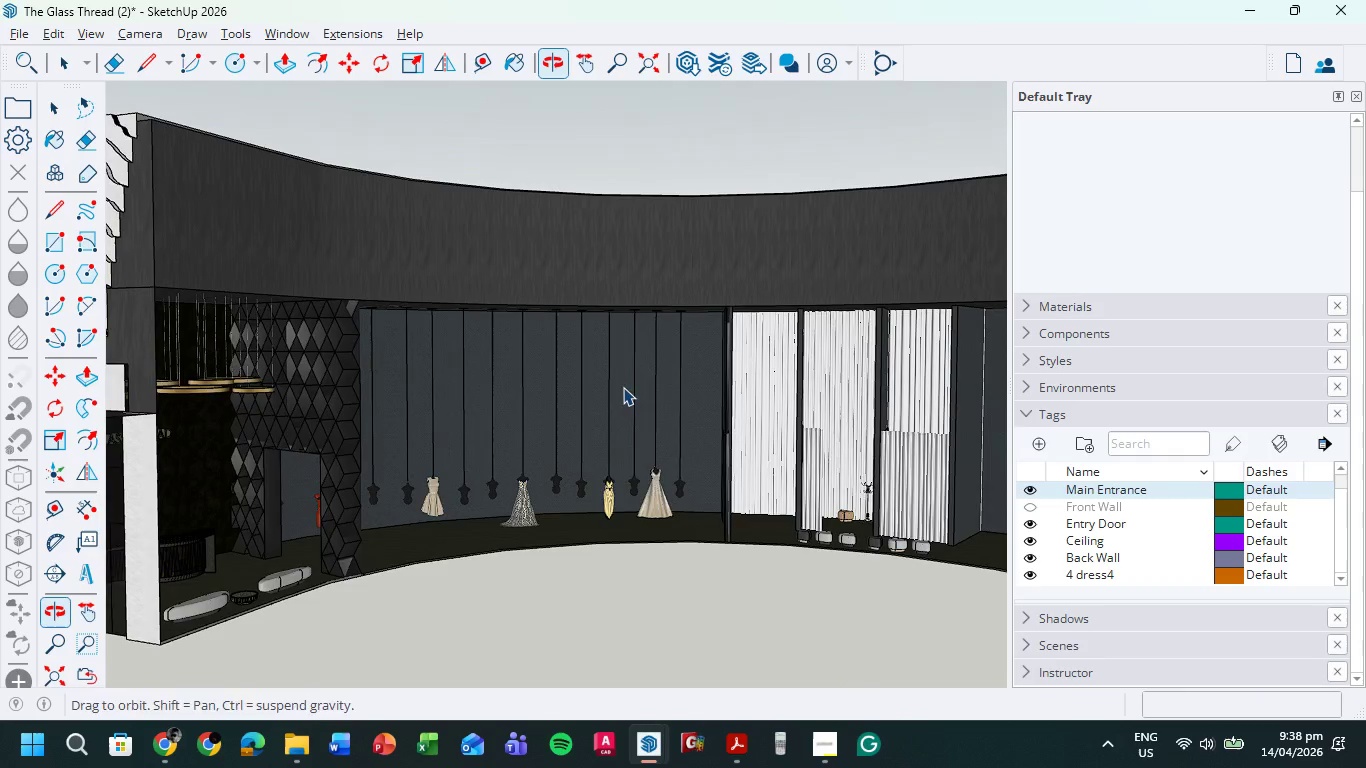 
scroll: coordinate [516, 342], scroll_direction: up, amount: 4.0
 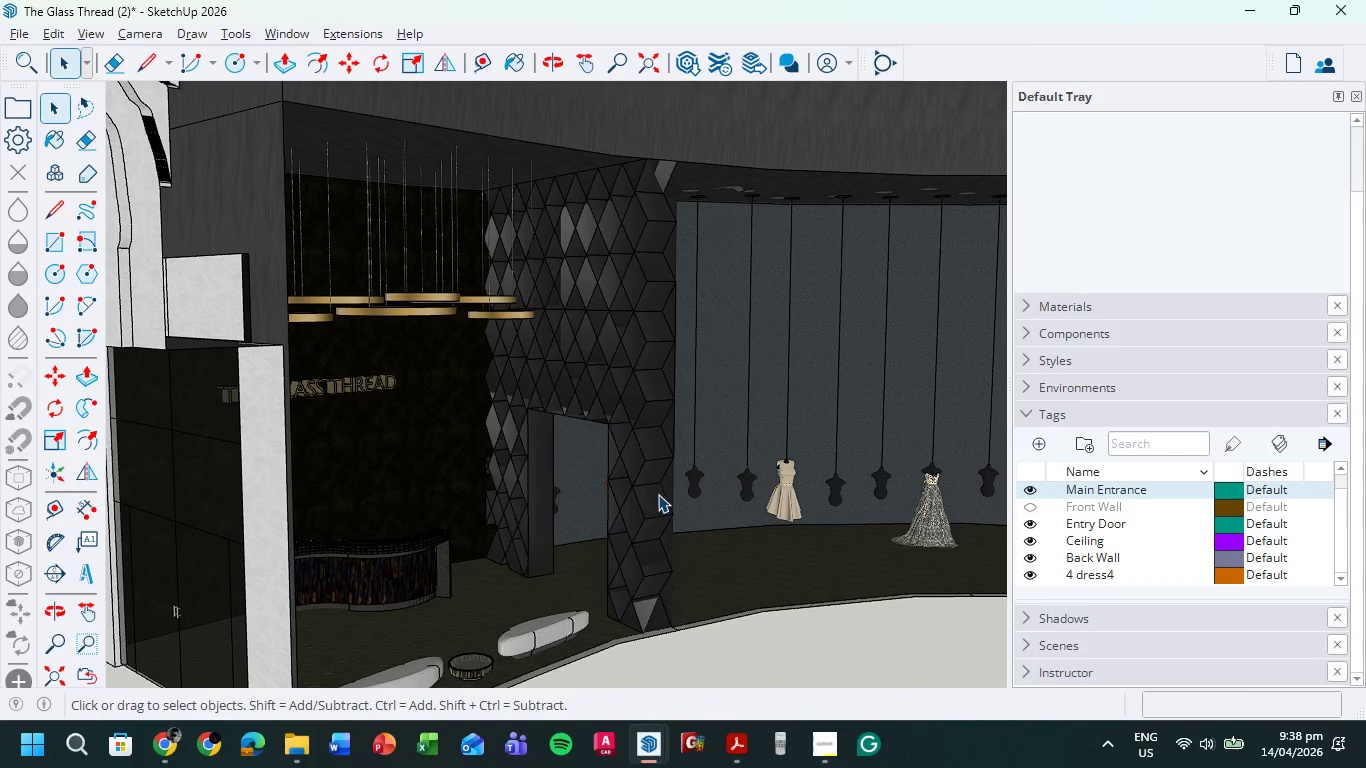 
hold_key(key=ShiftLeft, duration=0.59)
 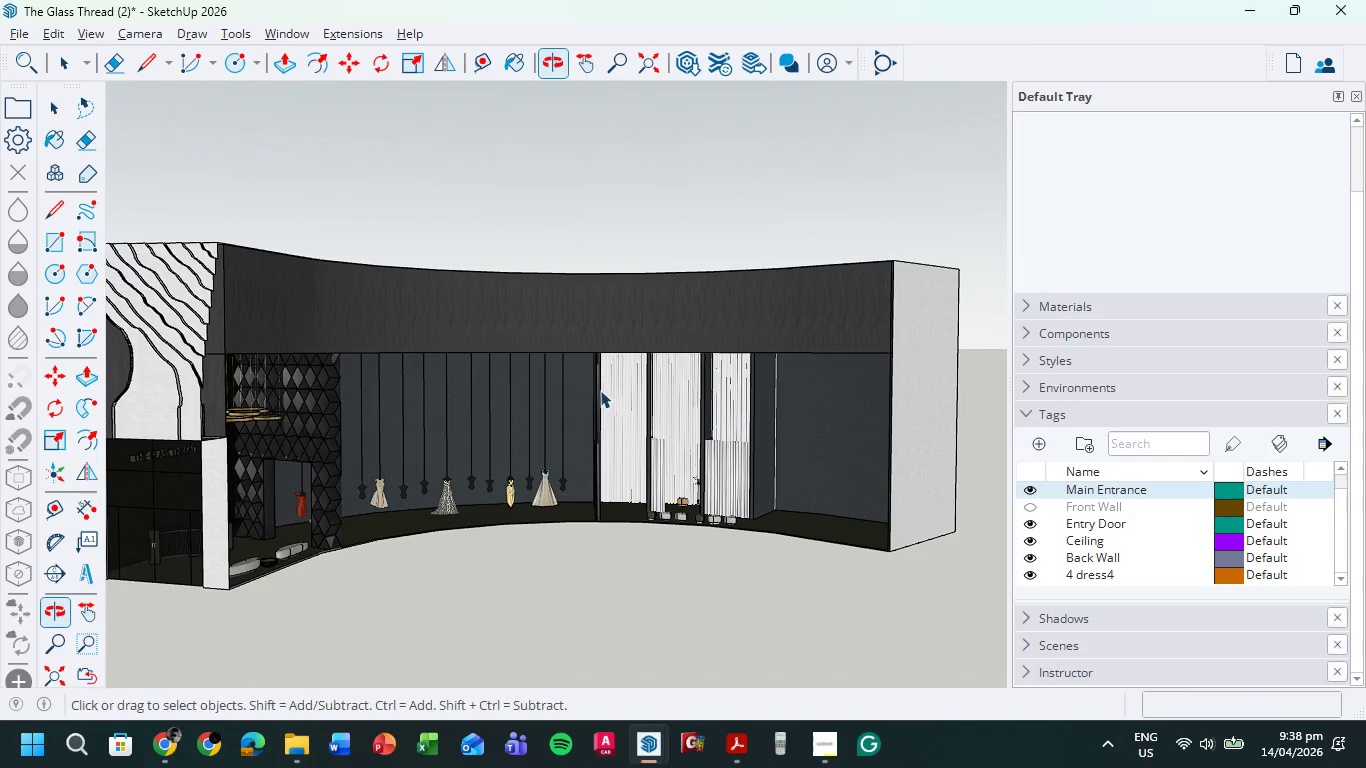 
scroll: coordinate [697, 339], scroll_direction: down, amount: 5.0
 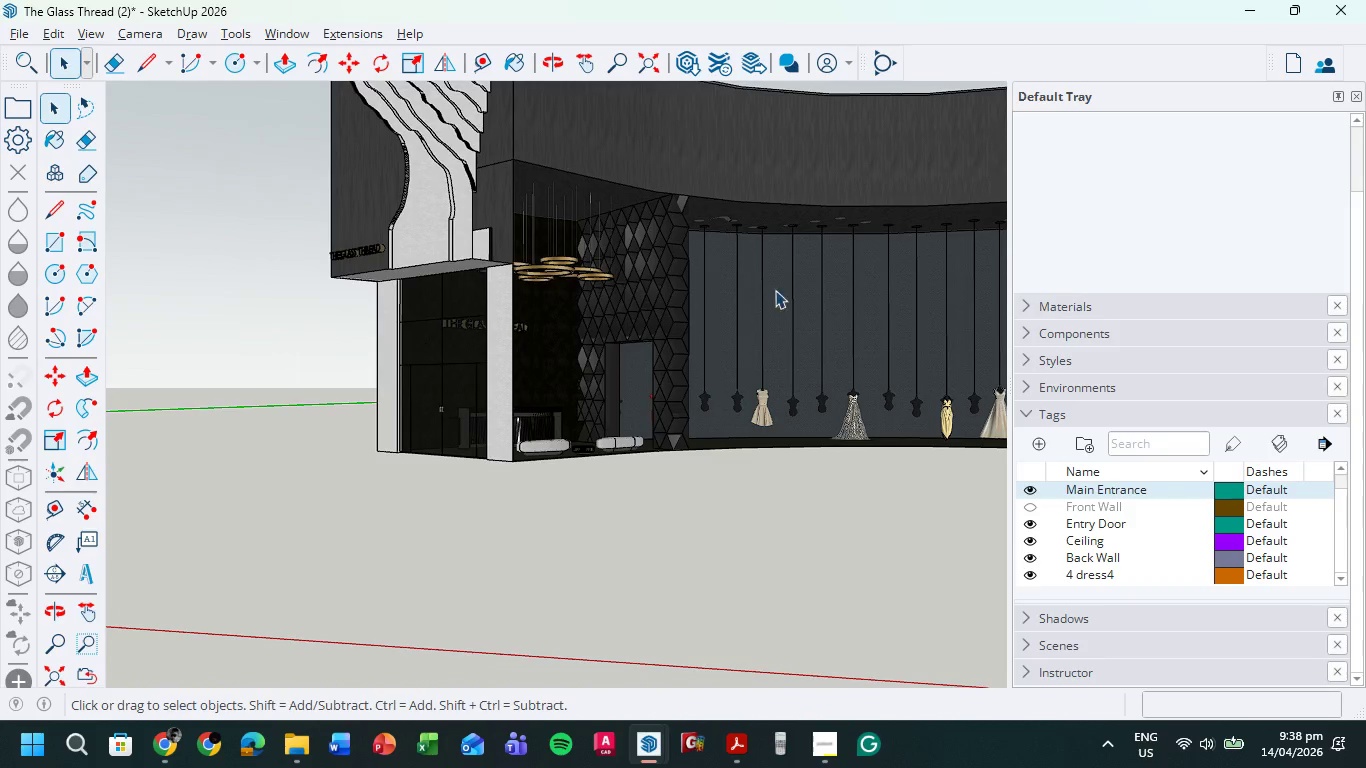 
hold_key(key=ShiftLeft, duration=1.14)
 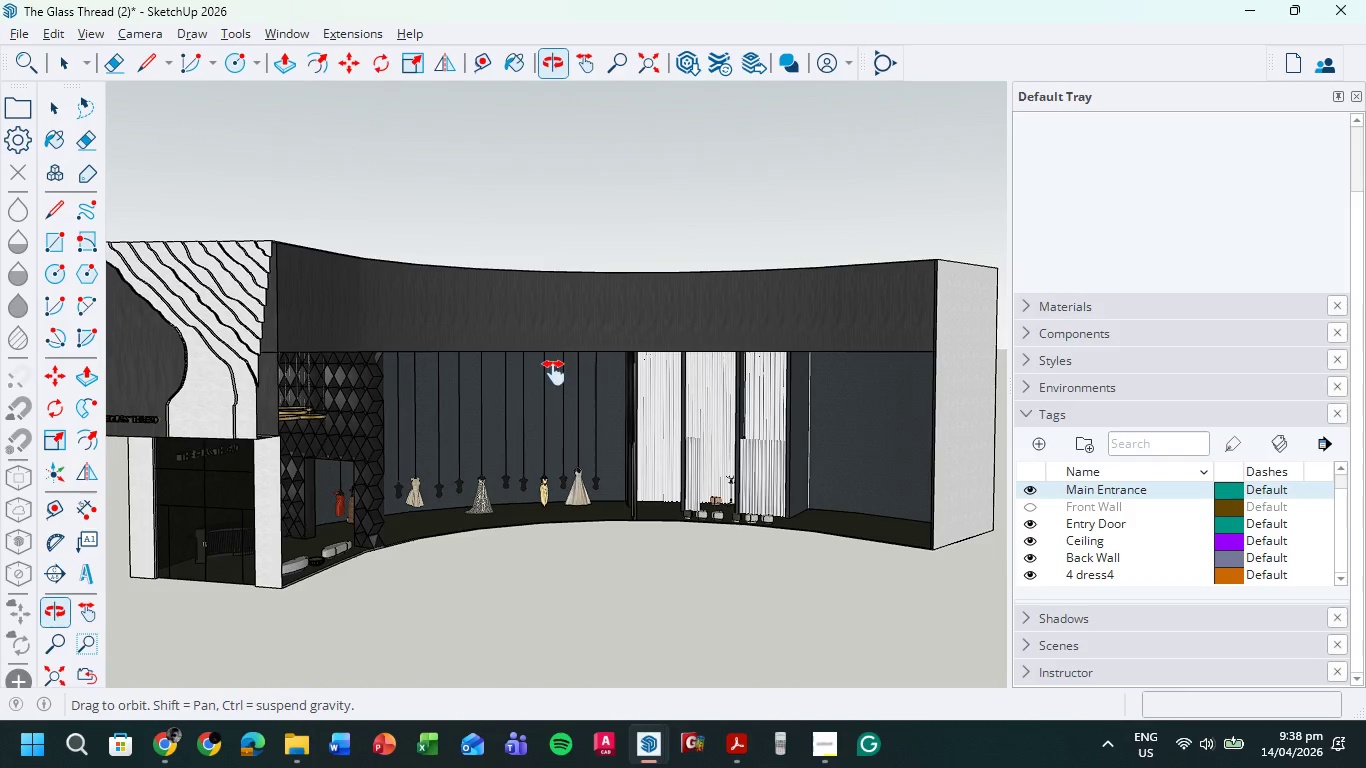 
scroll: coordinate [621, 381], scroll_direction: down, amount: 3.0
 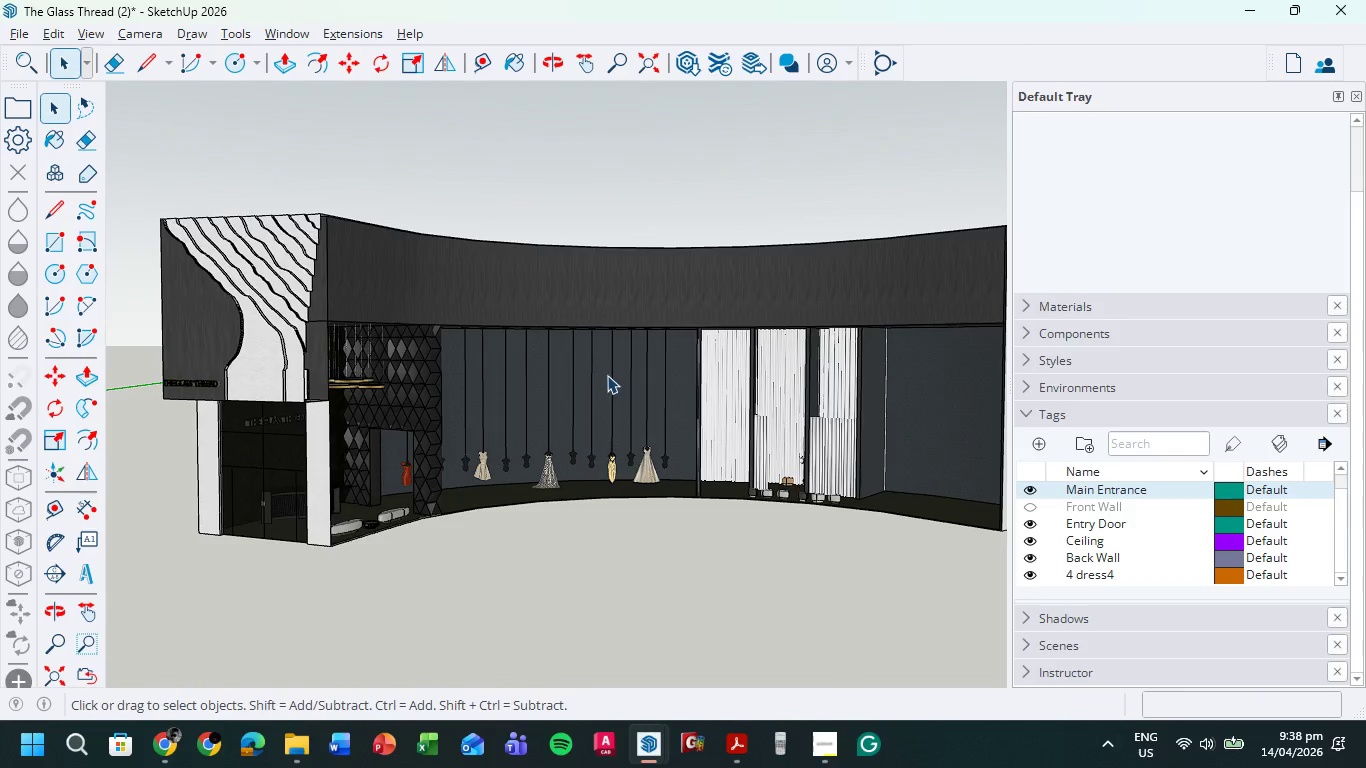 
hold_key(key=ShiftLeft, duration=0.94)
 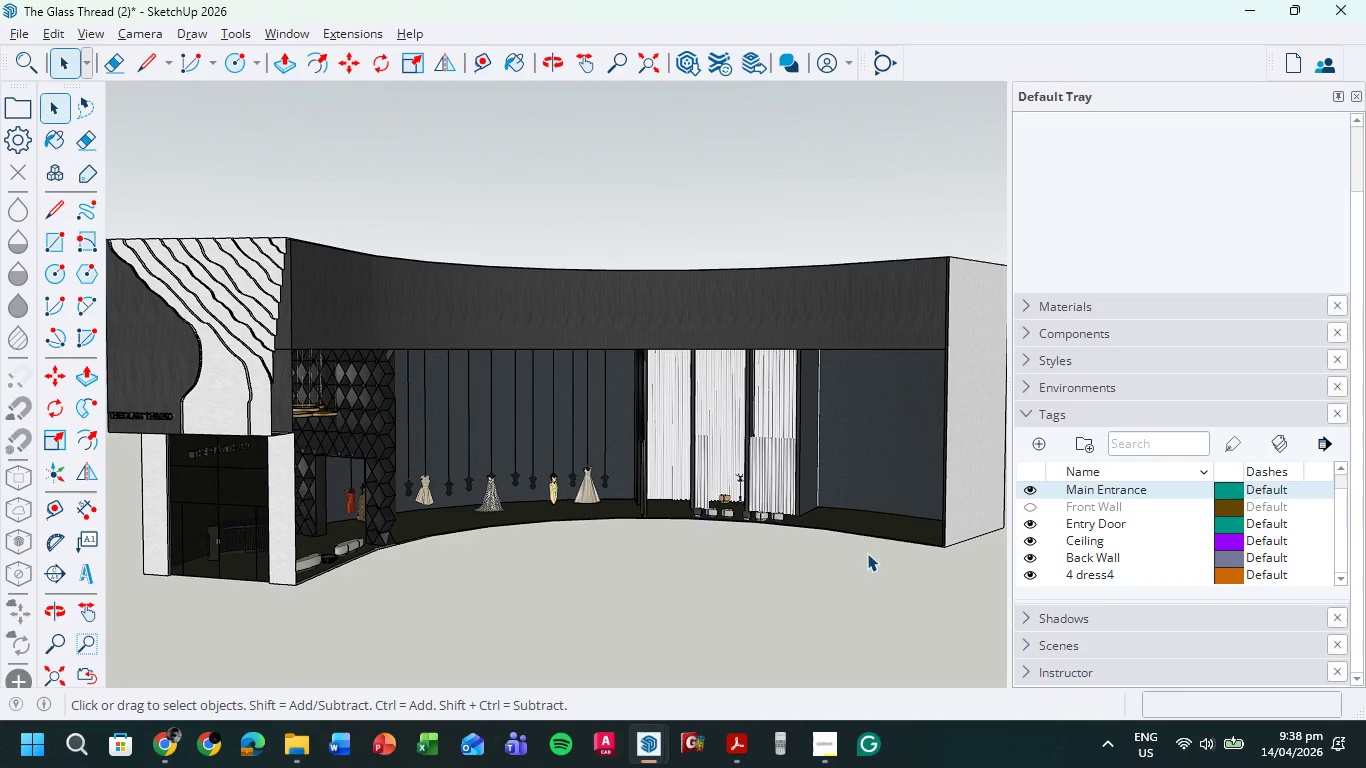 
wait(8.38)
 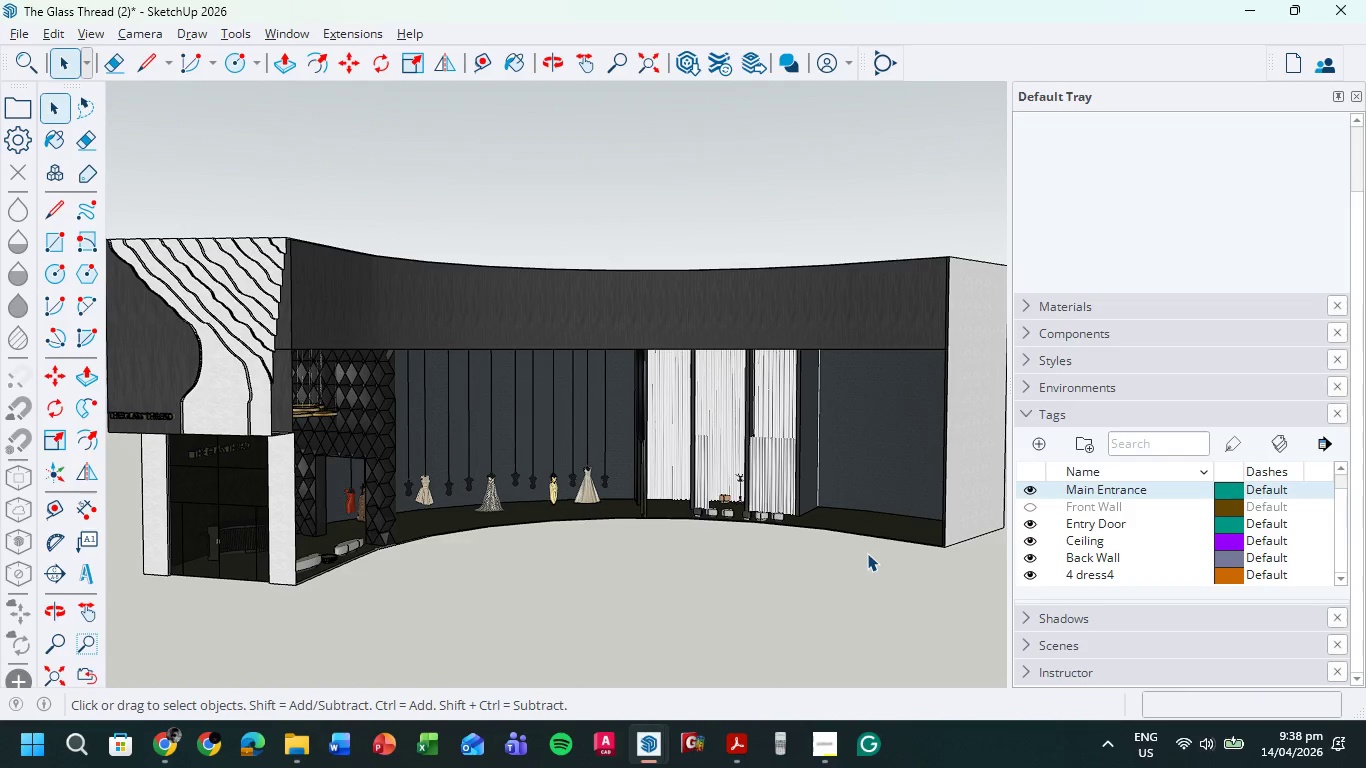 
left_click([818, 628])
 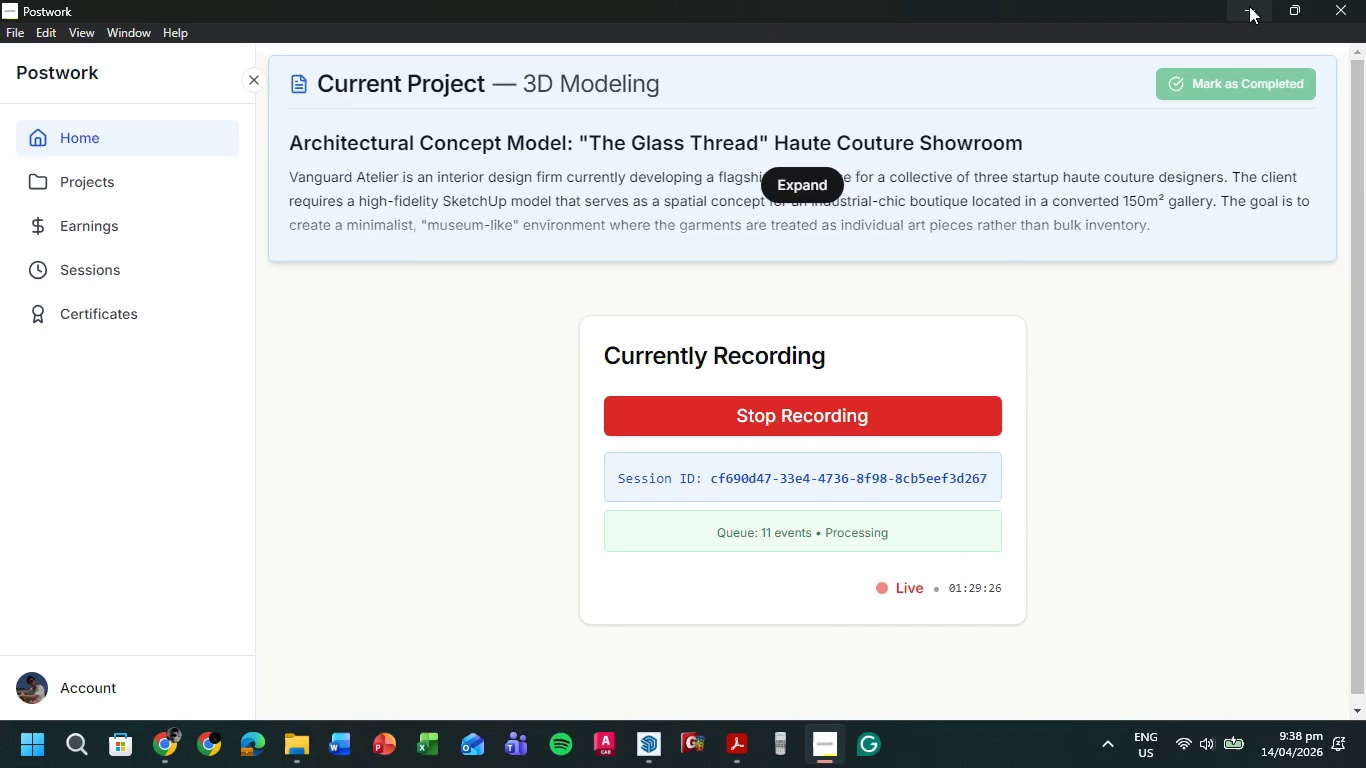 
left_click([1249, 2])
 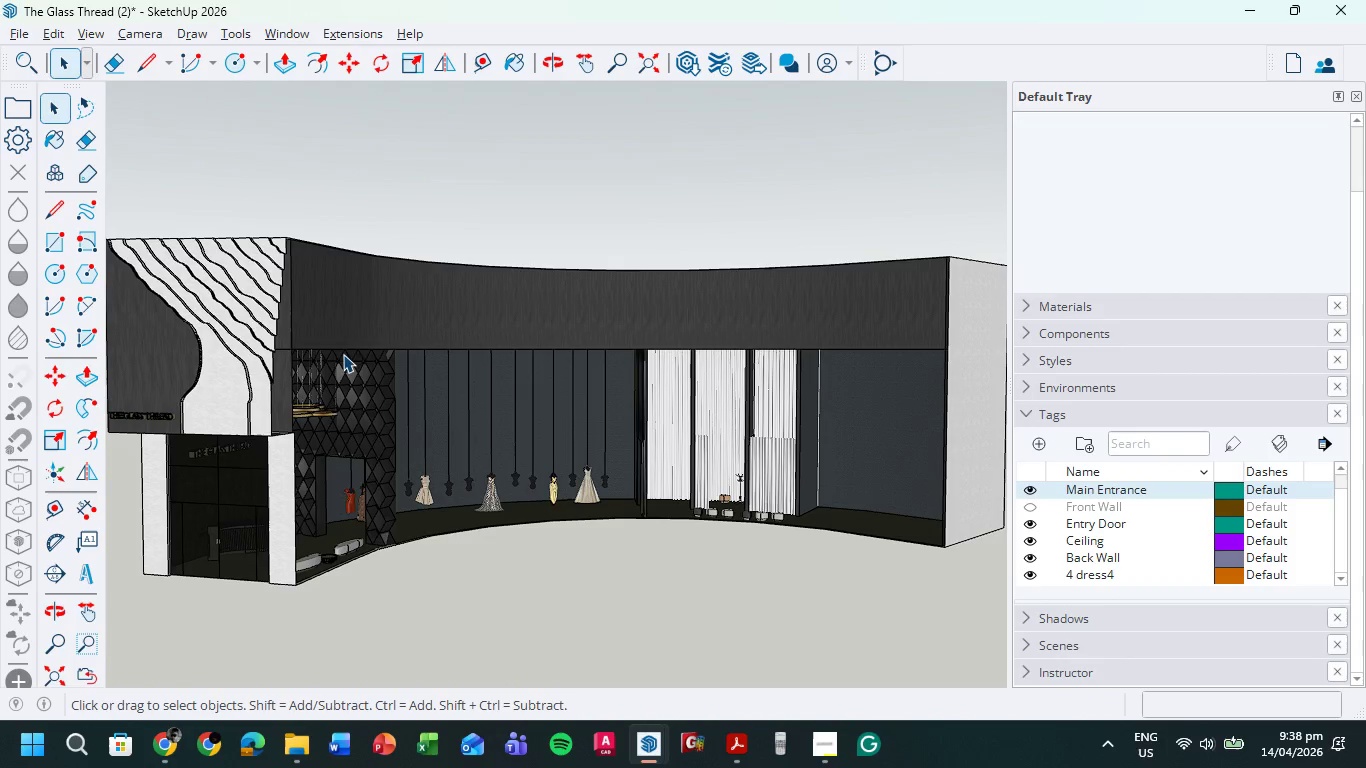 
scroll: coordinate [336, 360], scroll_direction: none, amount: 0.0
 